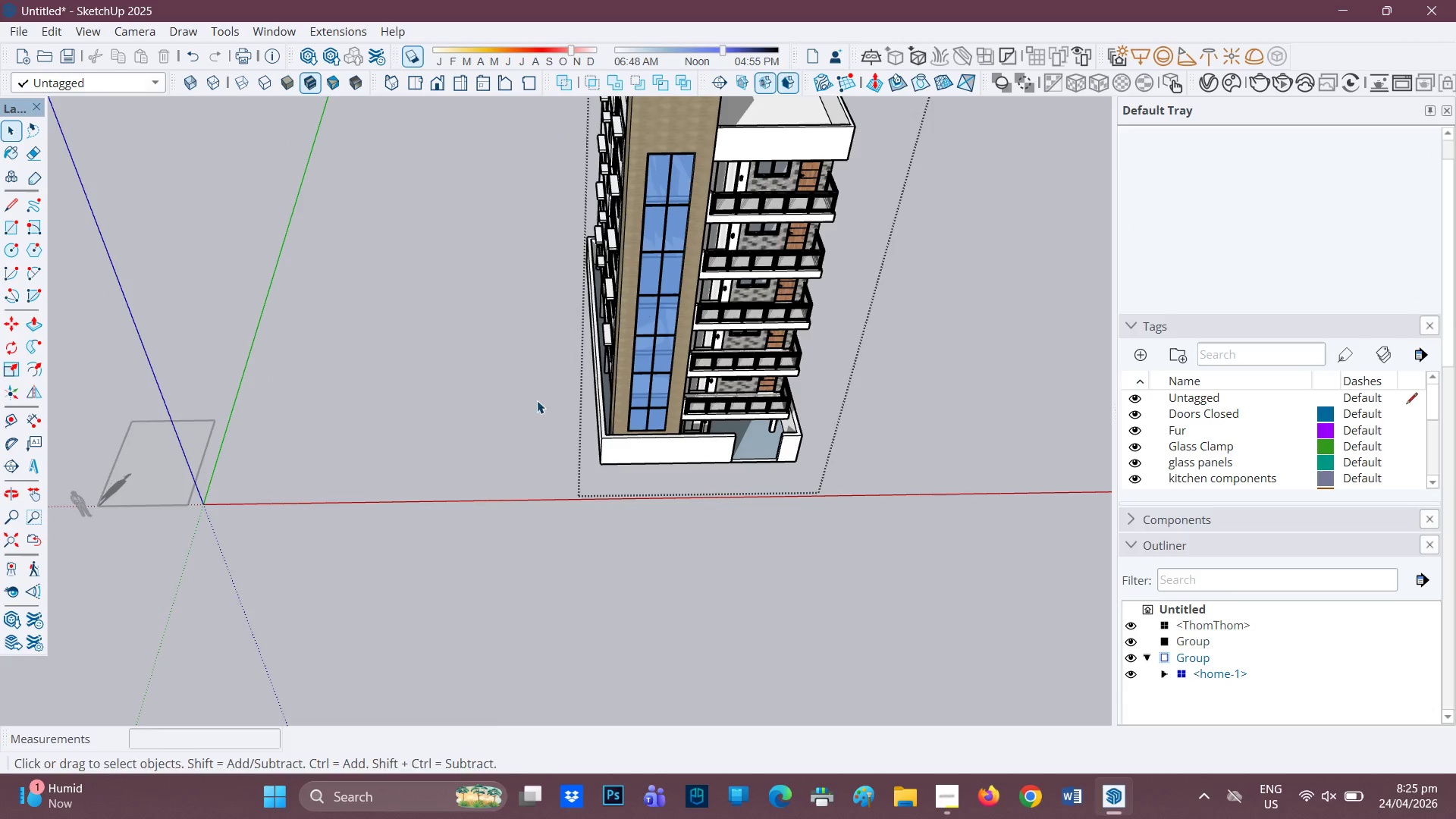 
key(M)
 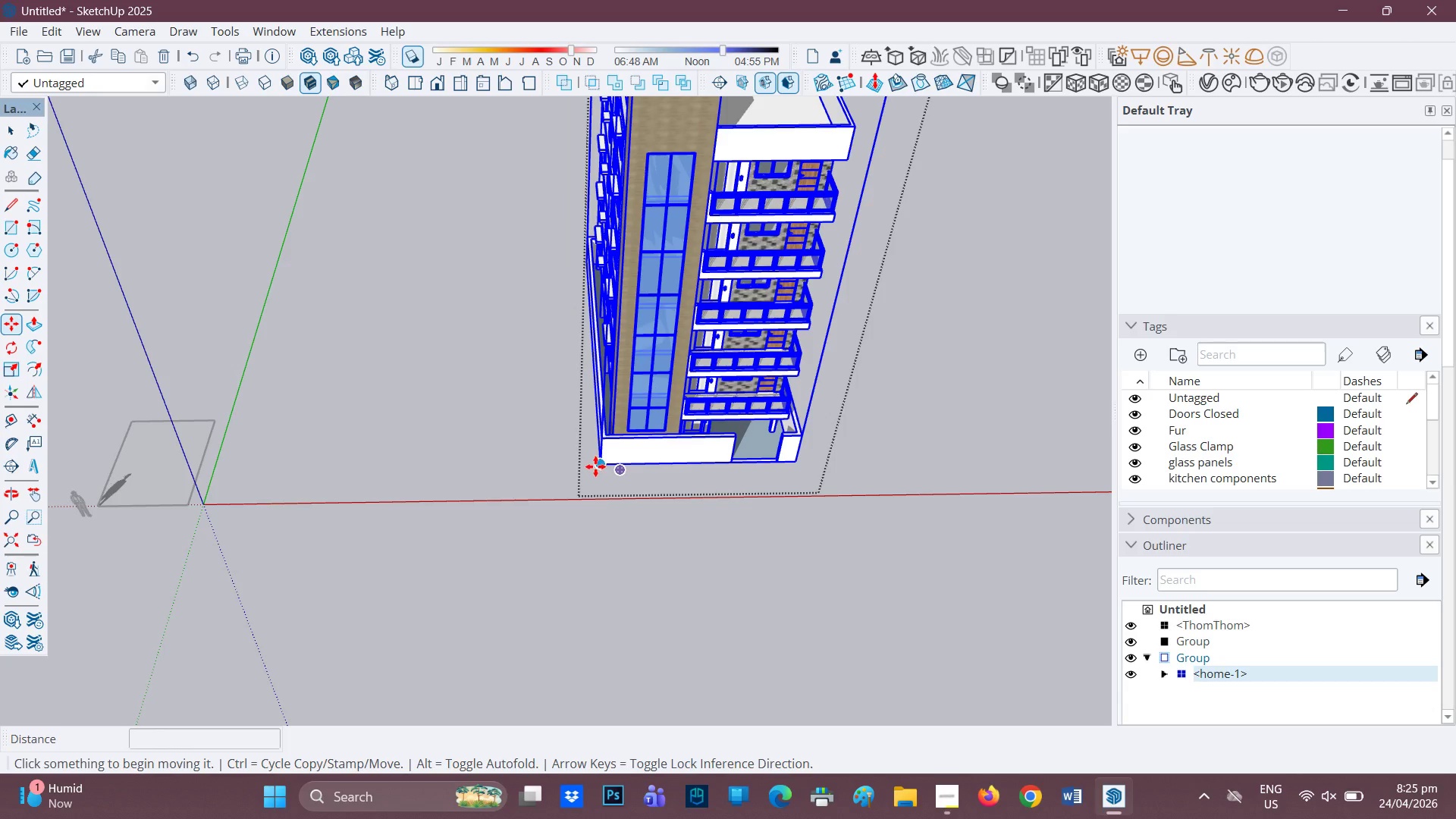 
left_click_drag(start_coordinate=[595, 466], to_coordinate=[588, 466])
 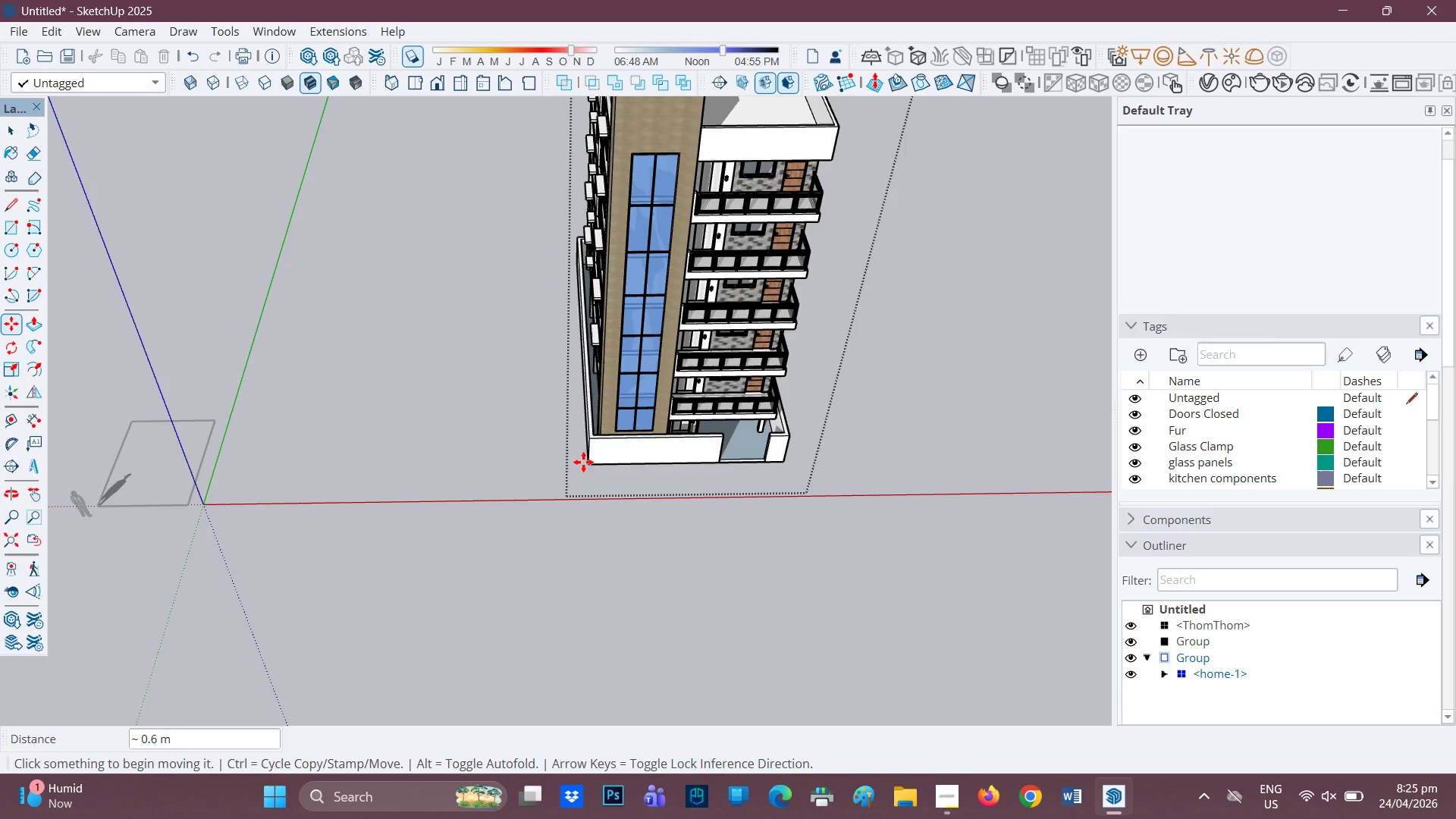 
left_click_drag(start_coordinate=[588, 464], to_coordinate=[583, 464])
 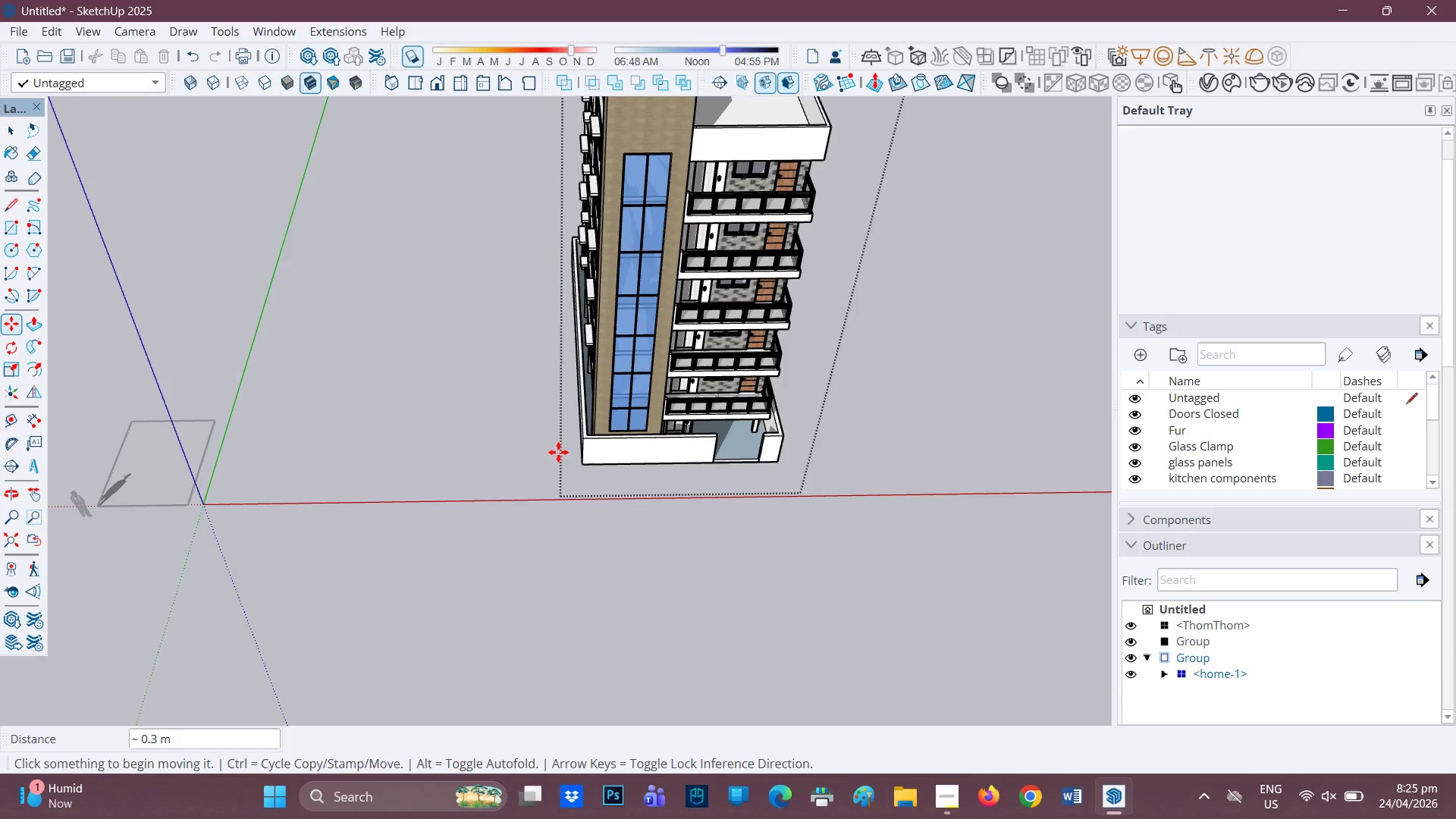 
left_click([579, 464])
 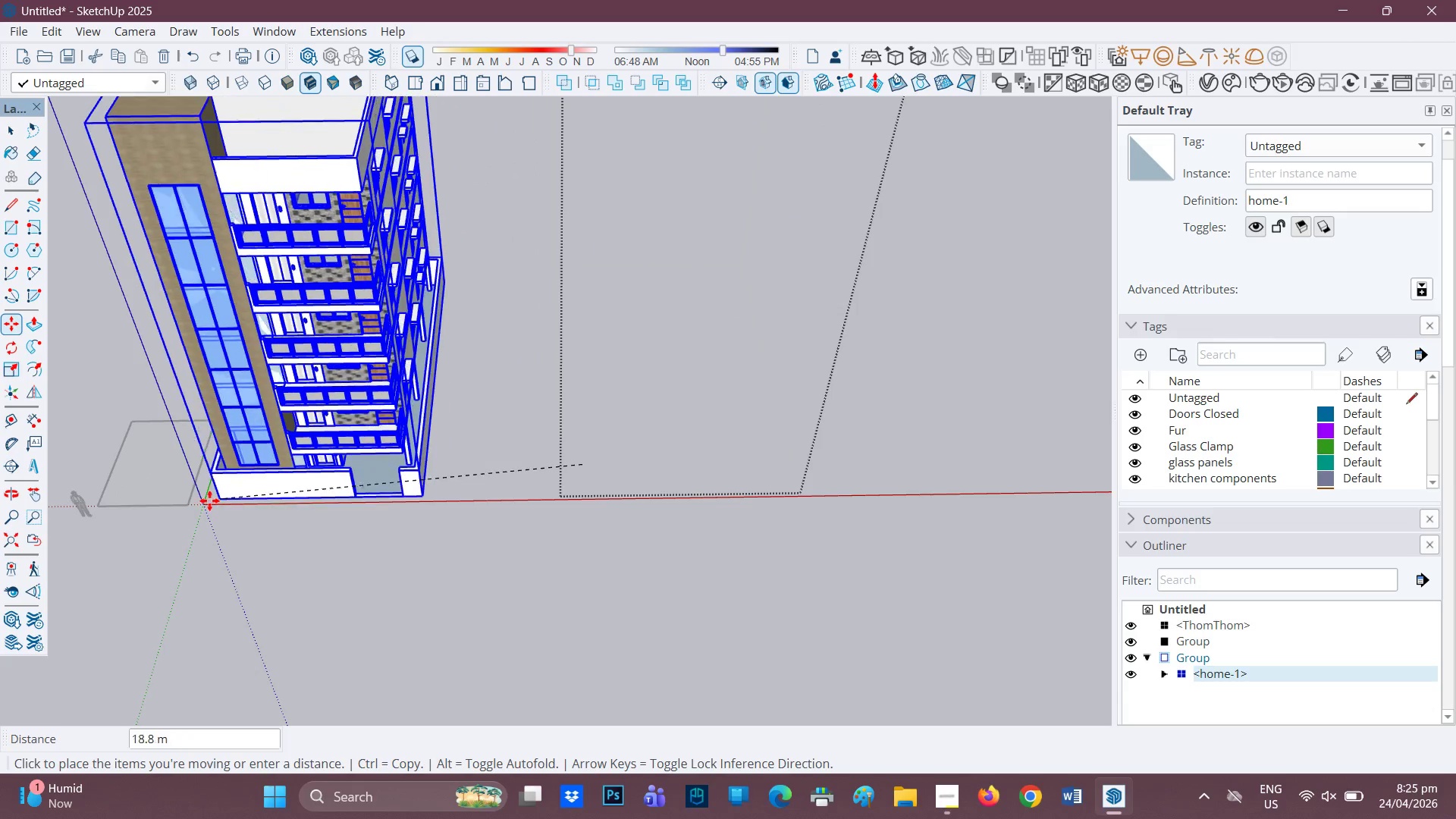 
left_click([202, 502])
 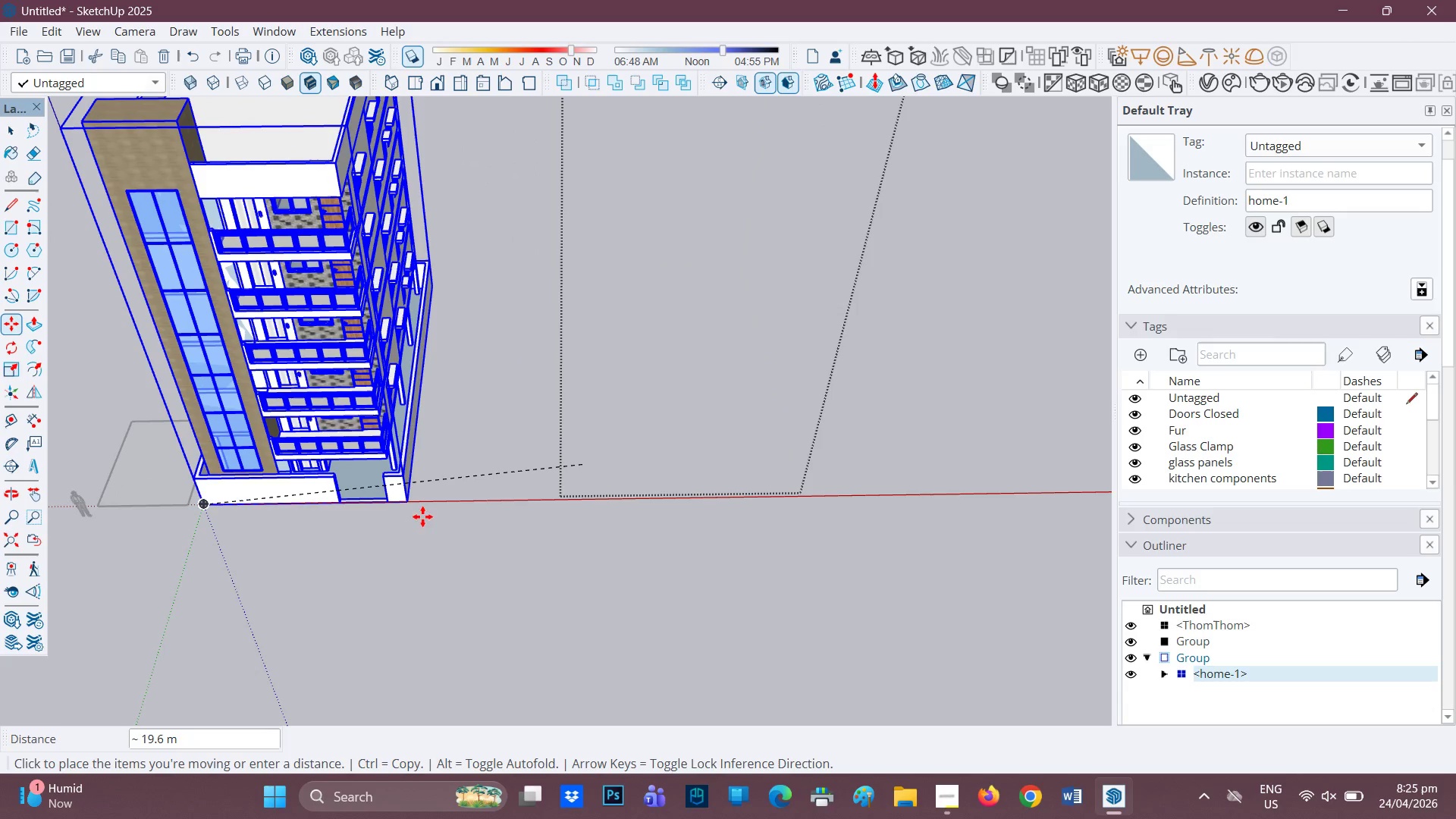 
scroll: coordinate [541, 542], scroll_direction: down, amount: 6.0
 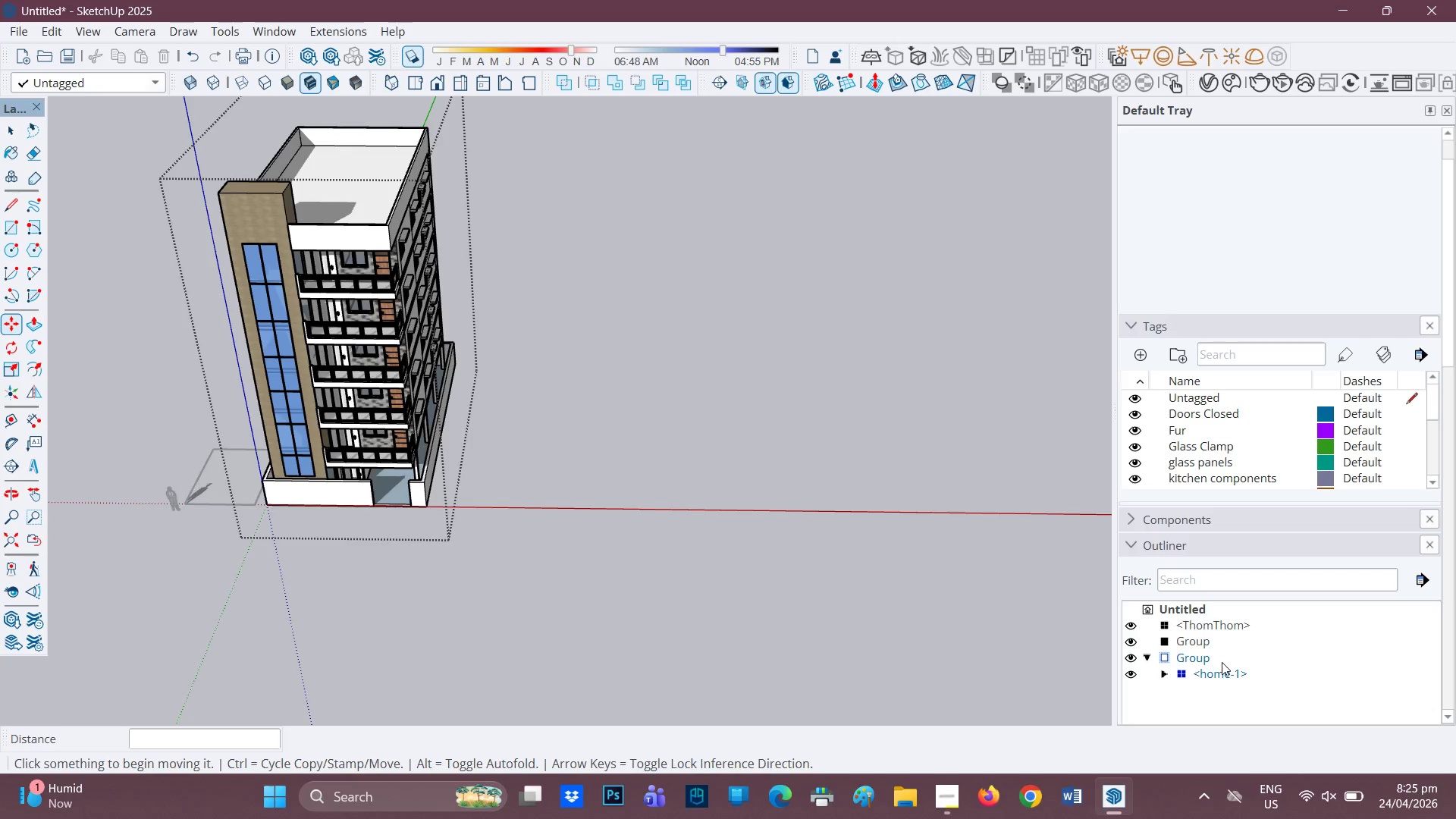 
left_click([1215, 676])
 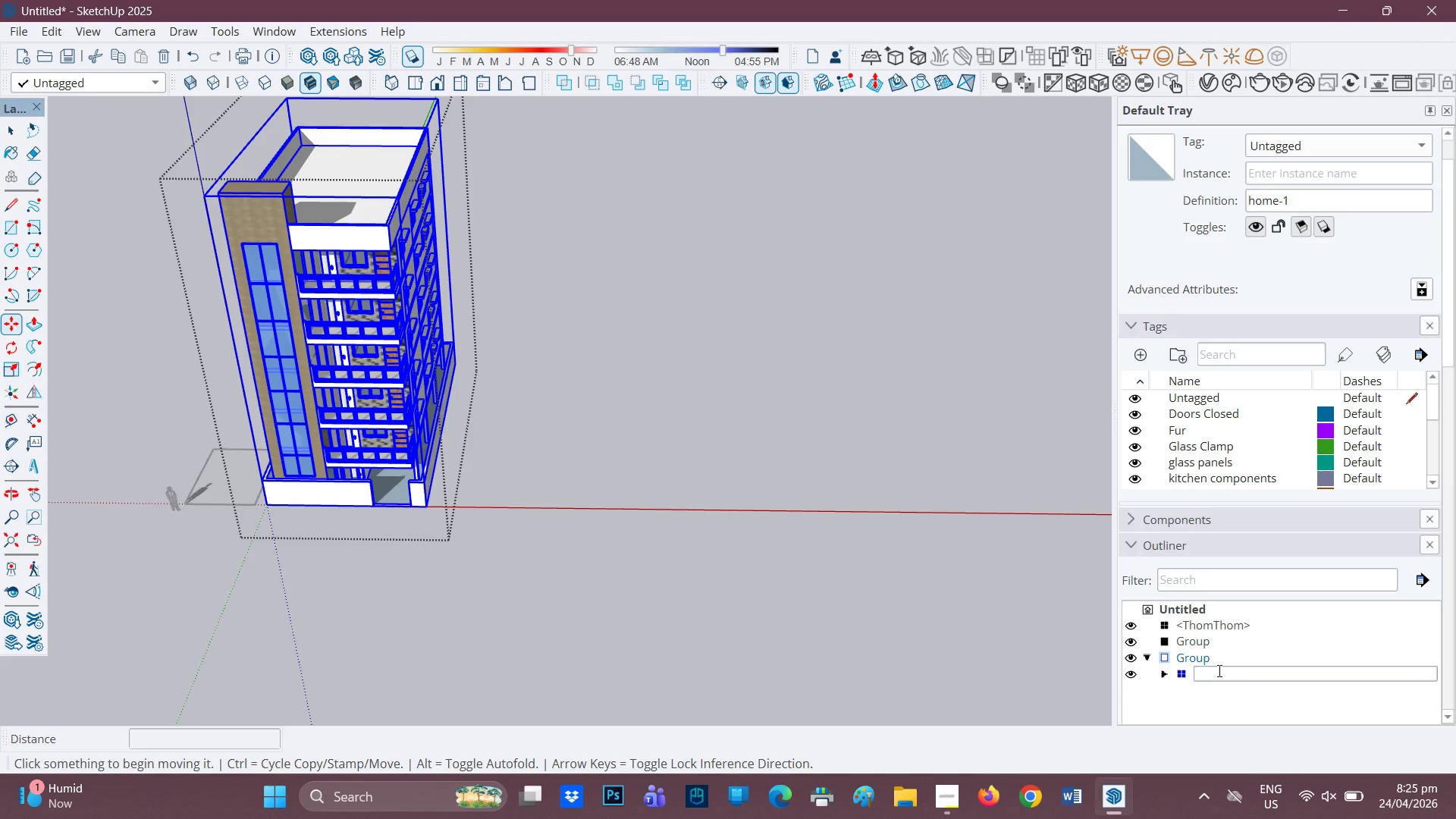 
type(buliding)
 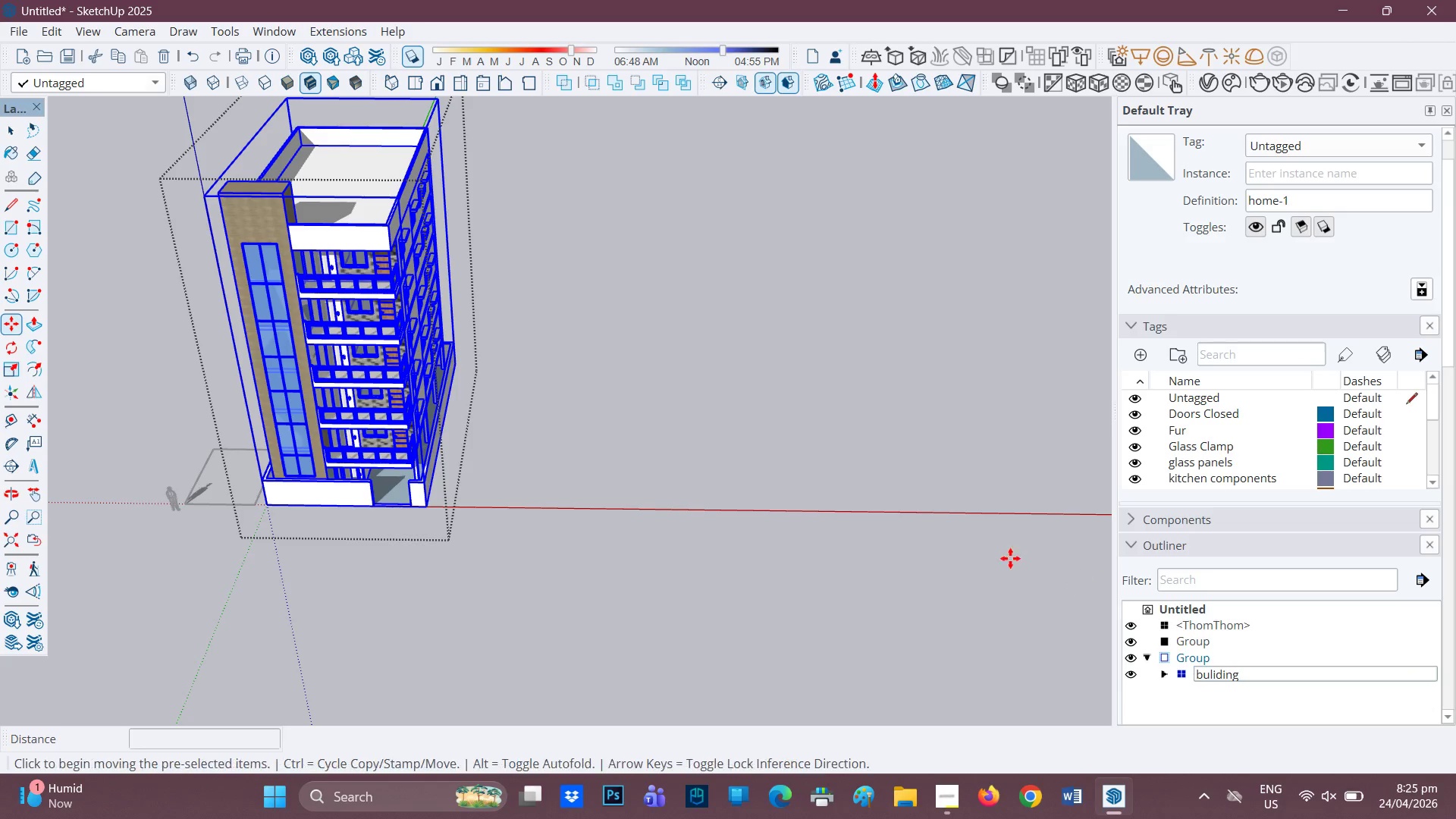 
left_click([796, 505])
 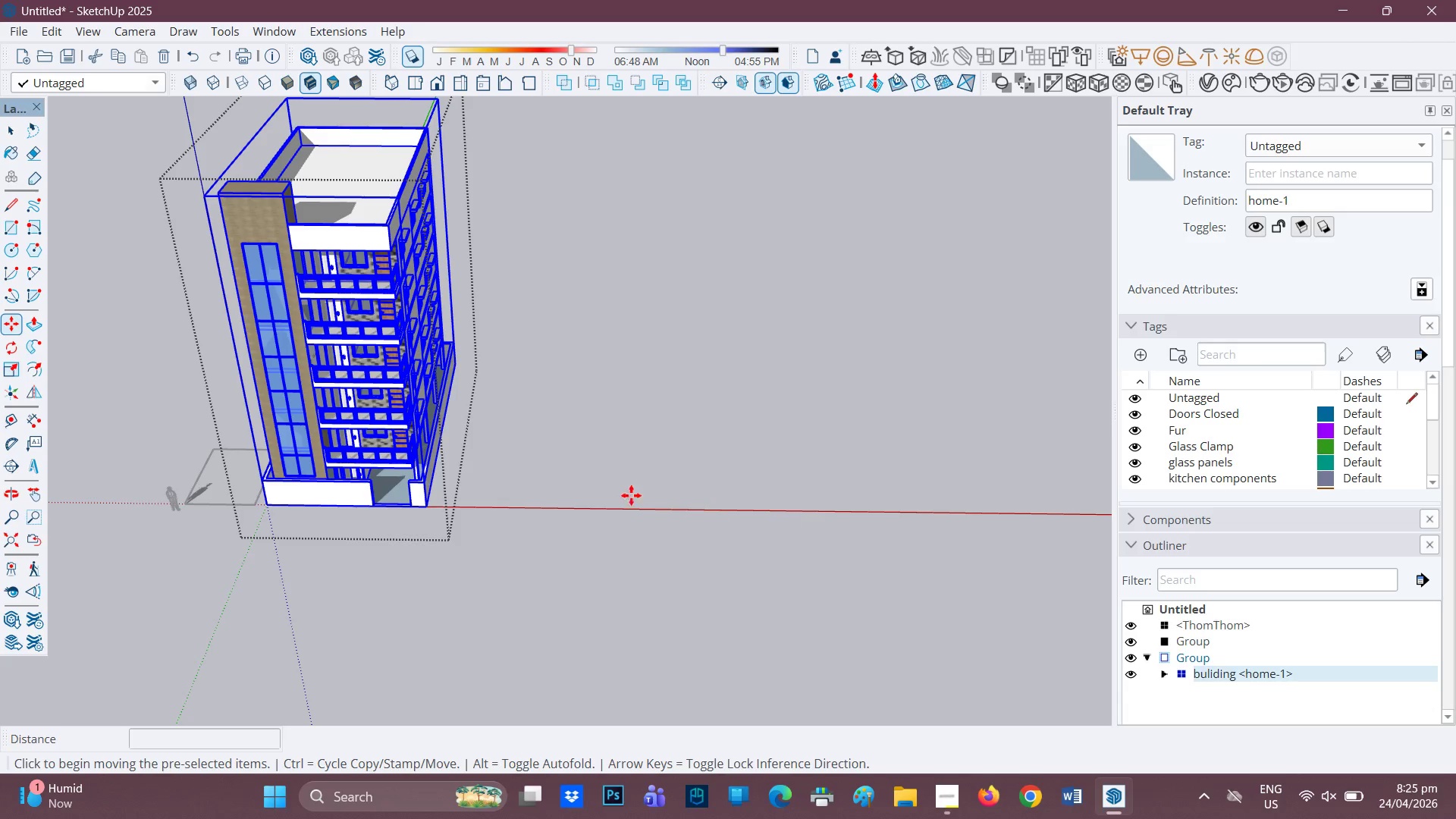 
scroll: coordinate [530, 469], scroll_direction: up, amount: 3.0
 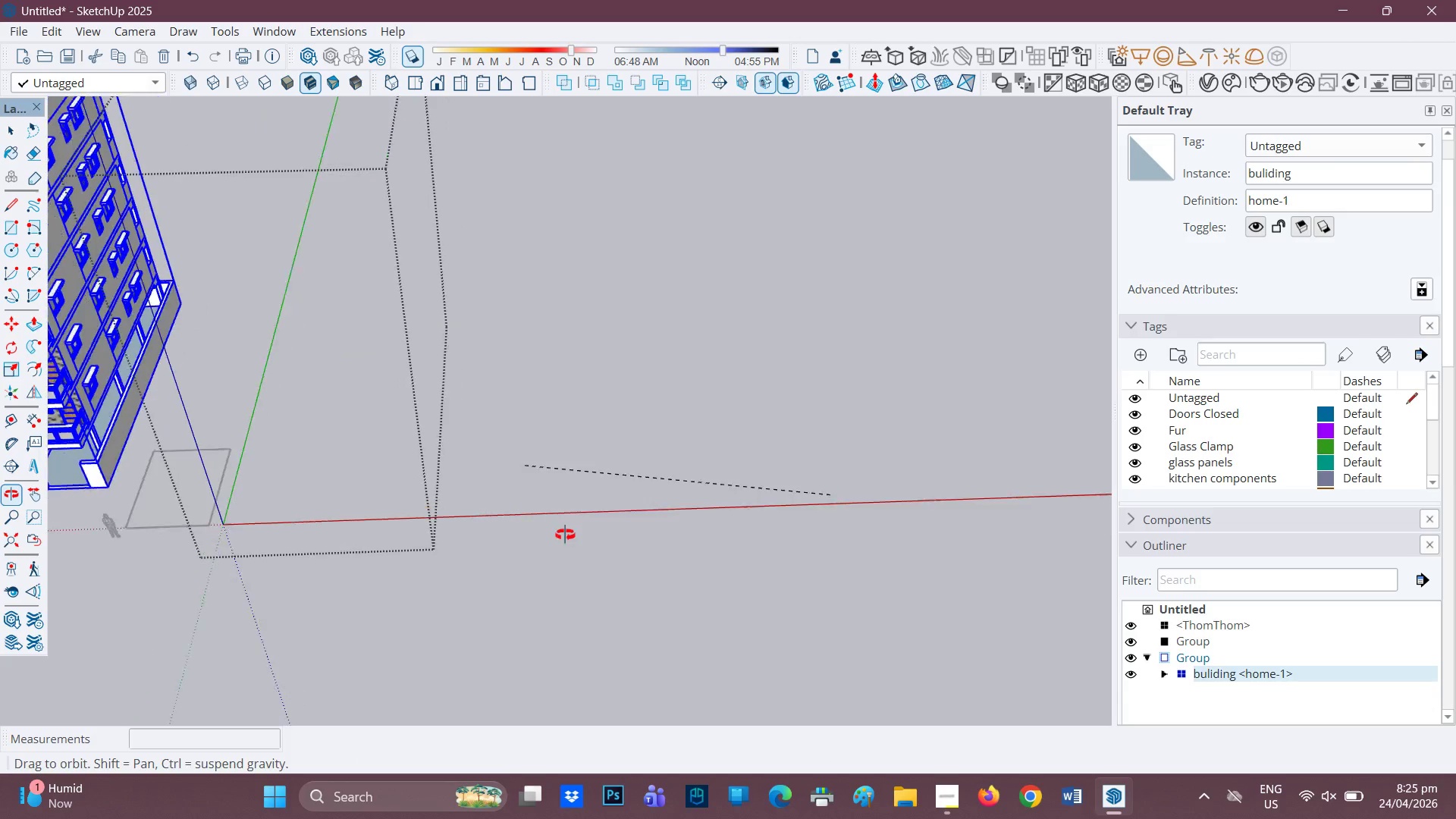 
key(H)
 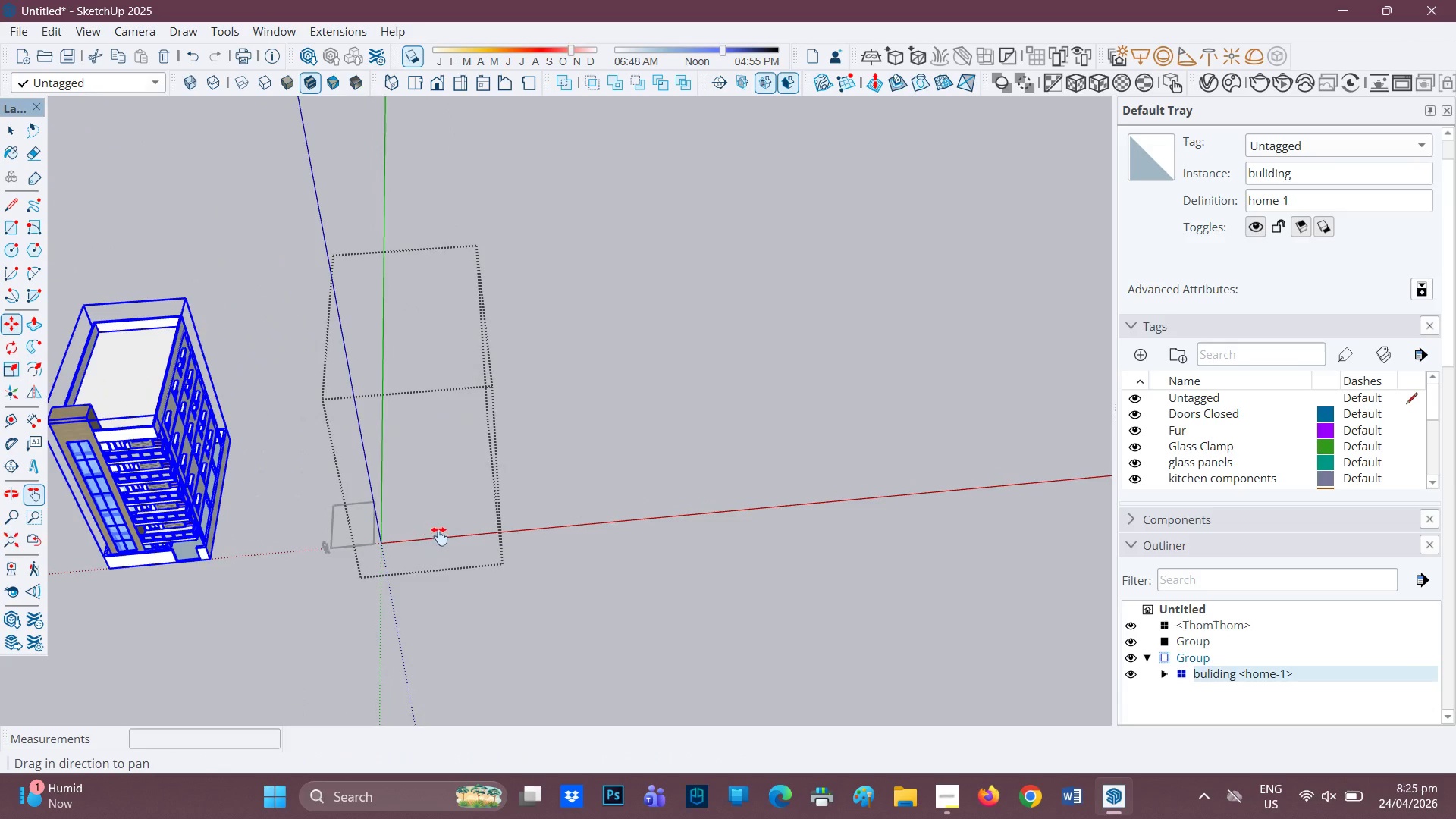 
left_click_drag(start_coordinate=[434, 537], to_coordinate=[684, 486])
 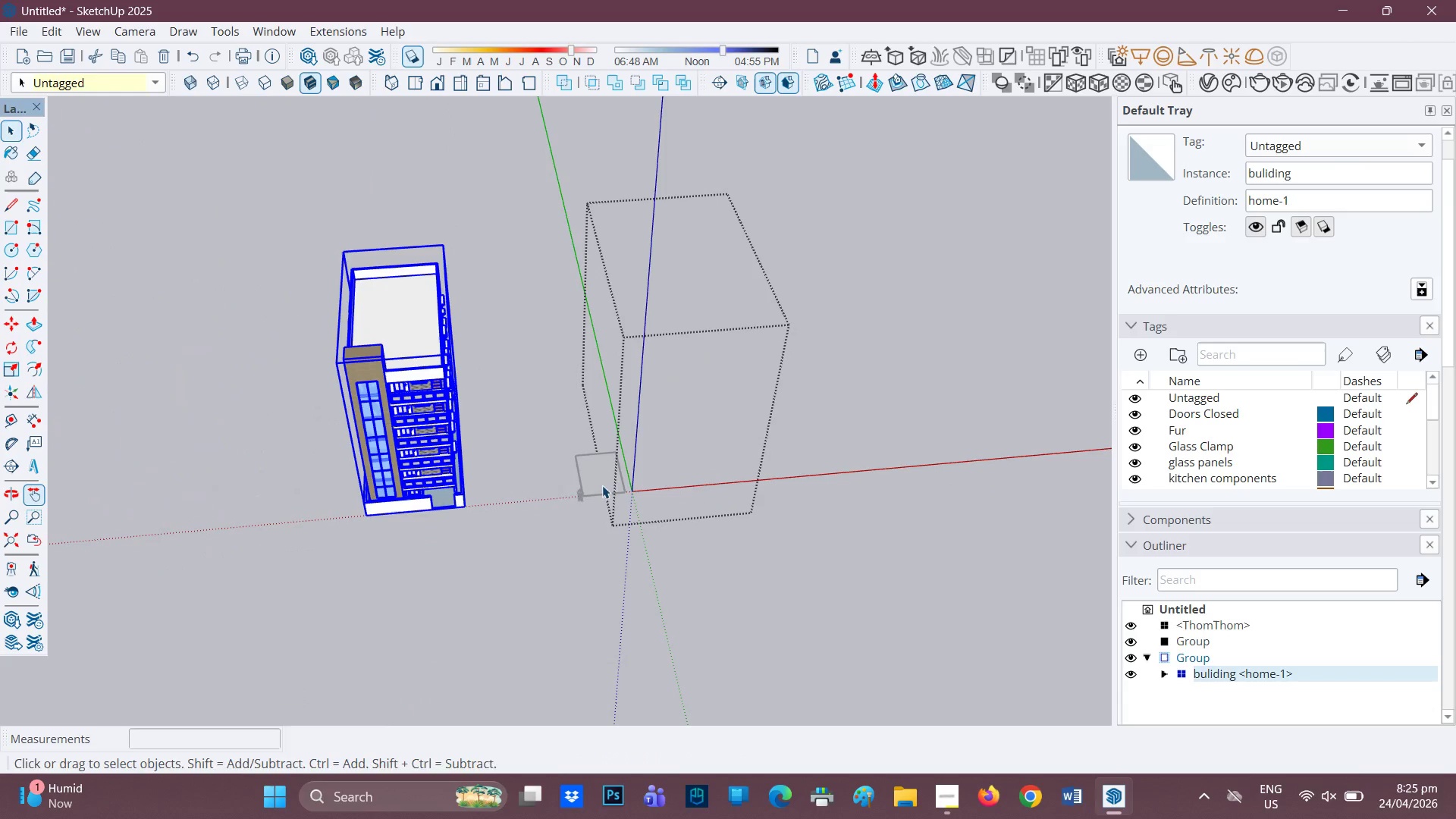 
scroll: coordinate [469, 551], scroll_direction: down, amount: 10.0
 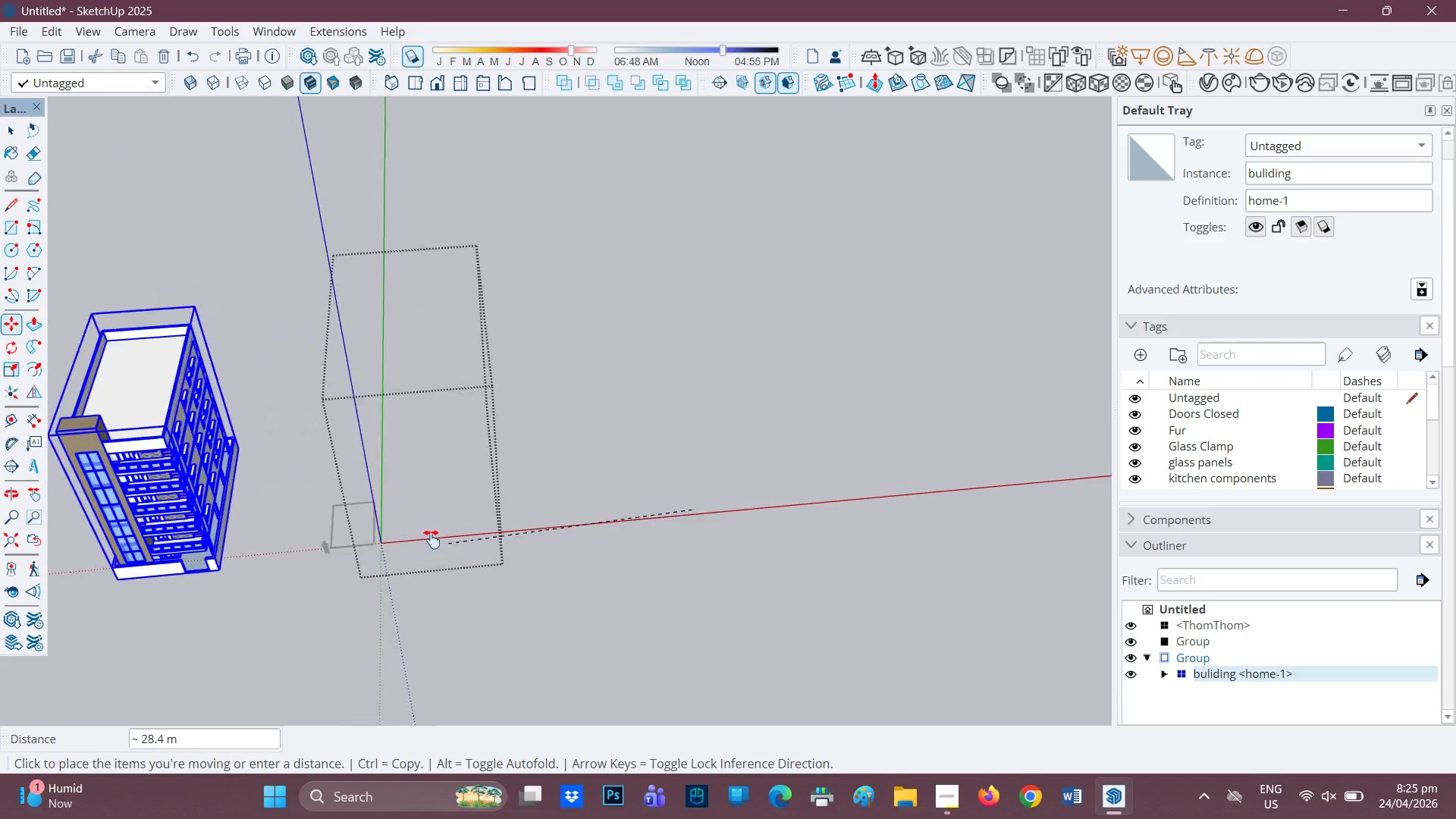 
key(Space)
 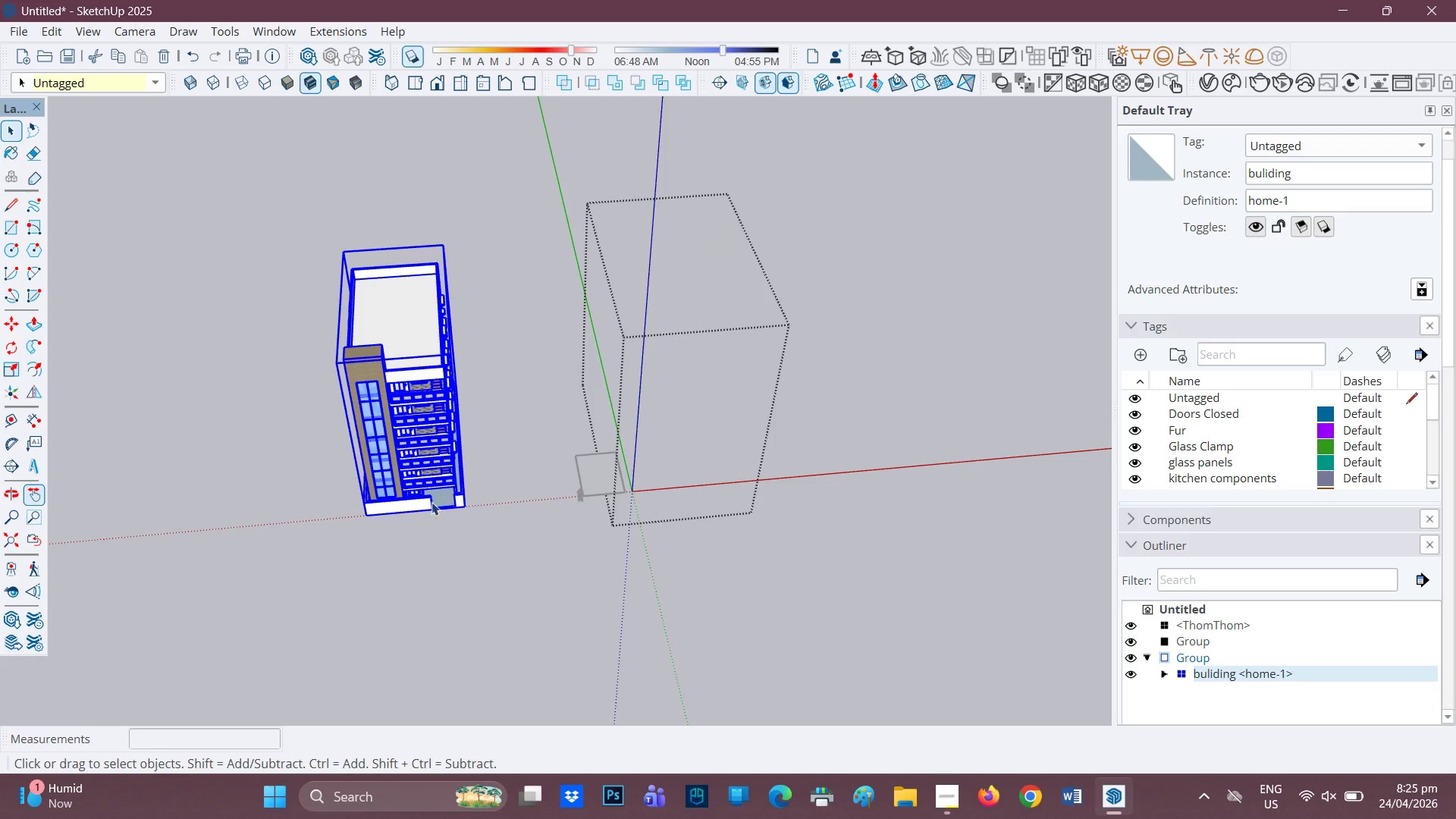 
scroll: coordinate [435, 508], scroll_direction: down, amount: 3.0
 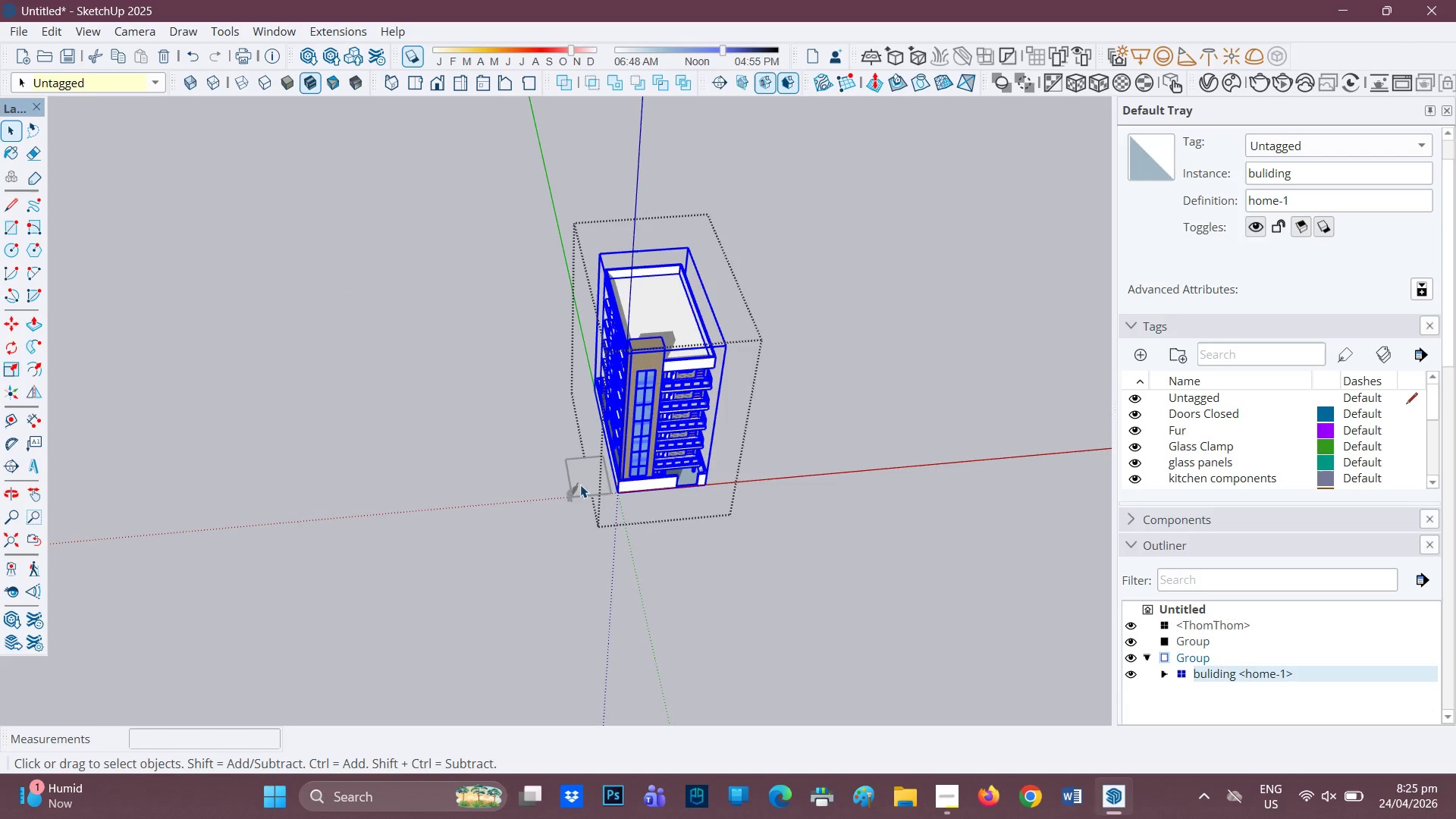 
key(Space)
 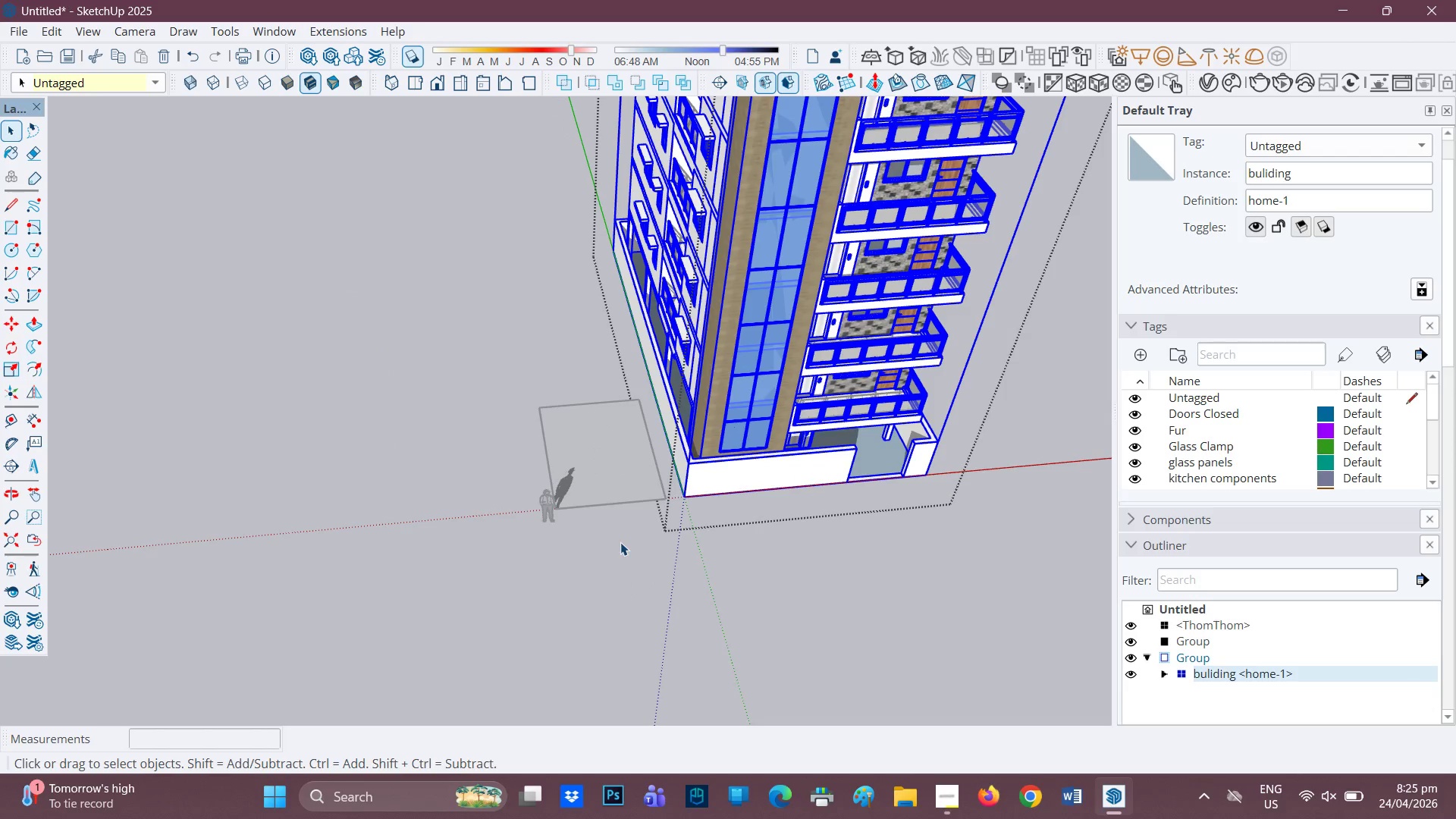 
left_click([620, 542])
 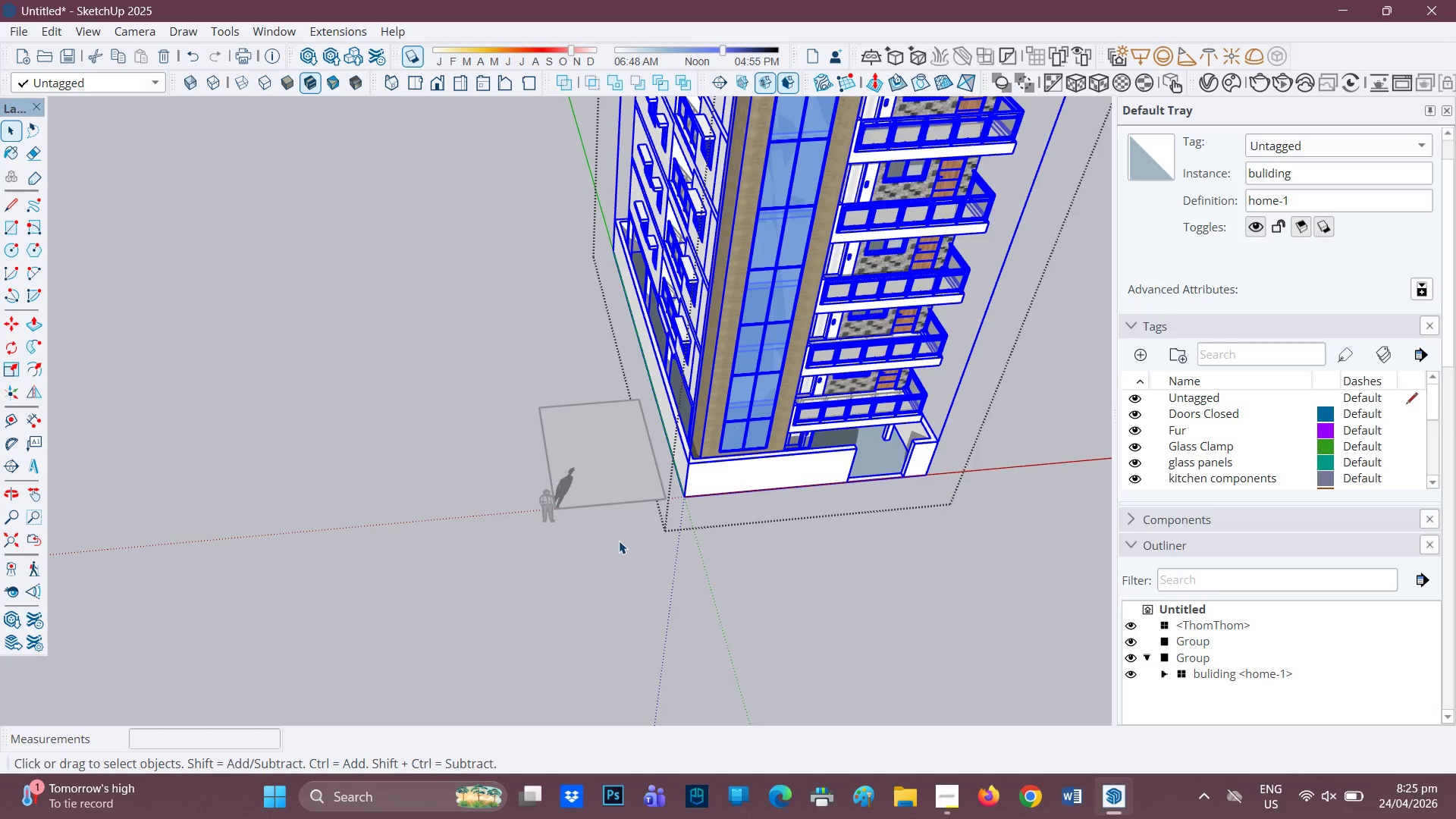 
scroll: coordinate [608, 508], scroll_direction: up, amount: 17.0
 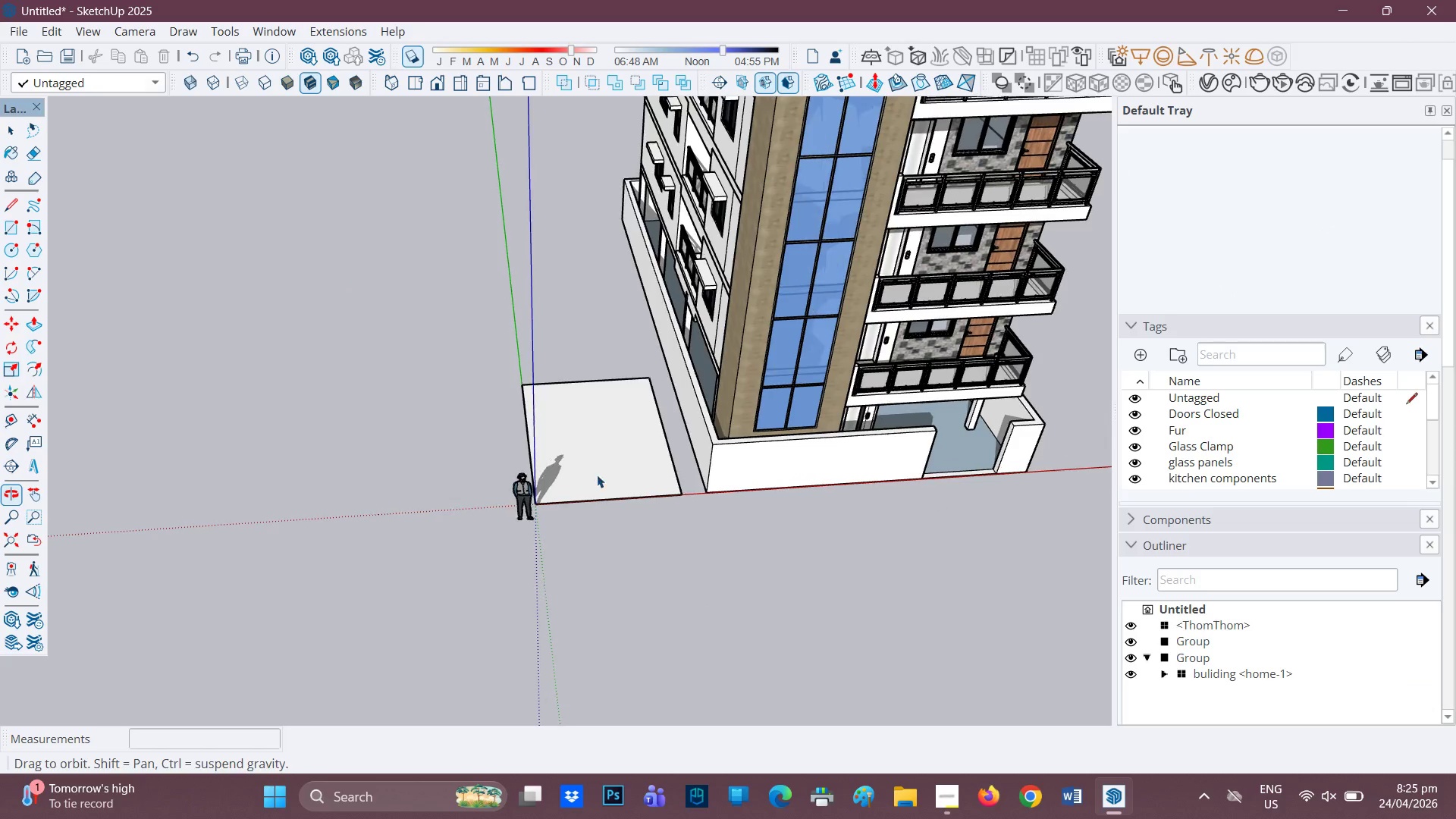 
key(Space)
 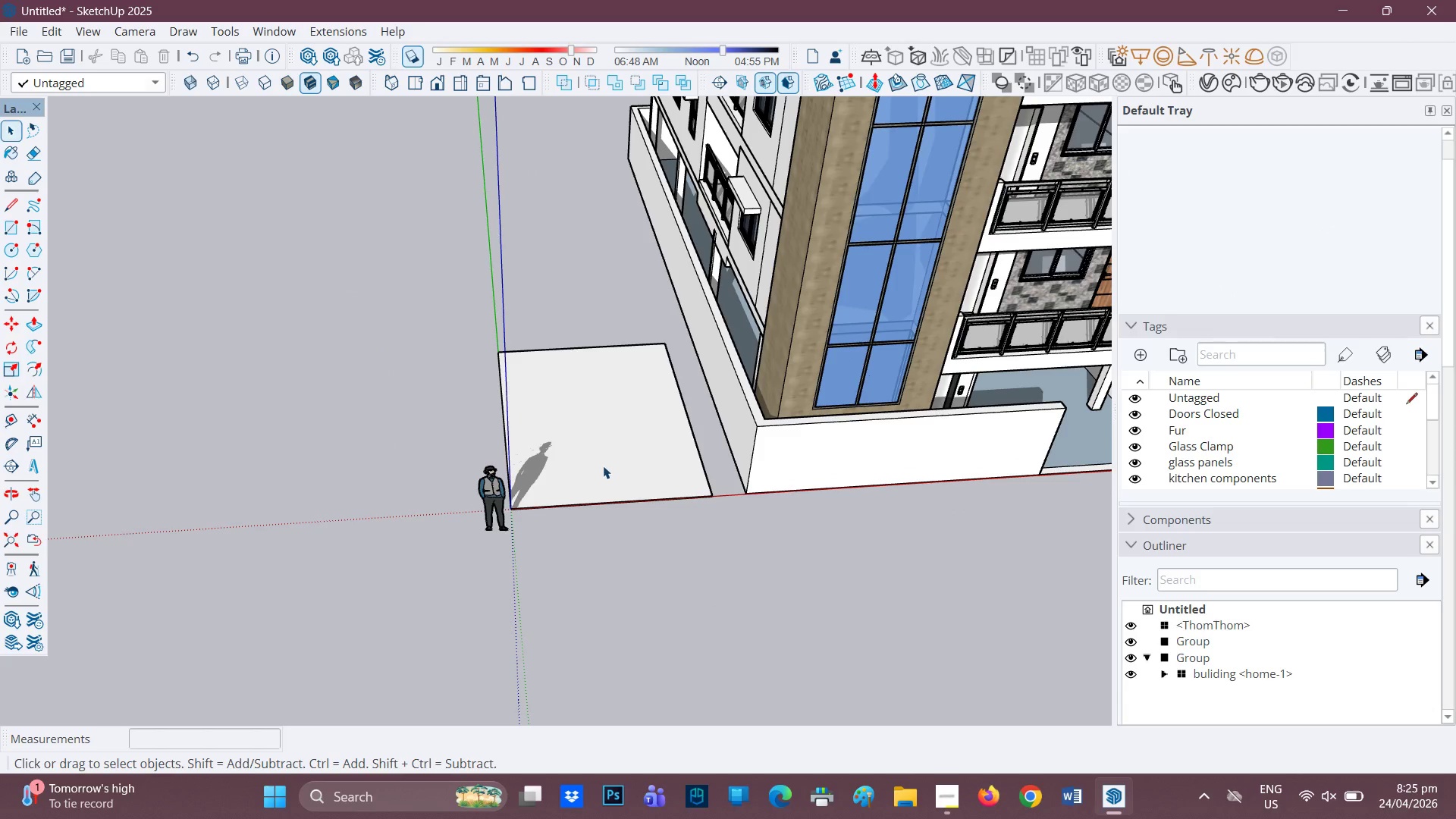 
left_click([603, 466])
 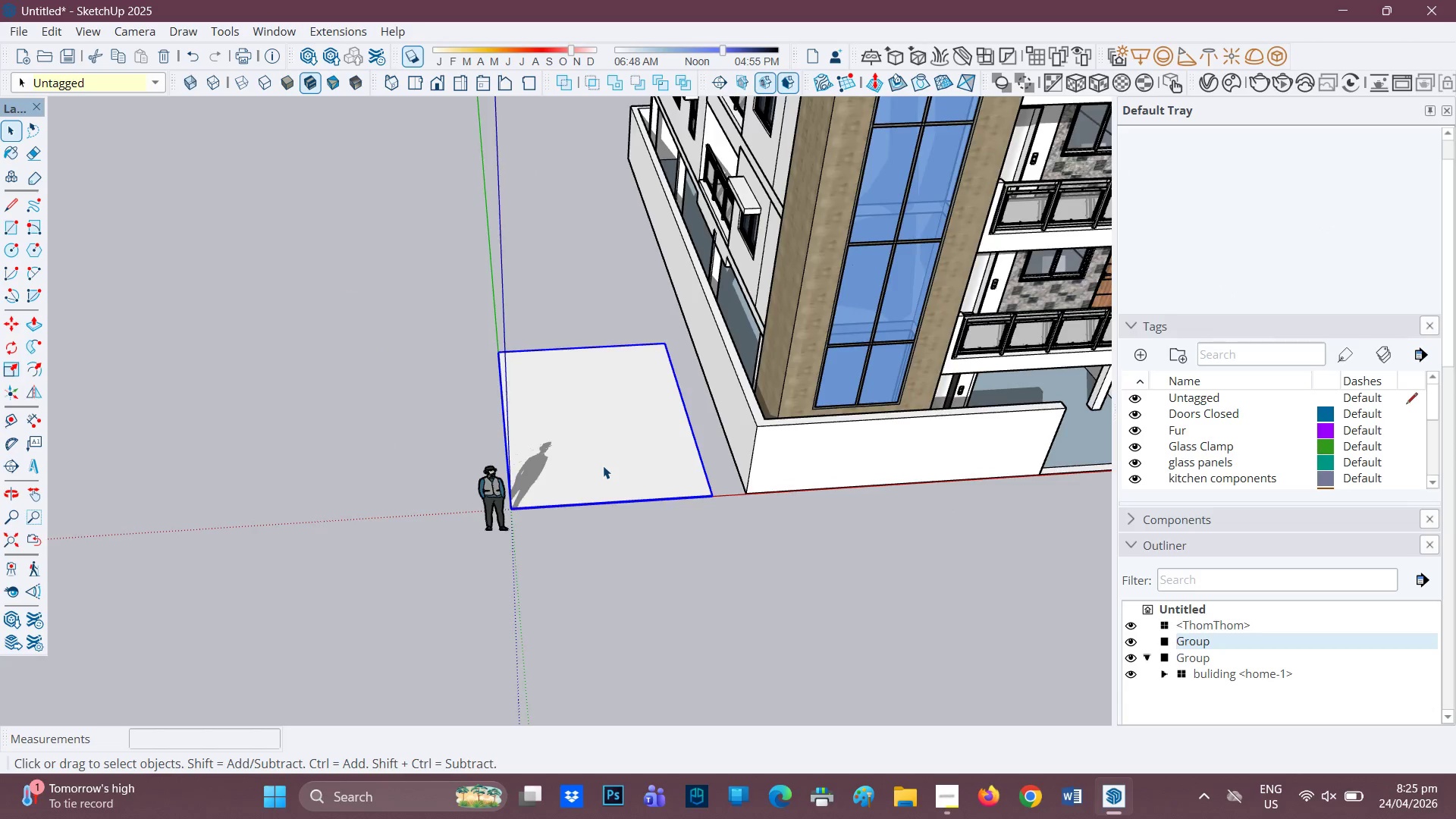 
scroll: coordinate [599, 491], scroll_direction: up, amount: 3.0
 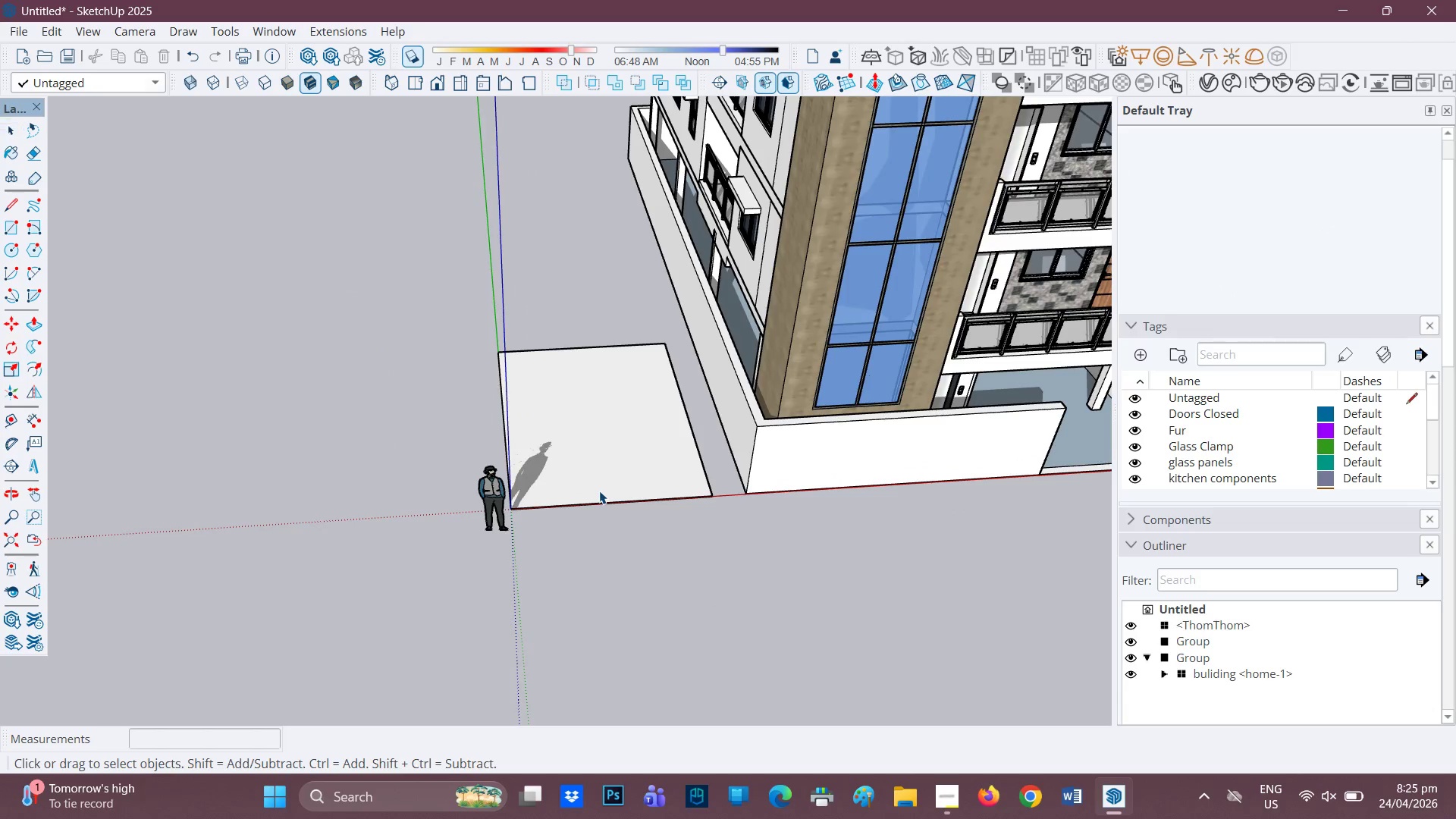 
key(M)
 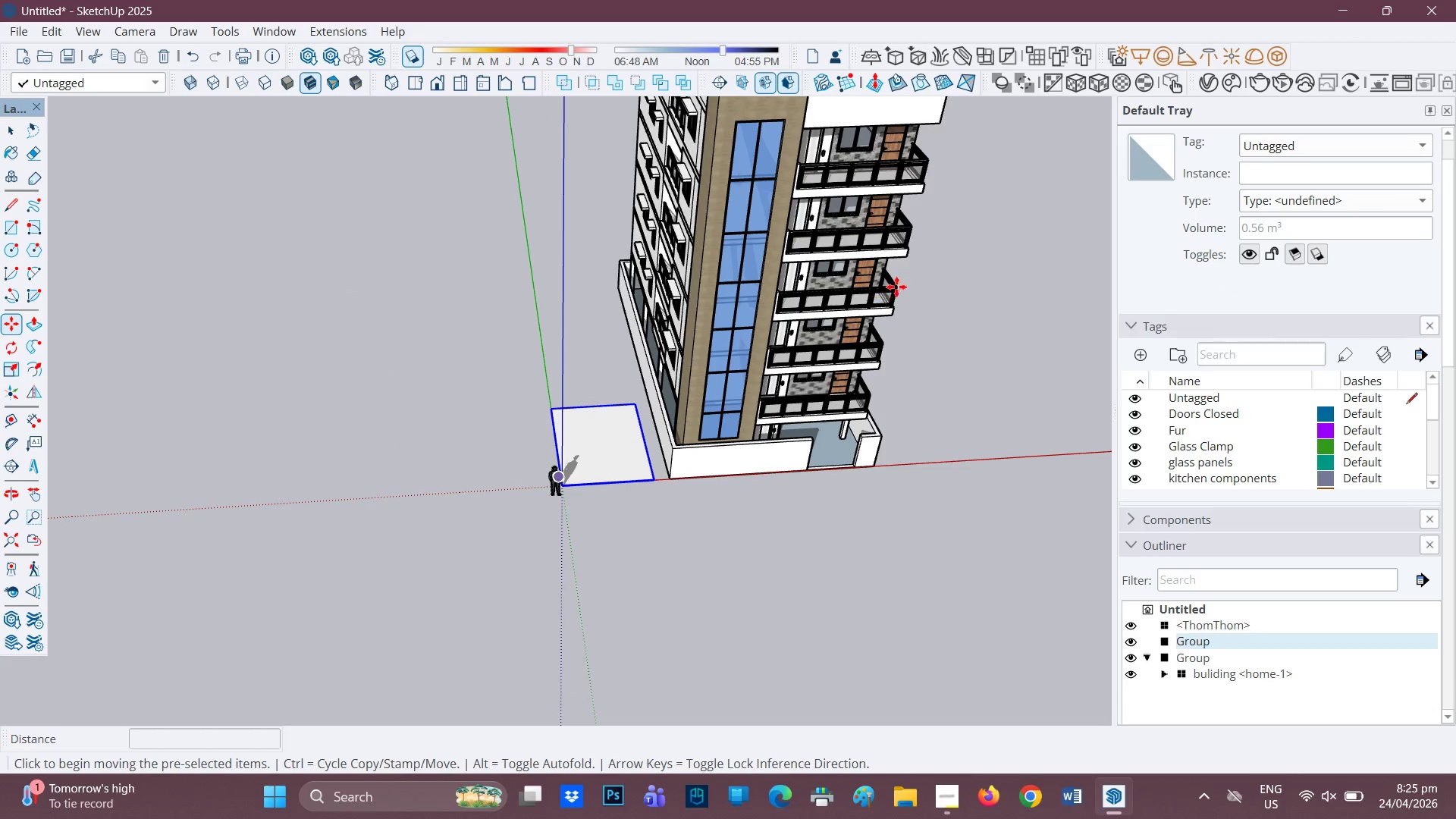 
scroll: coordinate [605, 466], scroll_direction: down, amount: 8.0
 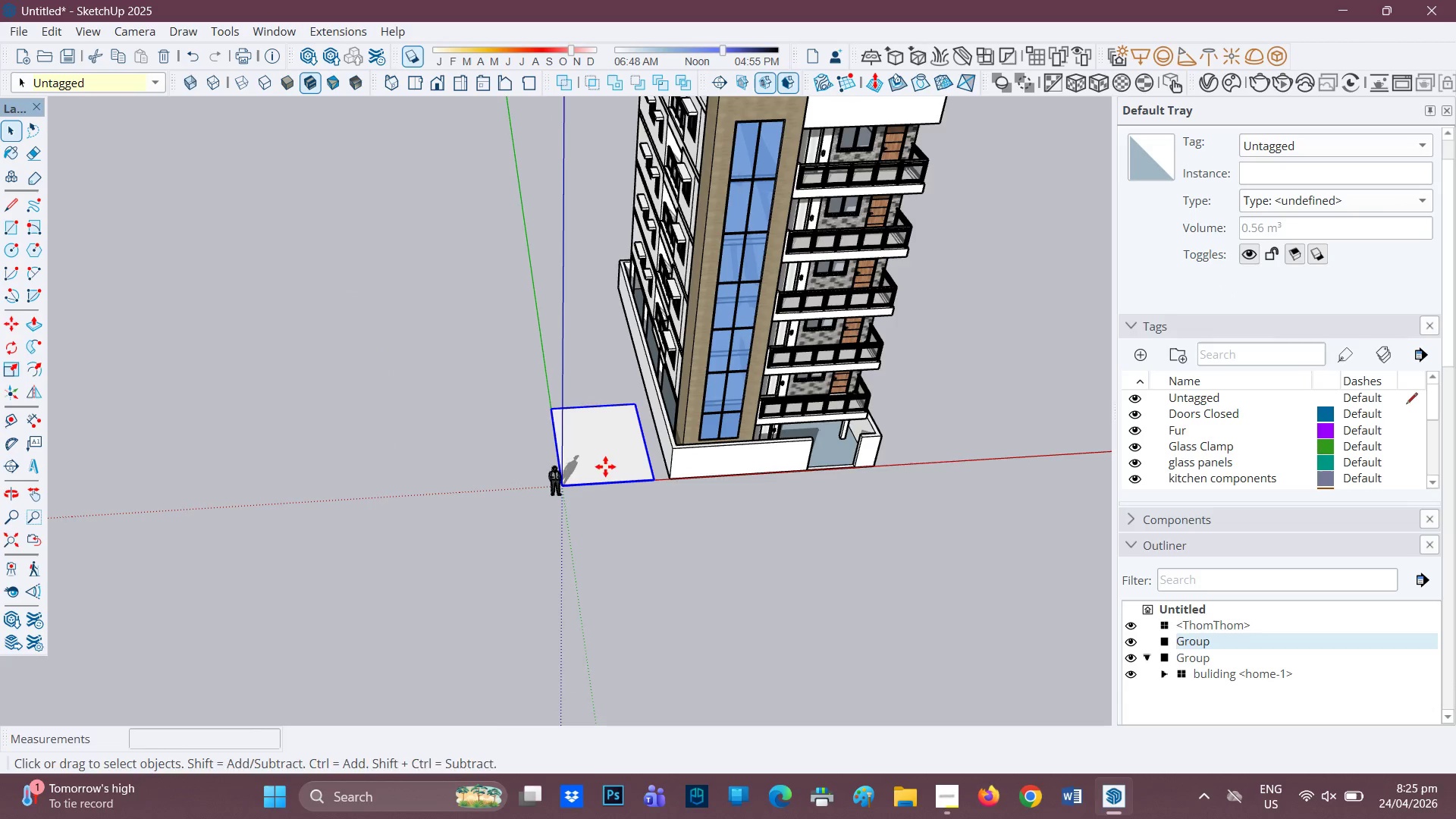 
key(M)
 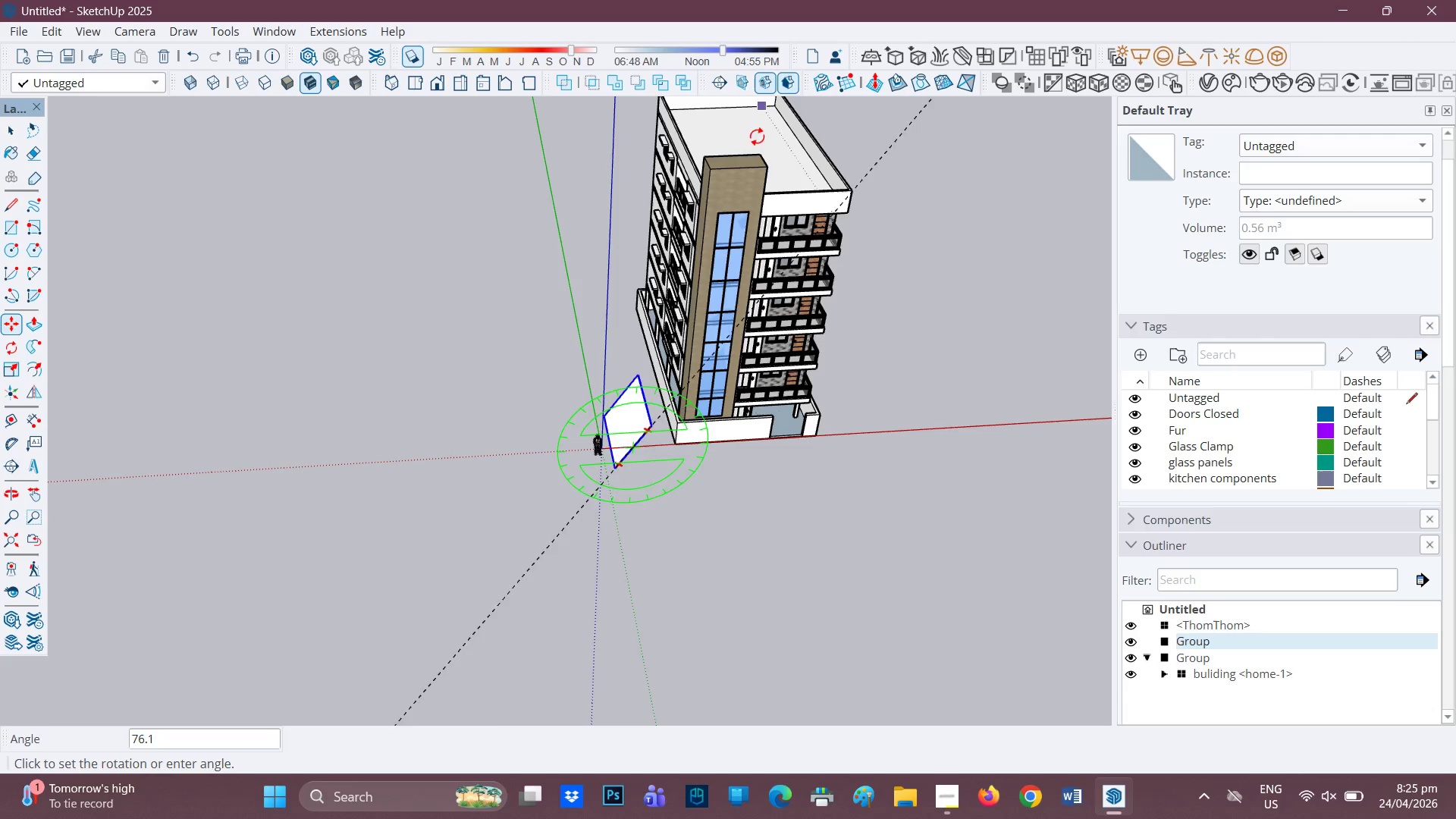 
scroll: coordinate [606, 440], scroll_direction: down, amount: 5.0
 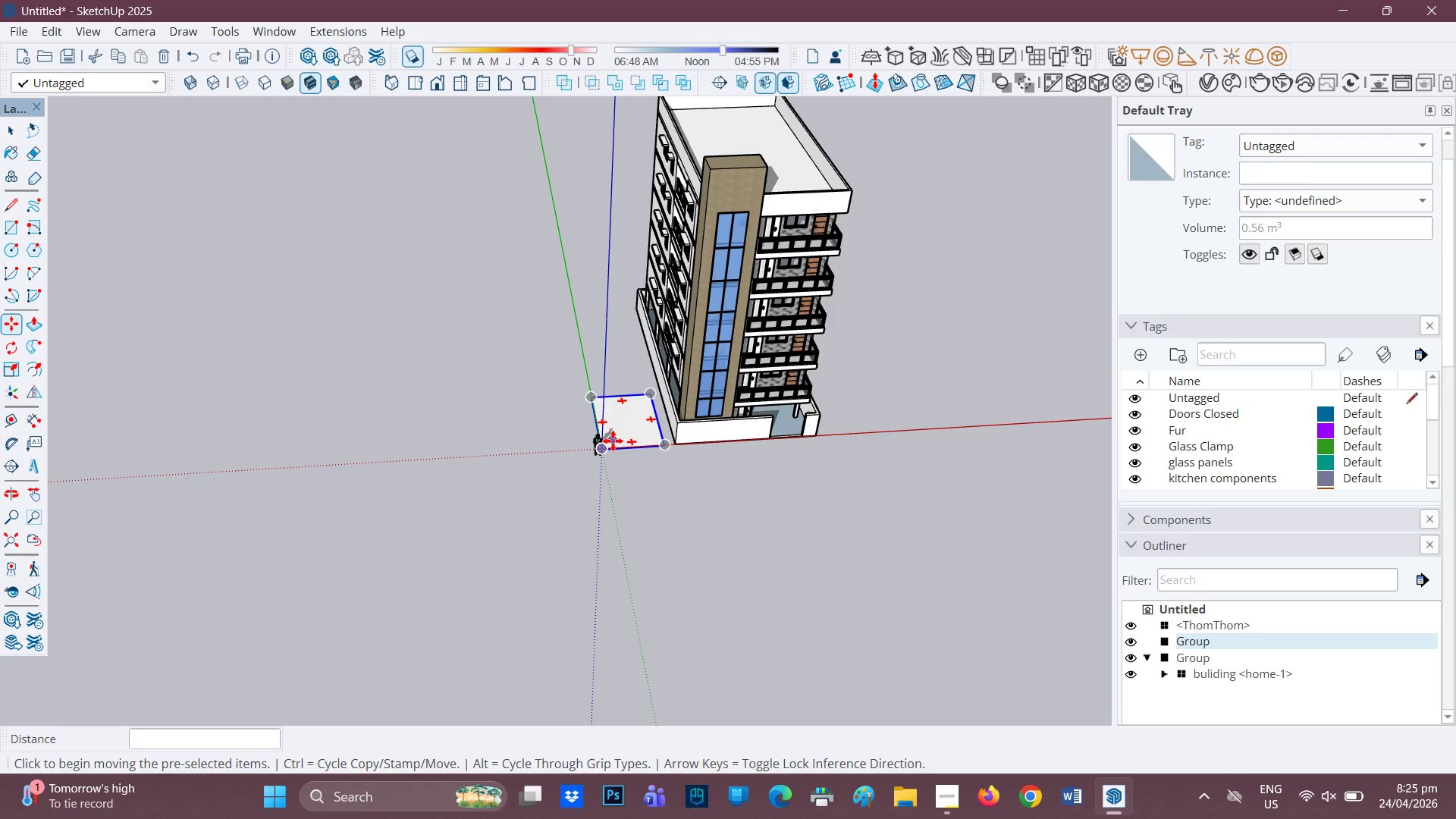 
key(Space)
 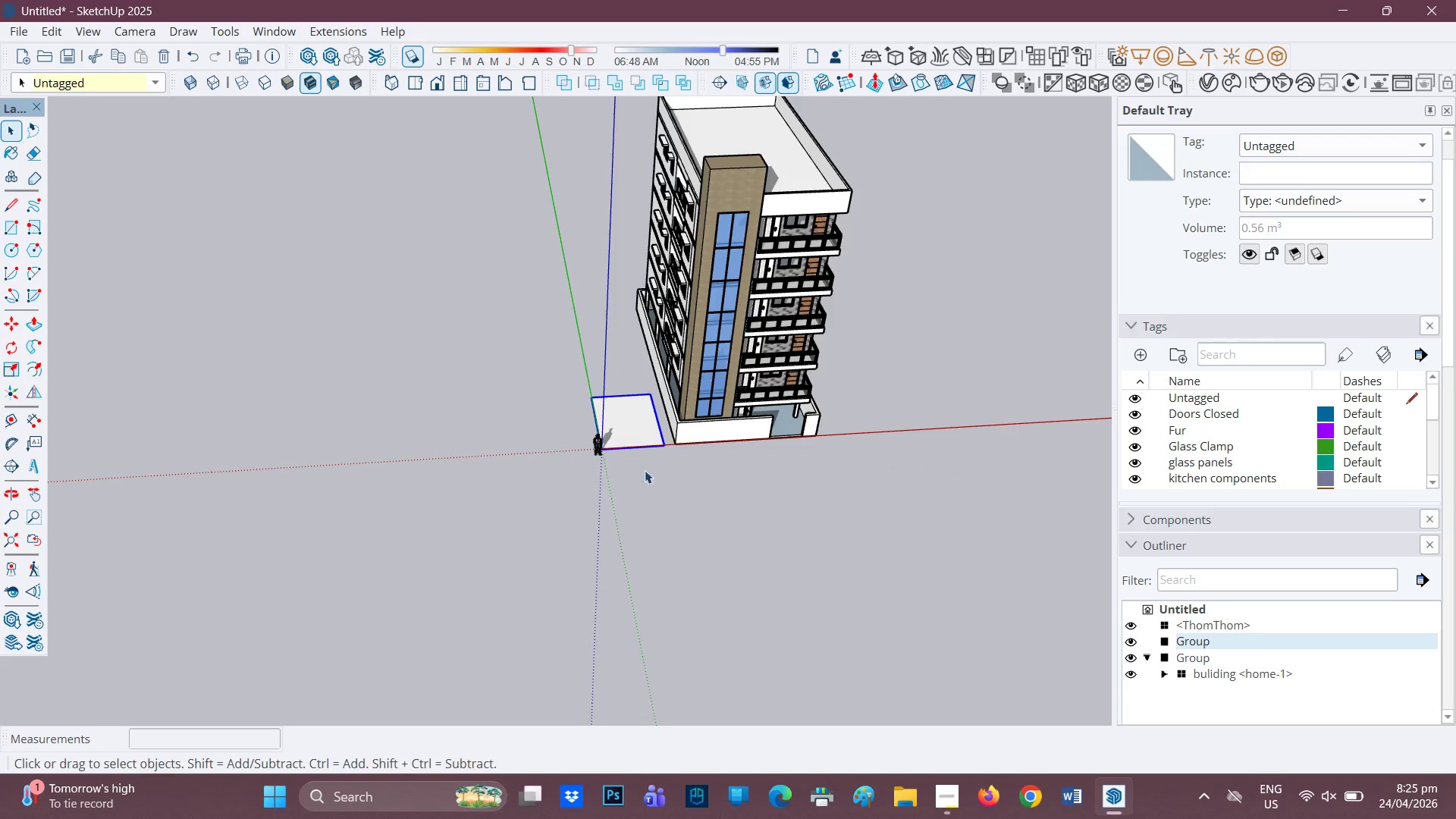 
key(M)
 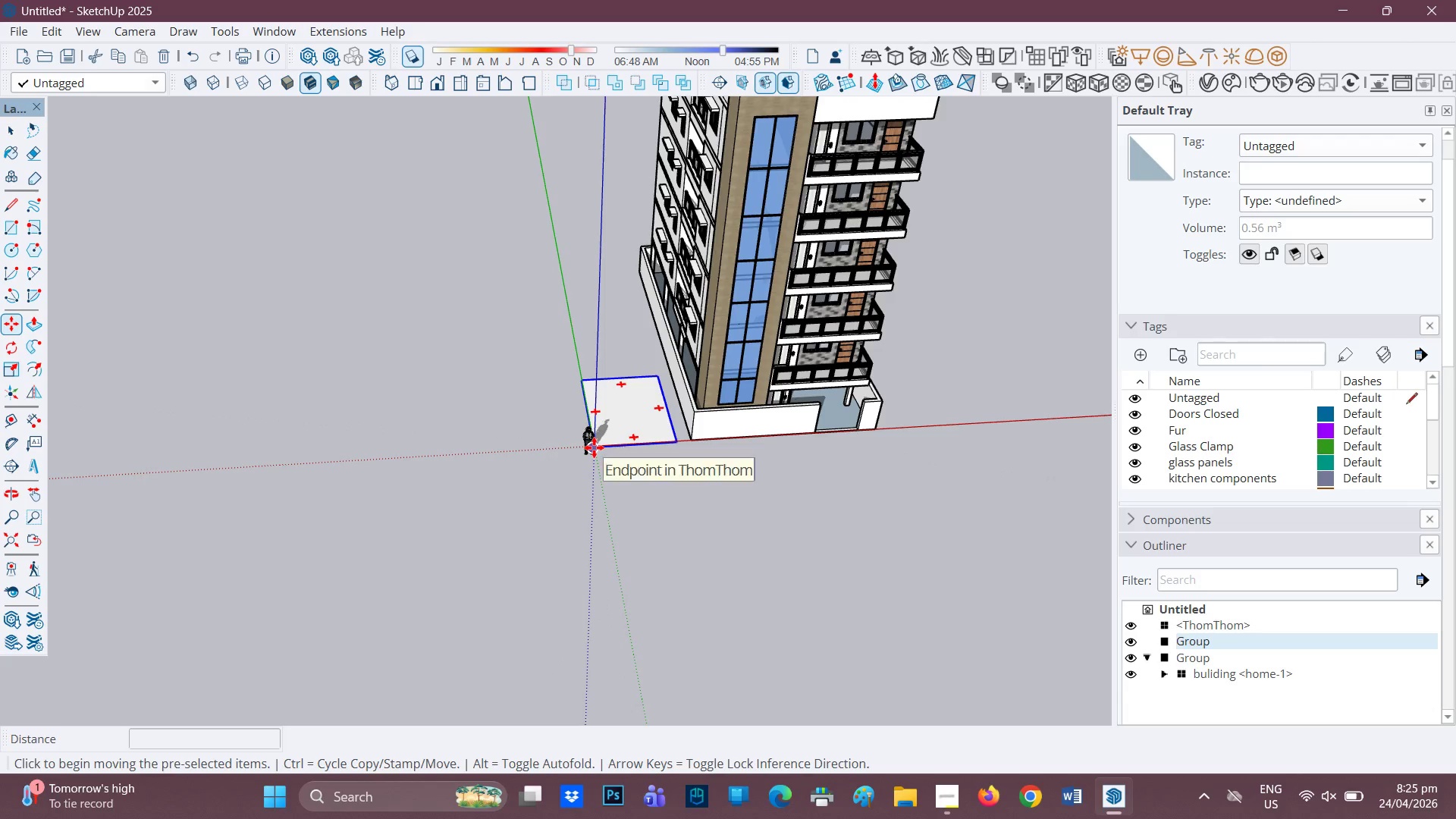 
scroll: coordinate [617, 424], scroll_direction: up, amount: 3.0
 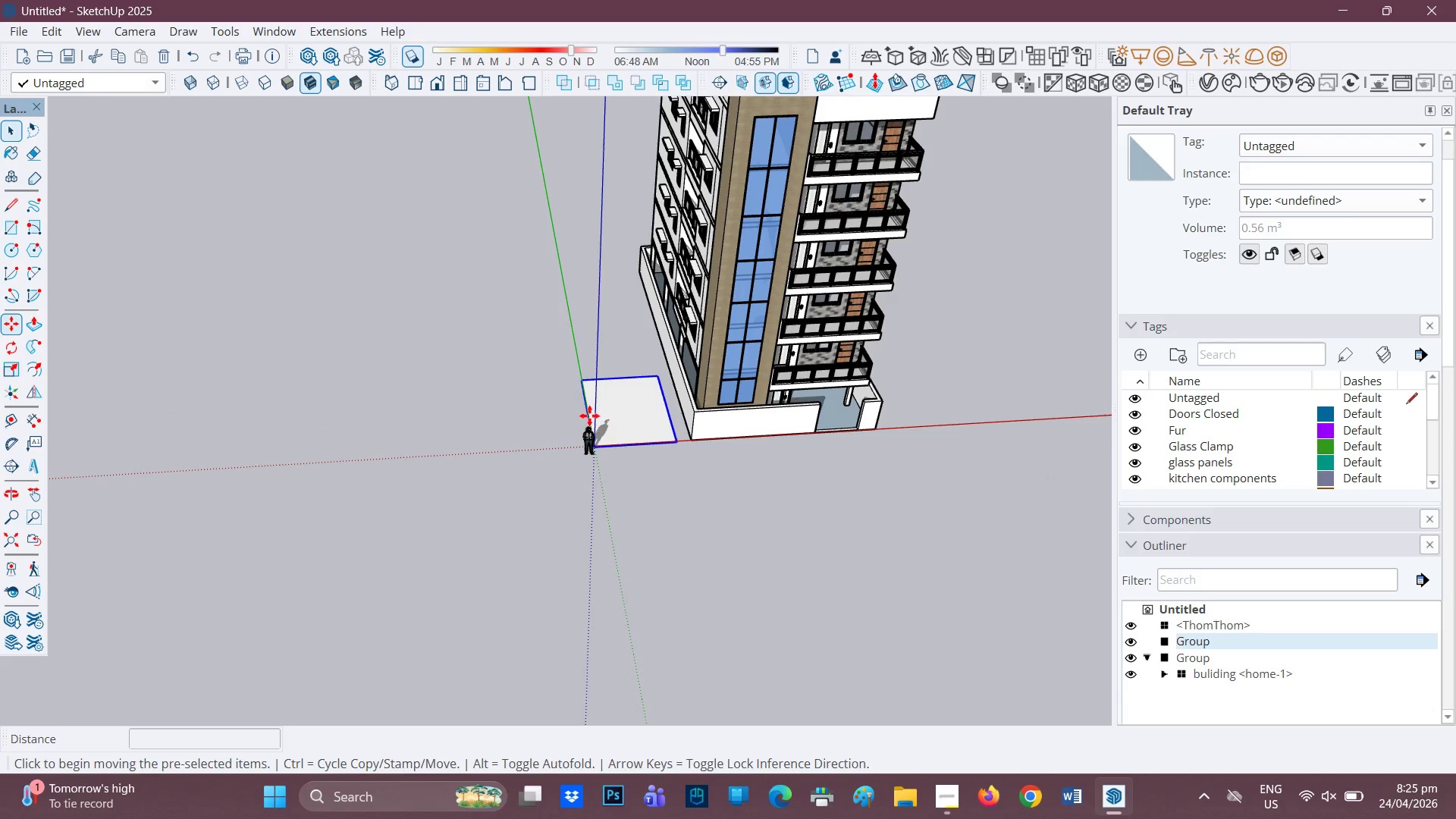 
scroll: coordinate [727, 310], scroll_direction: down, amount: 6.0
 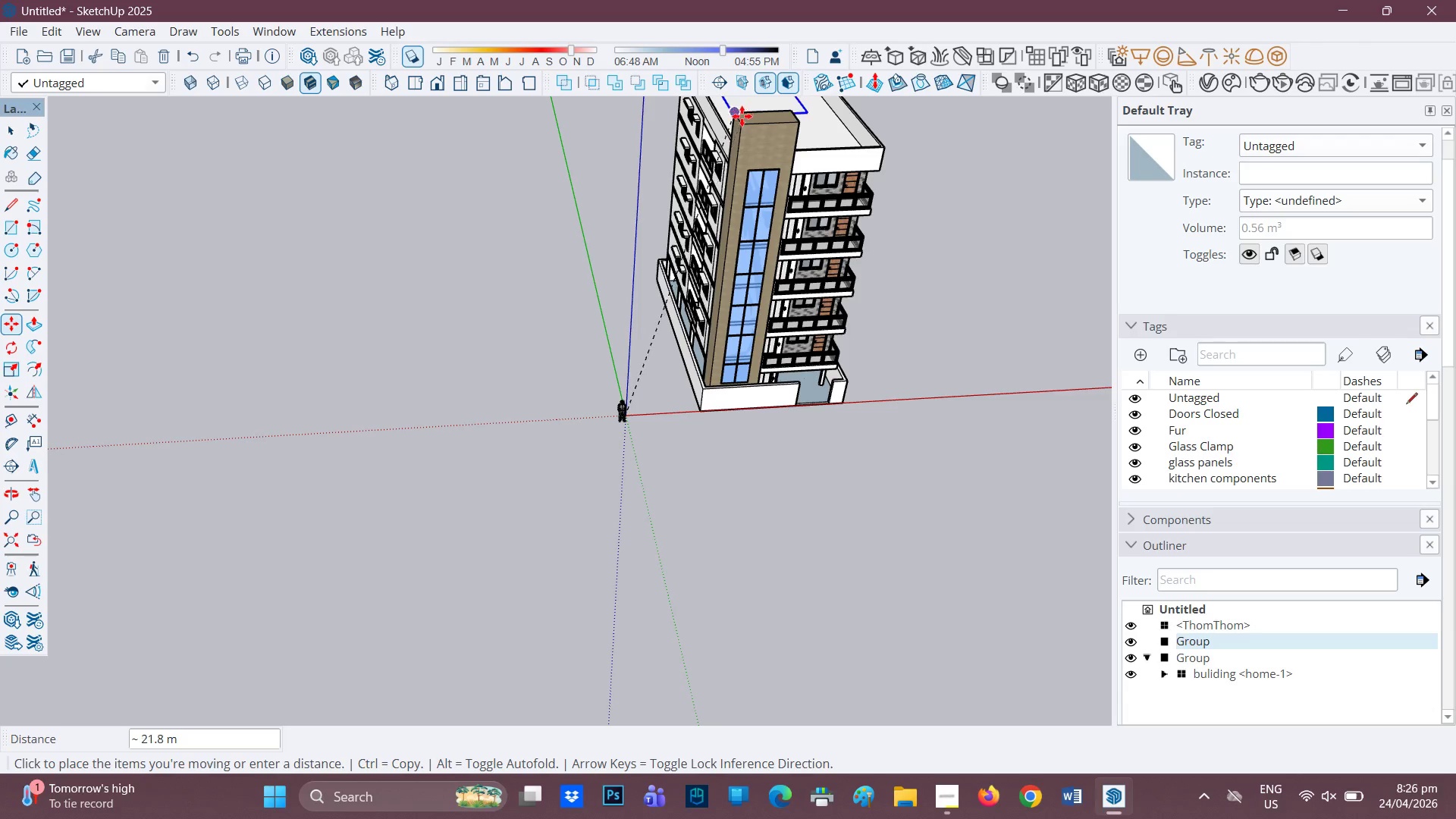 
left_click([733, 118])
 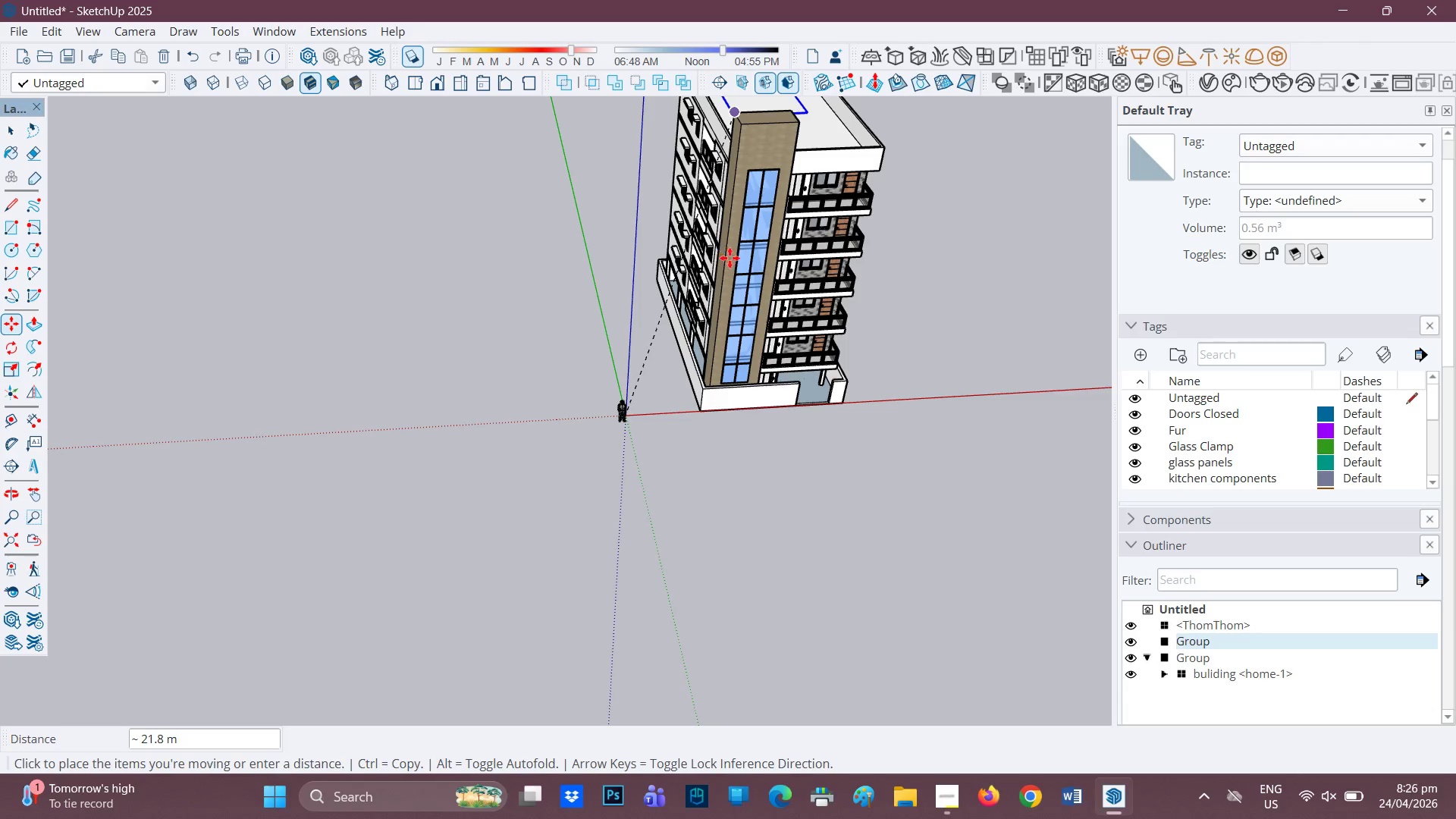 
scroll: coordinate [822, 434], scroll_direction: up, amount: 14.0
 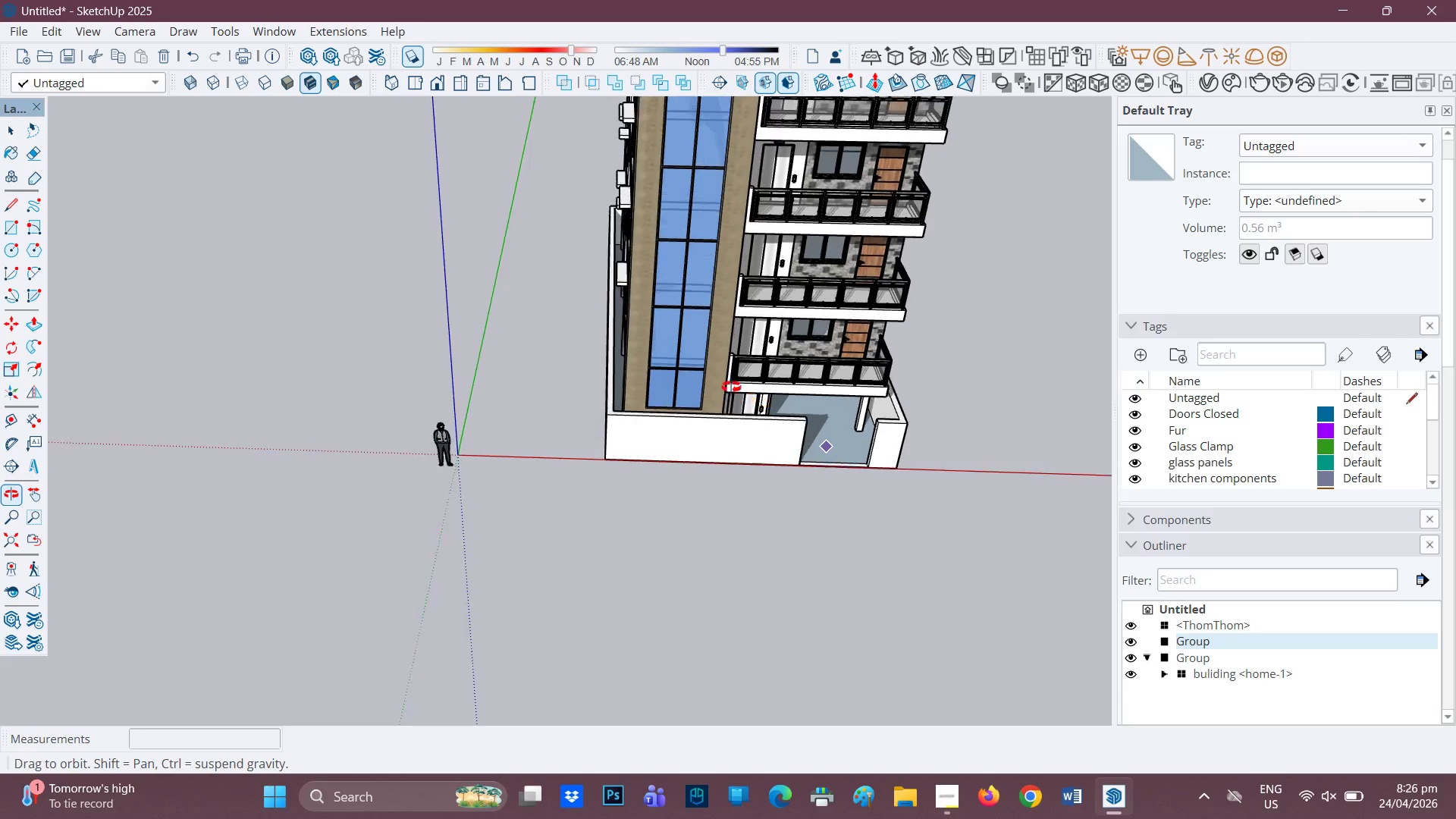 
key(Space)
 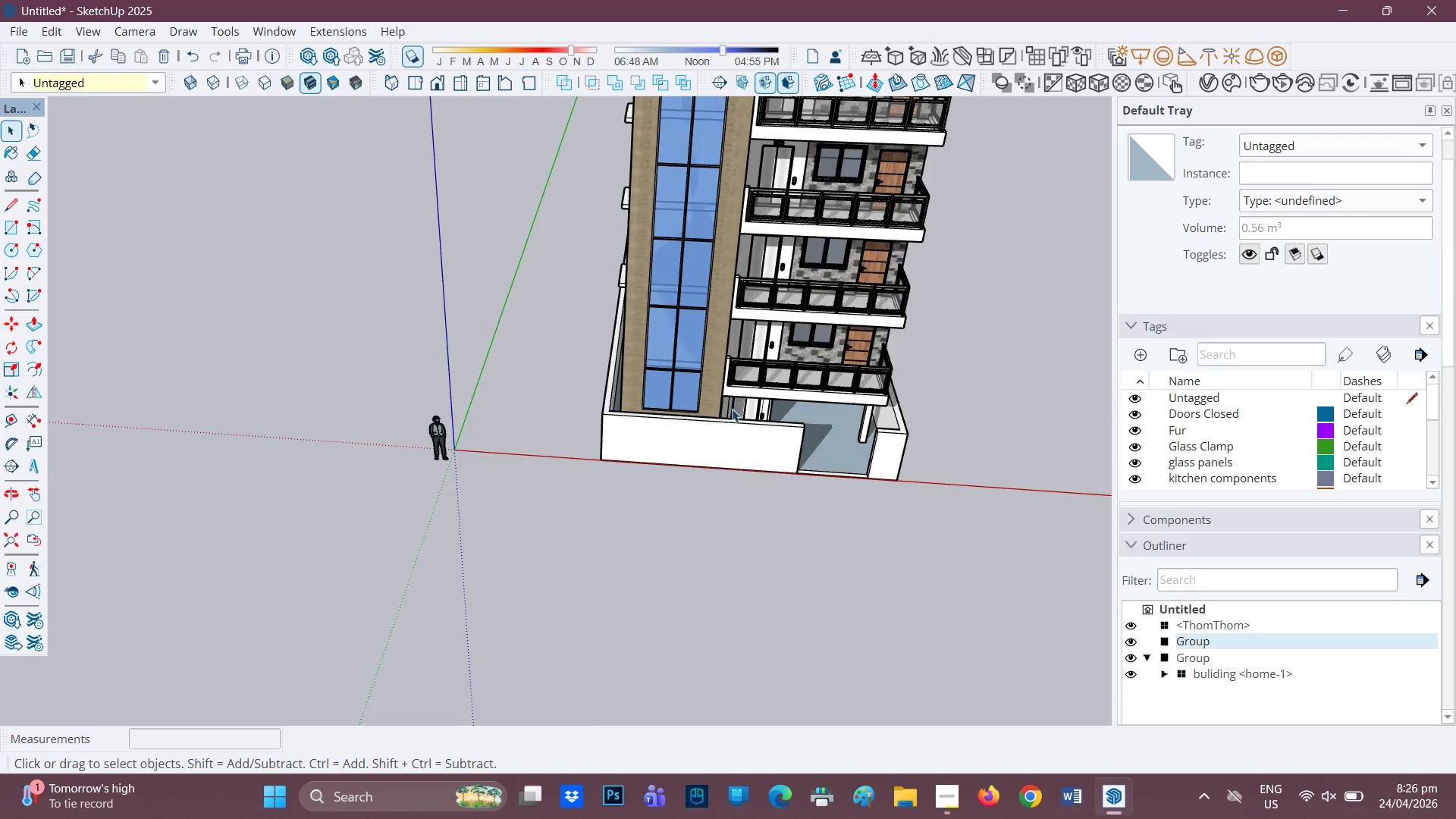 
scroll: coordinate [733, 410], scroll_direction: up, amount: 4.0
 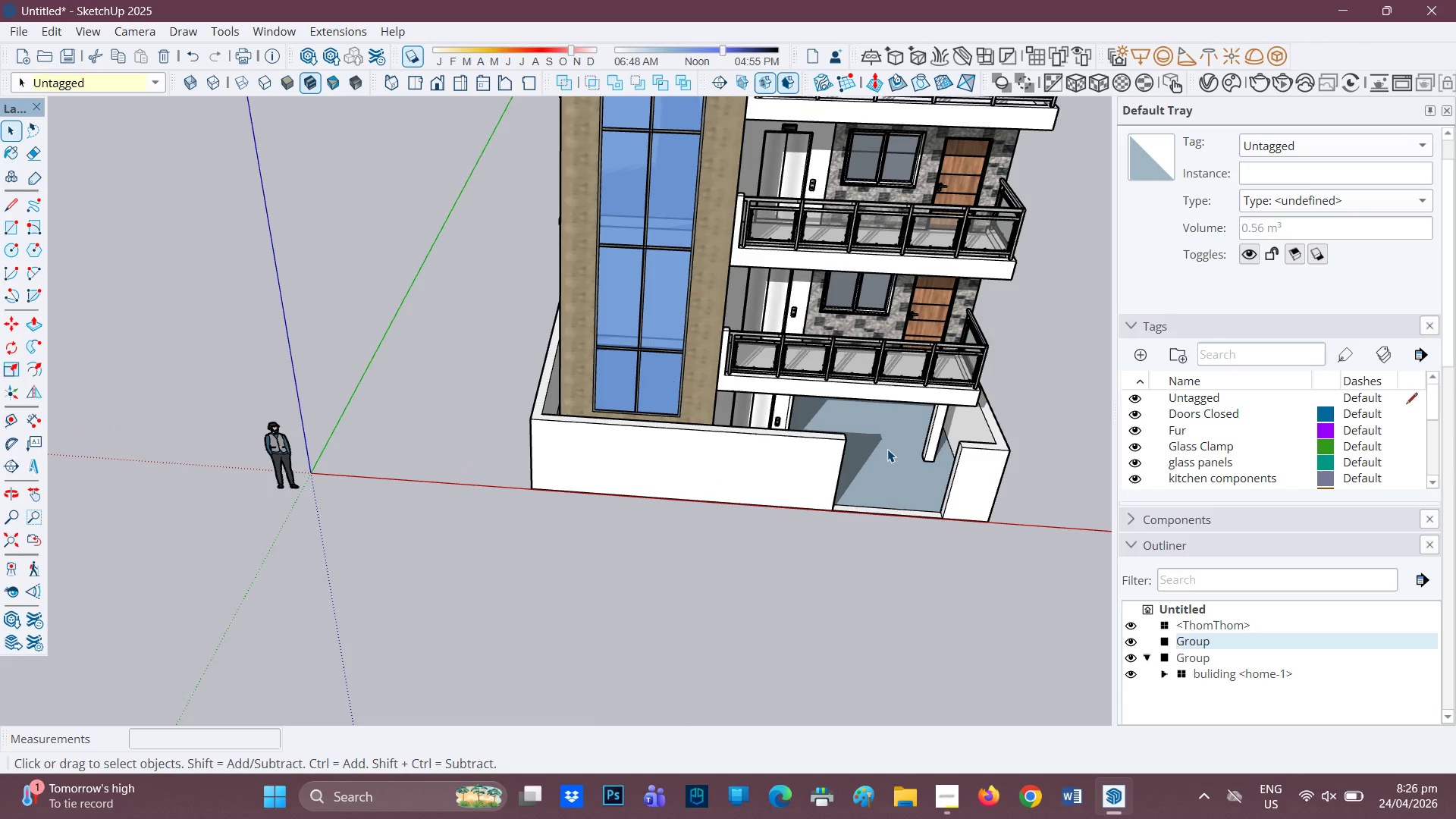 
left_click([887, 449])
 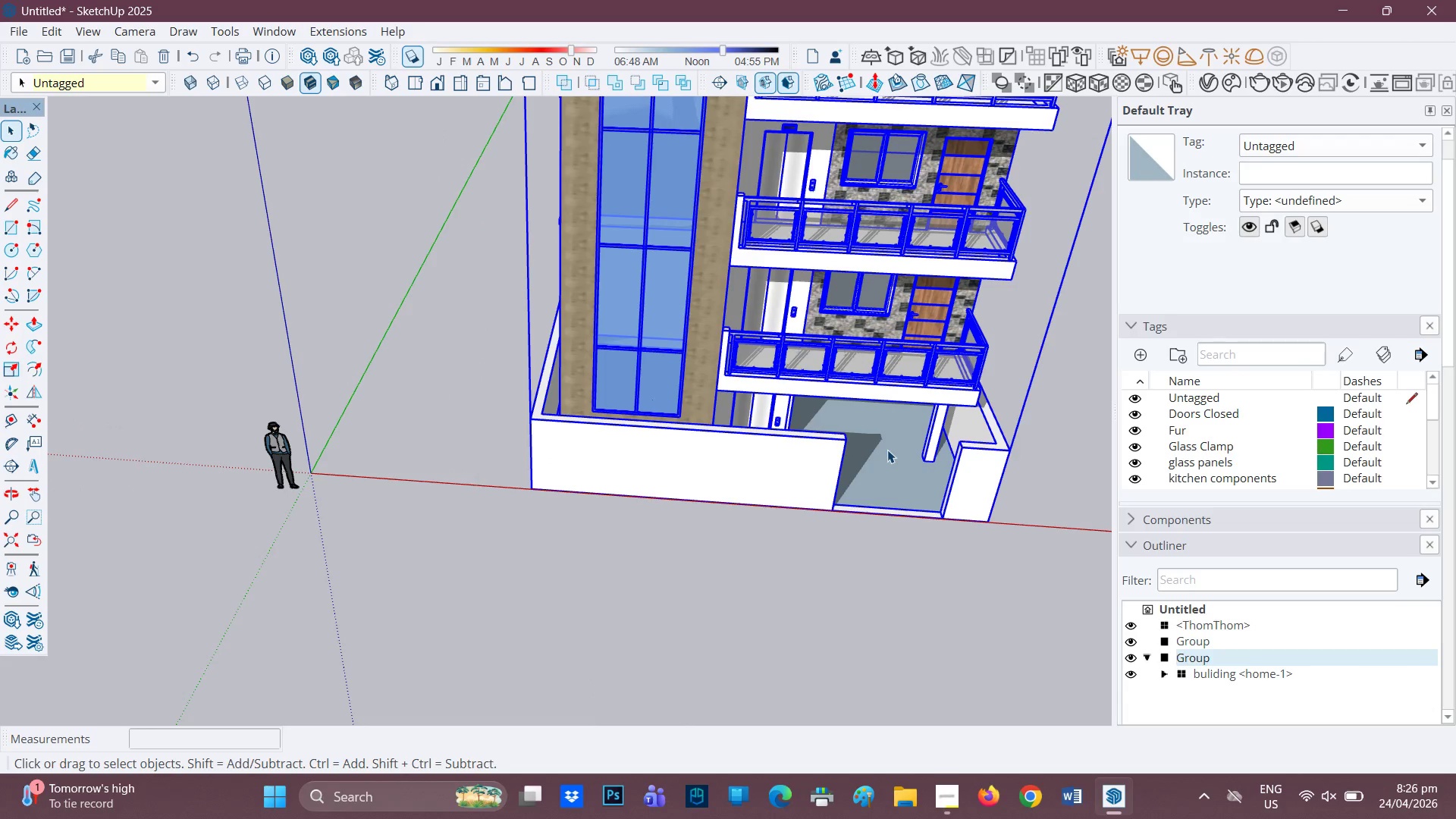 
double_click([887, 450])
 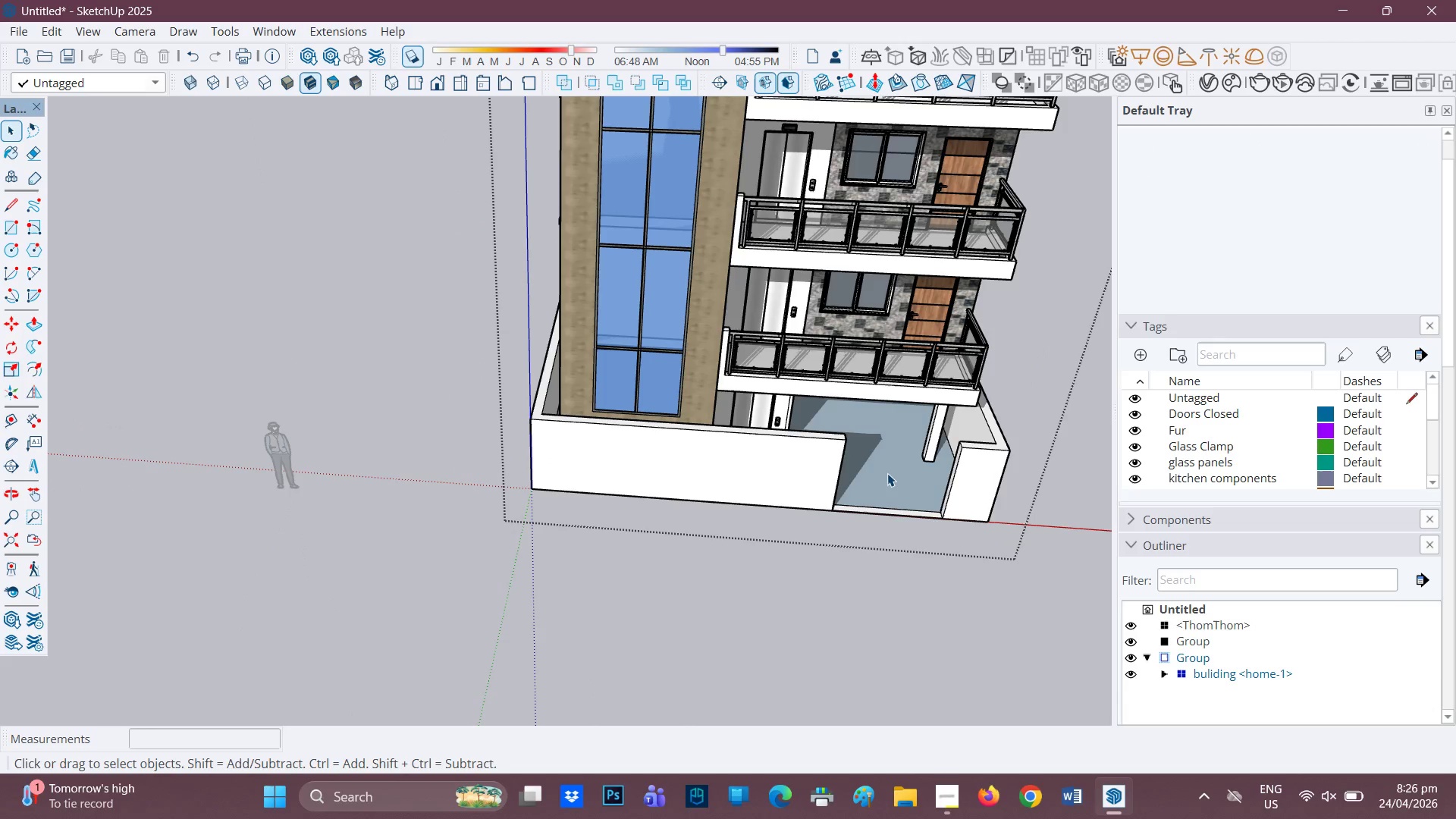 
left_click([887, 473])
 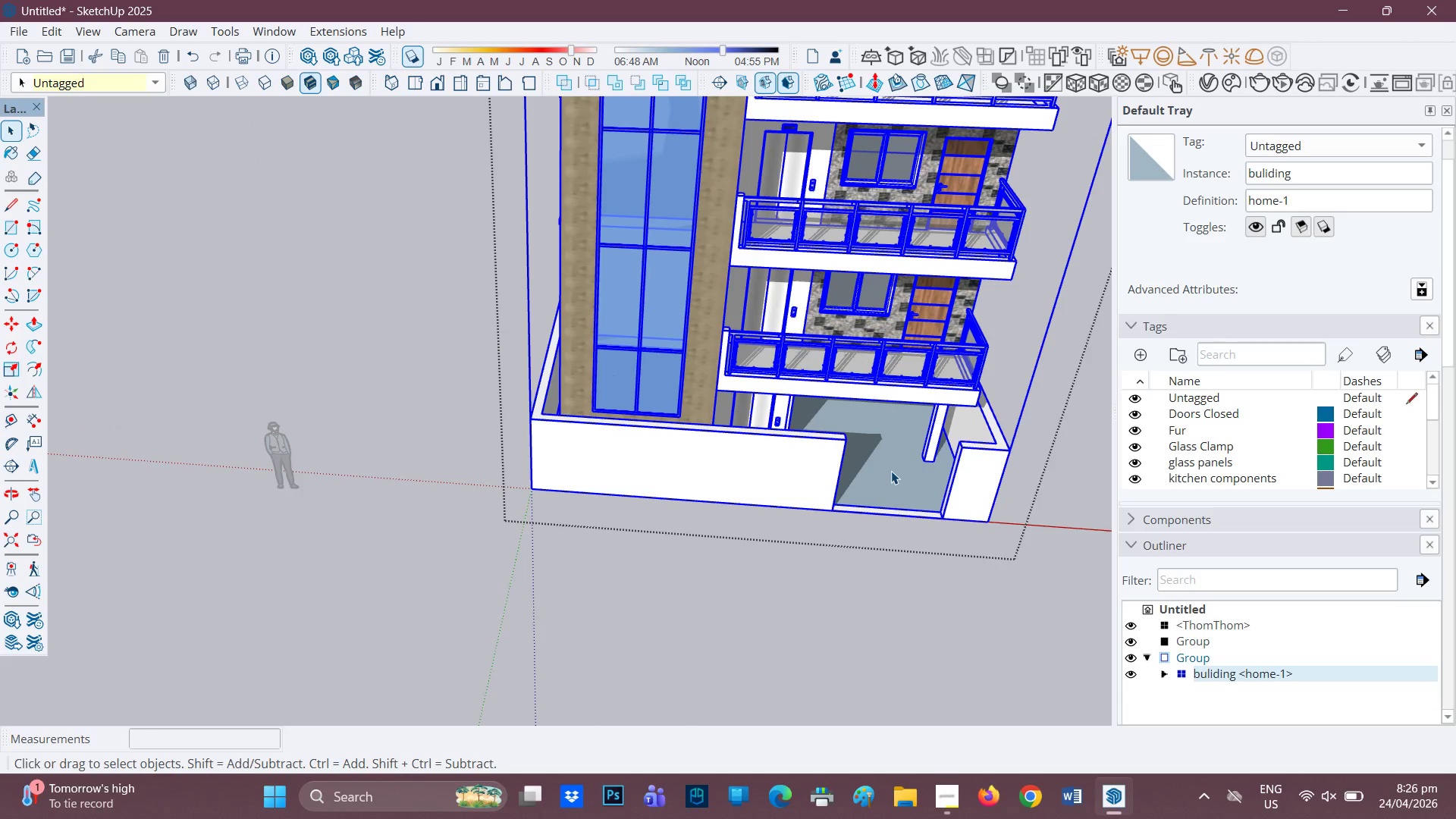 
double_click([891, 471])
 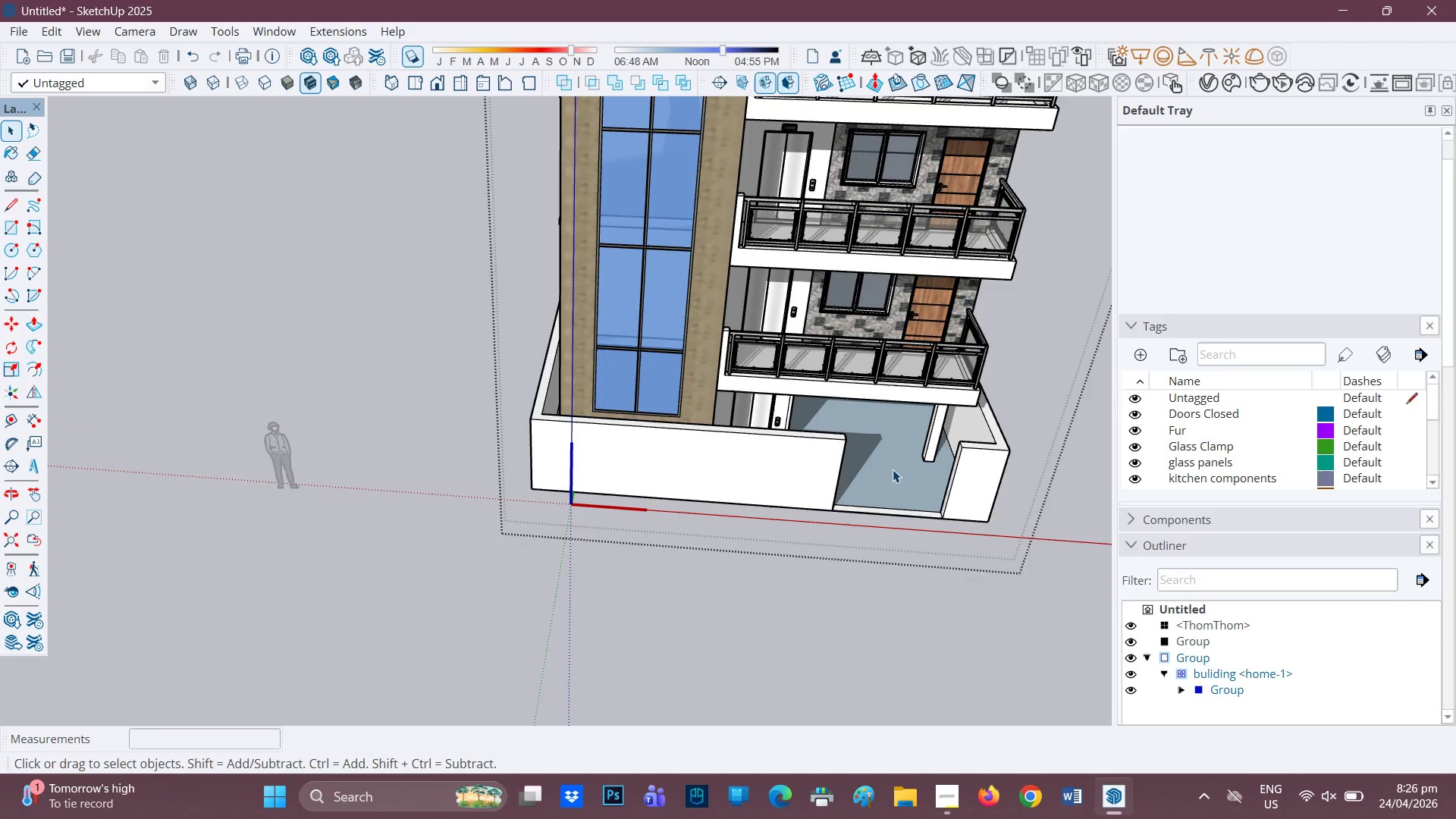 
left_click([893, 469])
 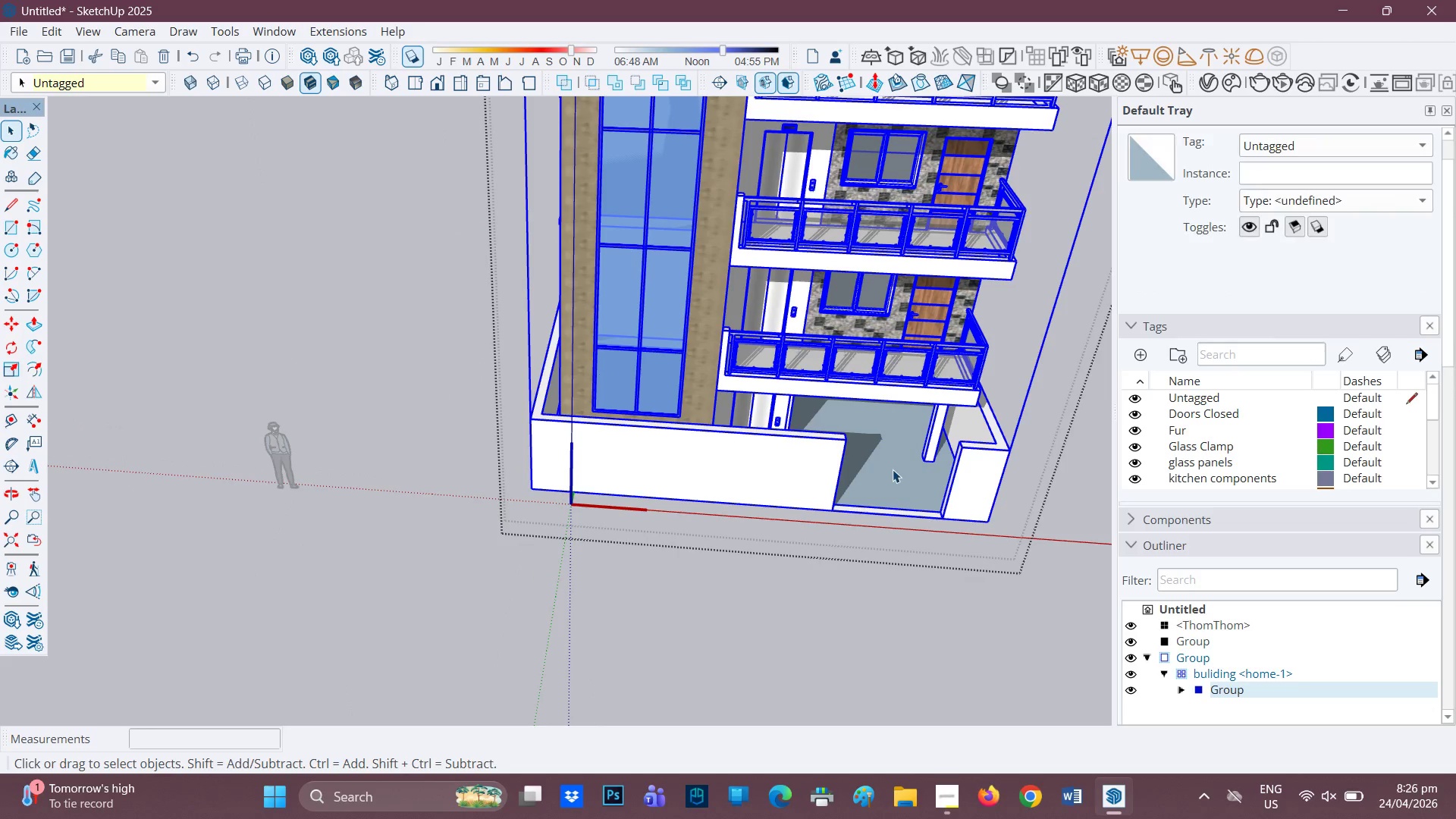 
double_click([893, 469])
 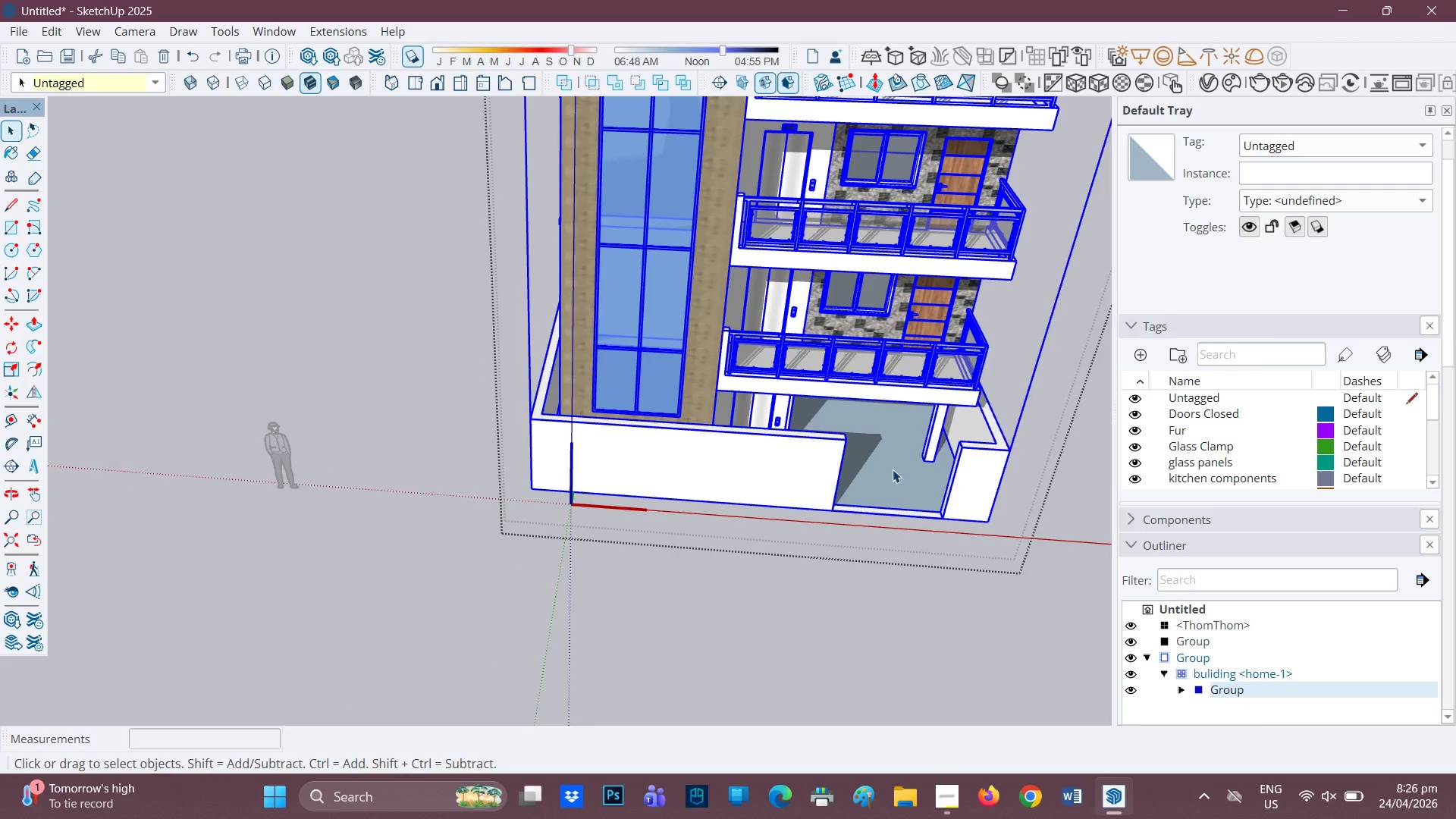 
triple_click([893, 469])
 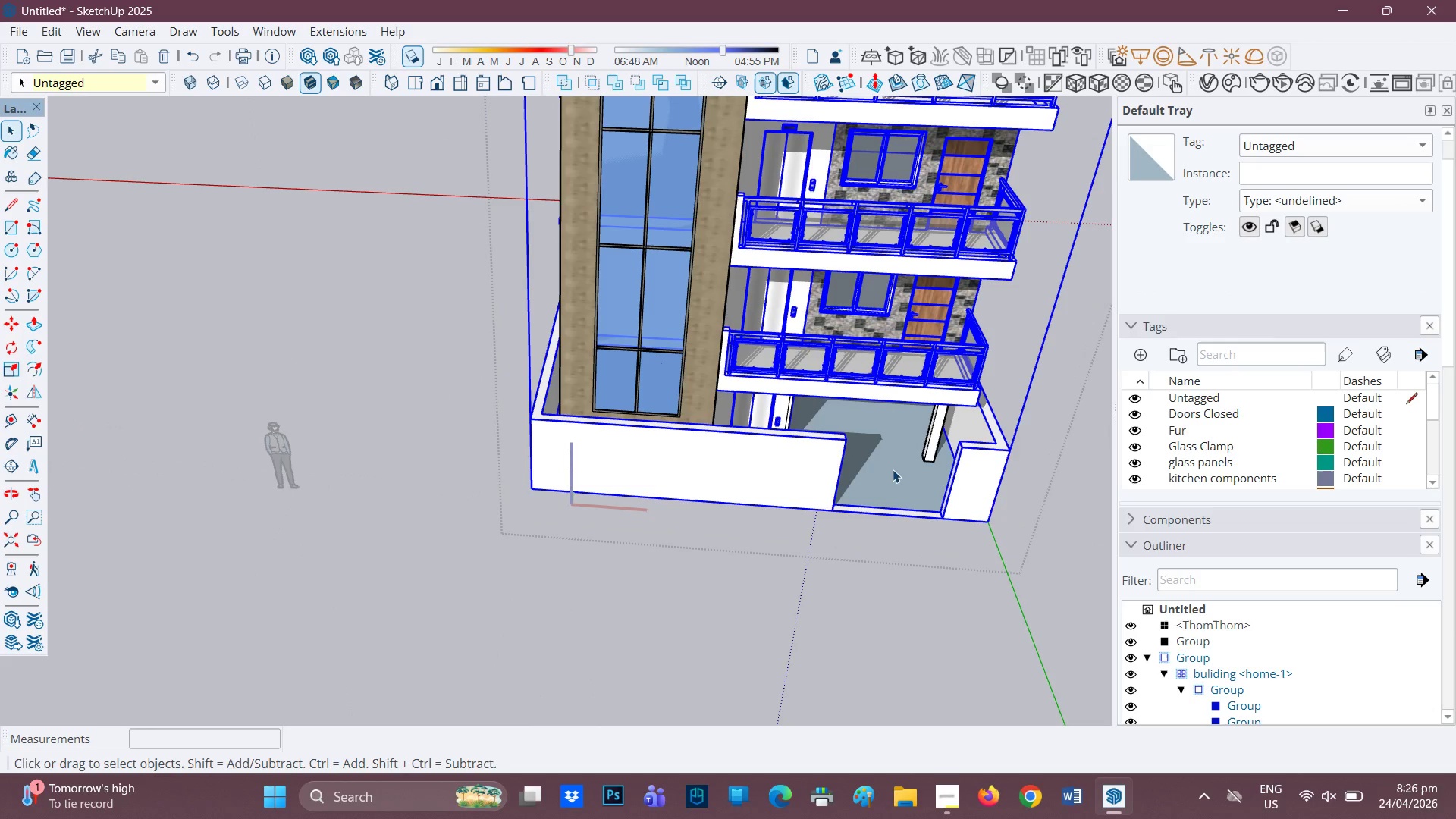 
double_click([893, 469])
 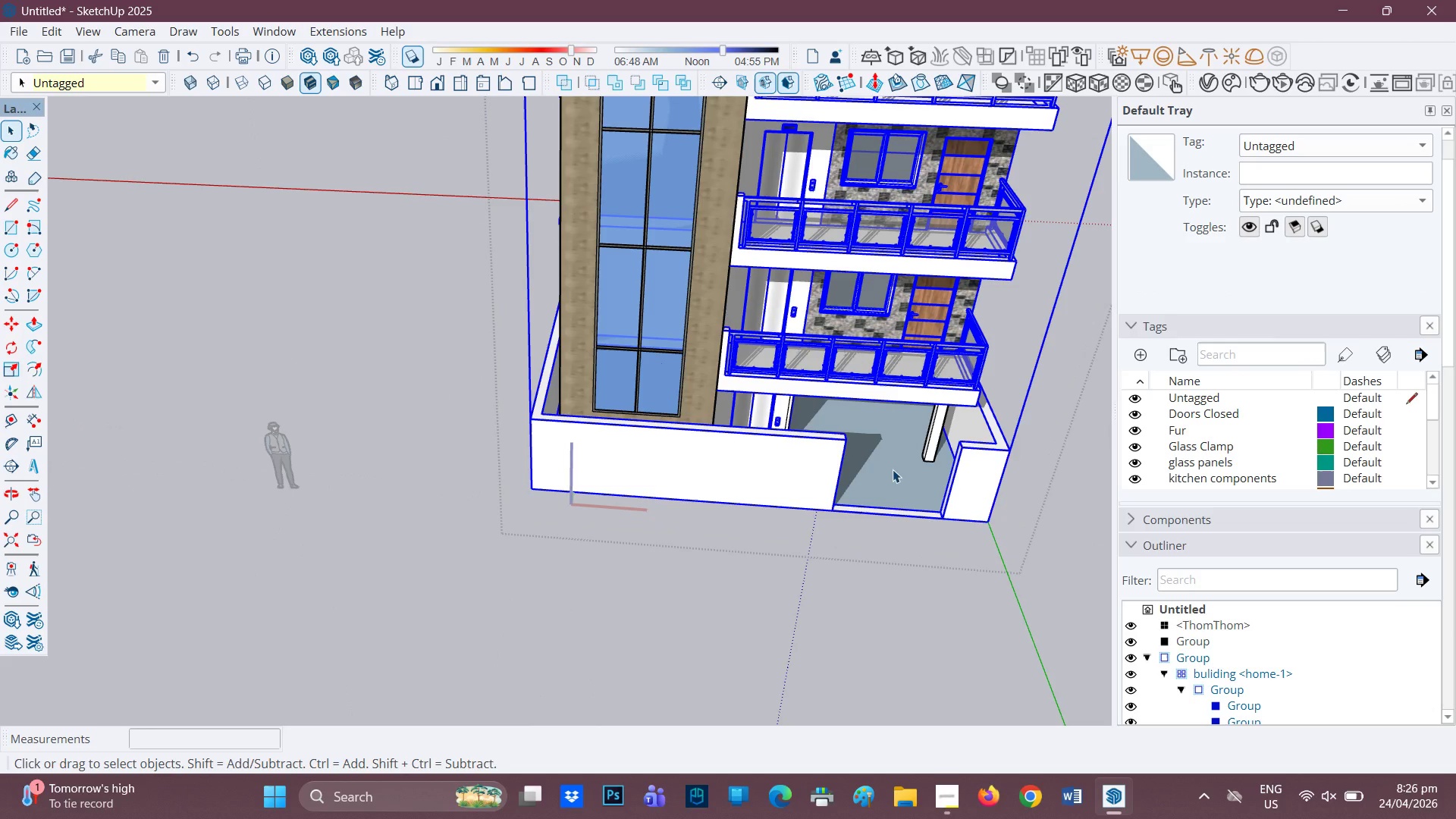 
triple_click([893, 469])
 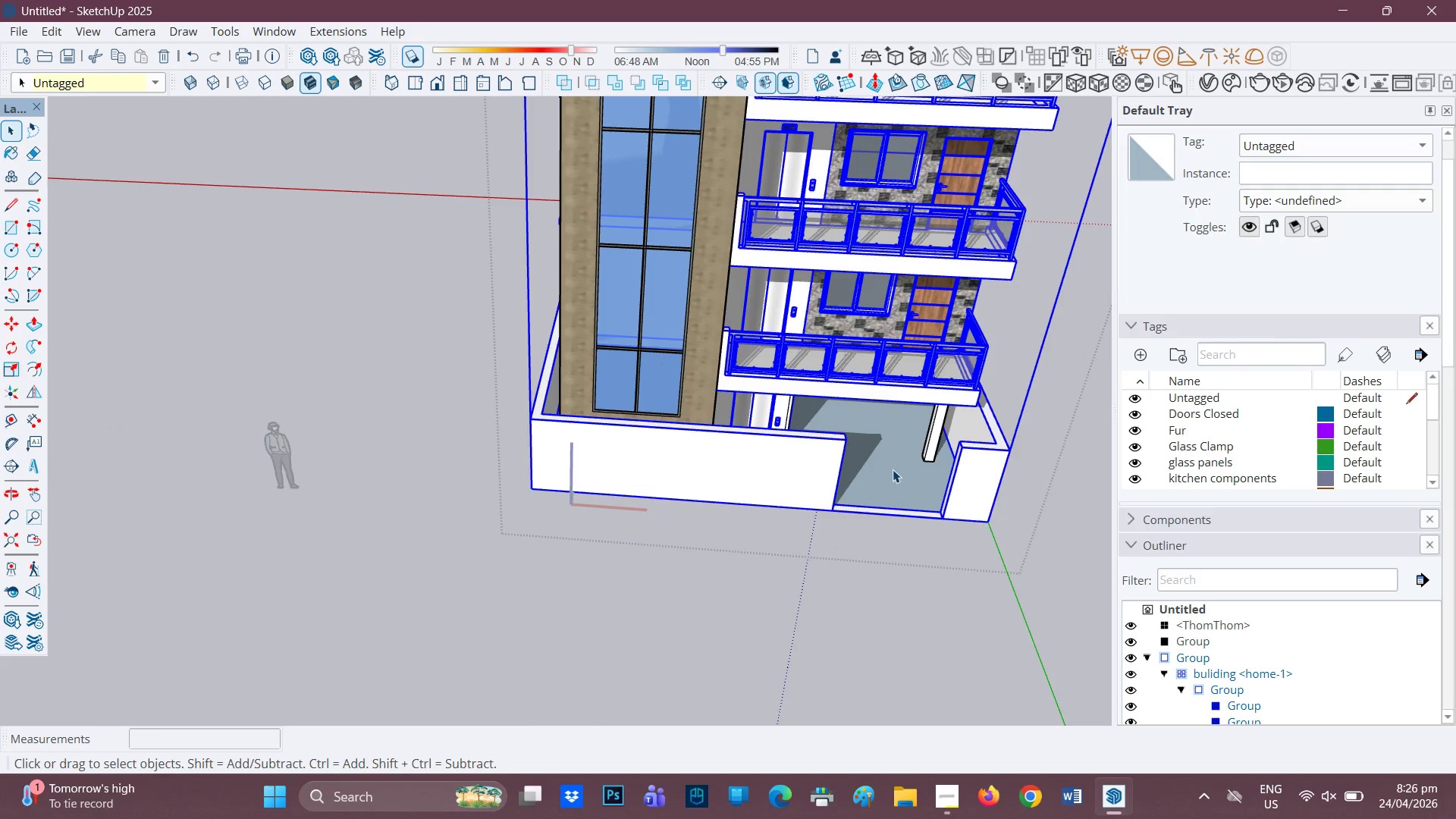 
triple_click([893, 469])
 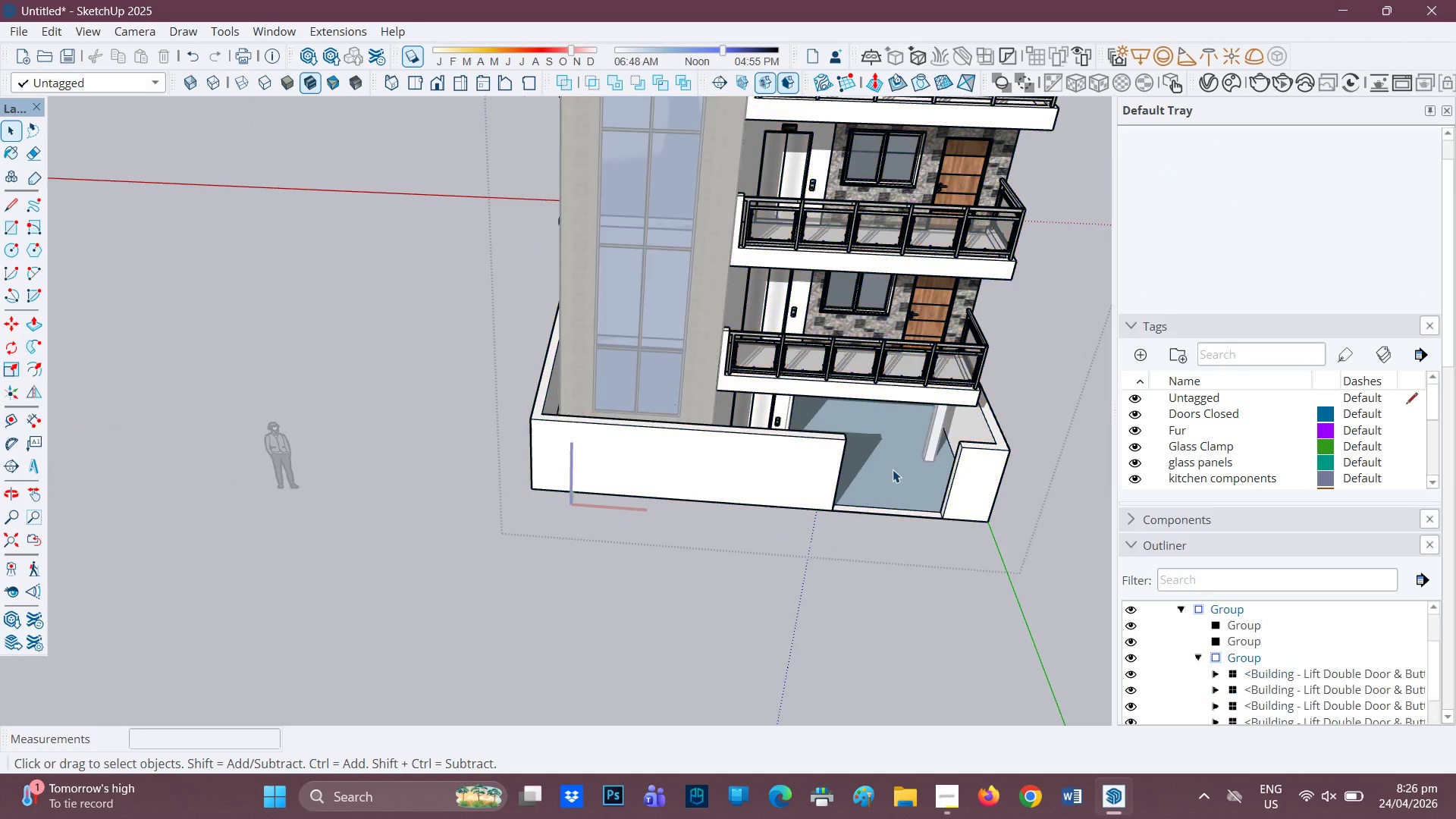 
triple_click([893, 469])
 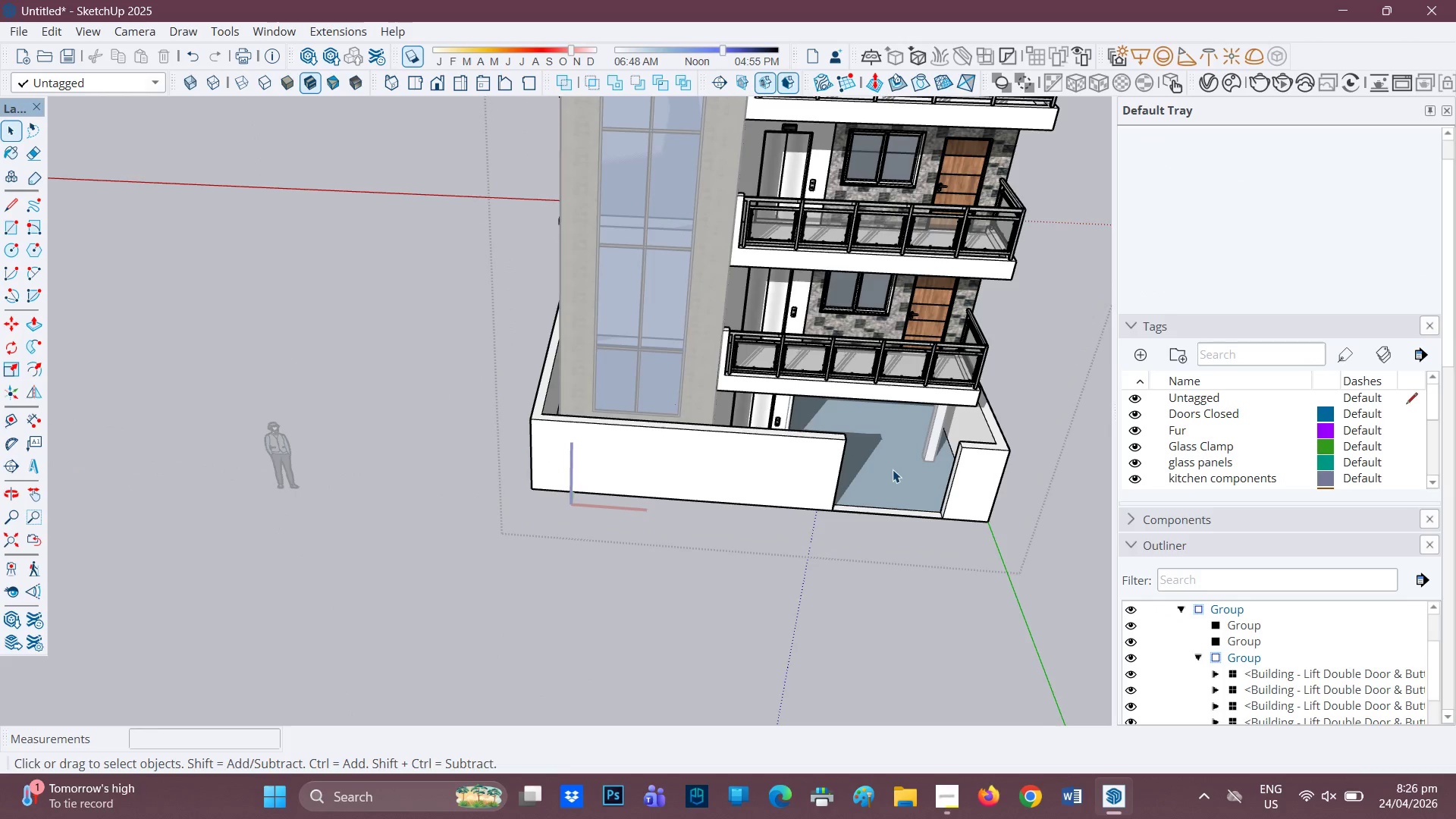 
left_click([893, 469])
 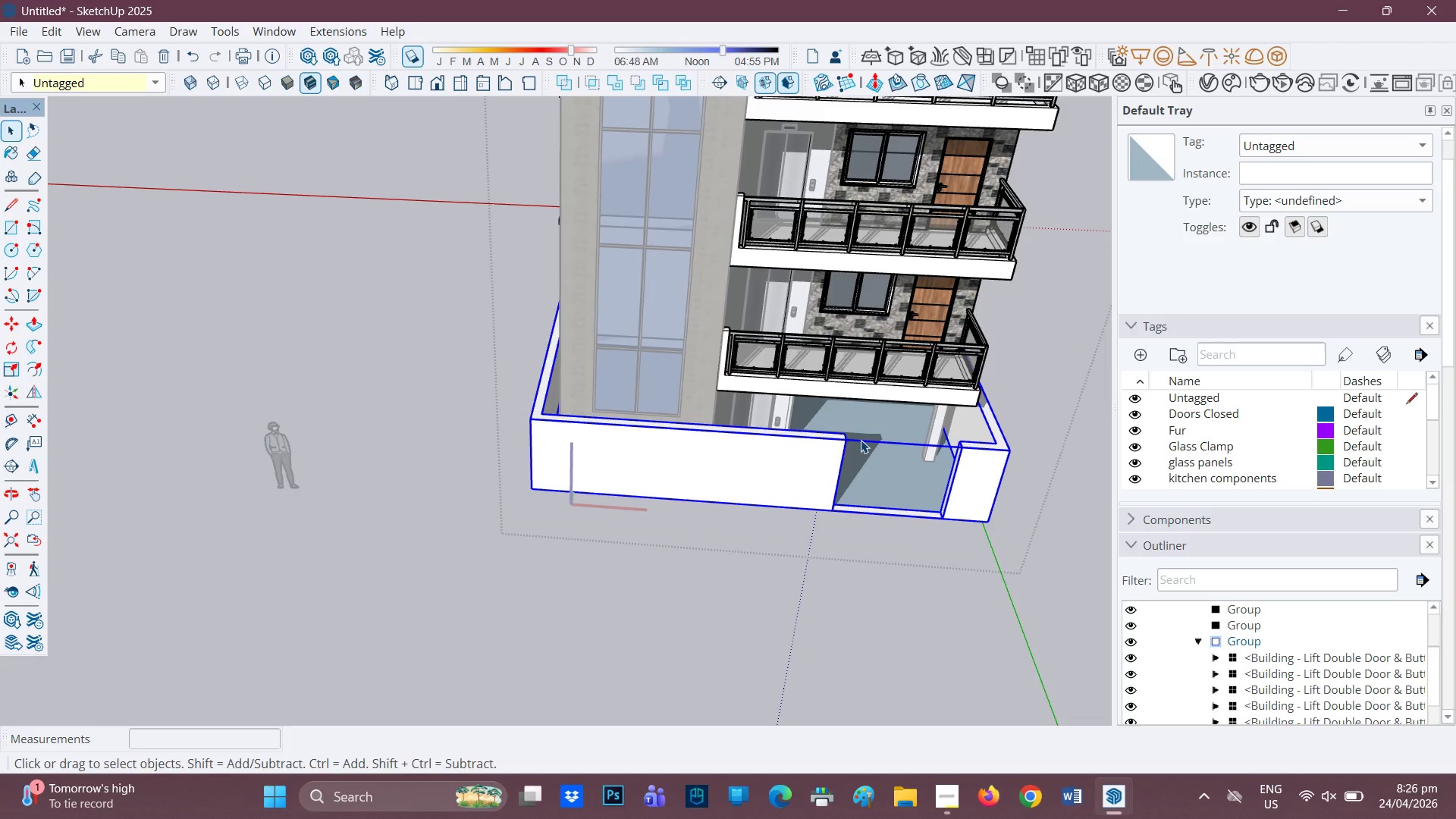 
double_click([861, 440])
 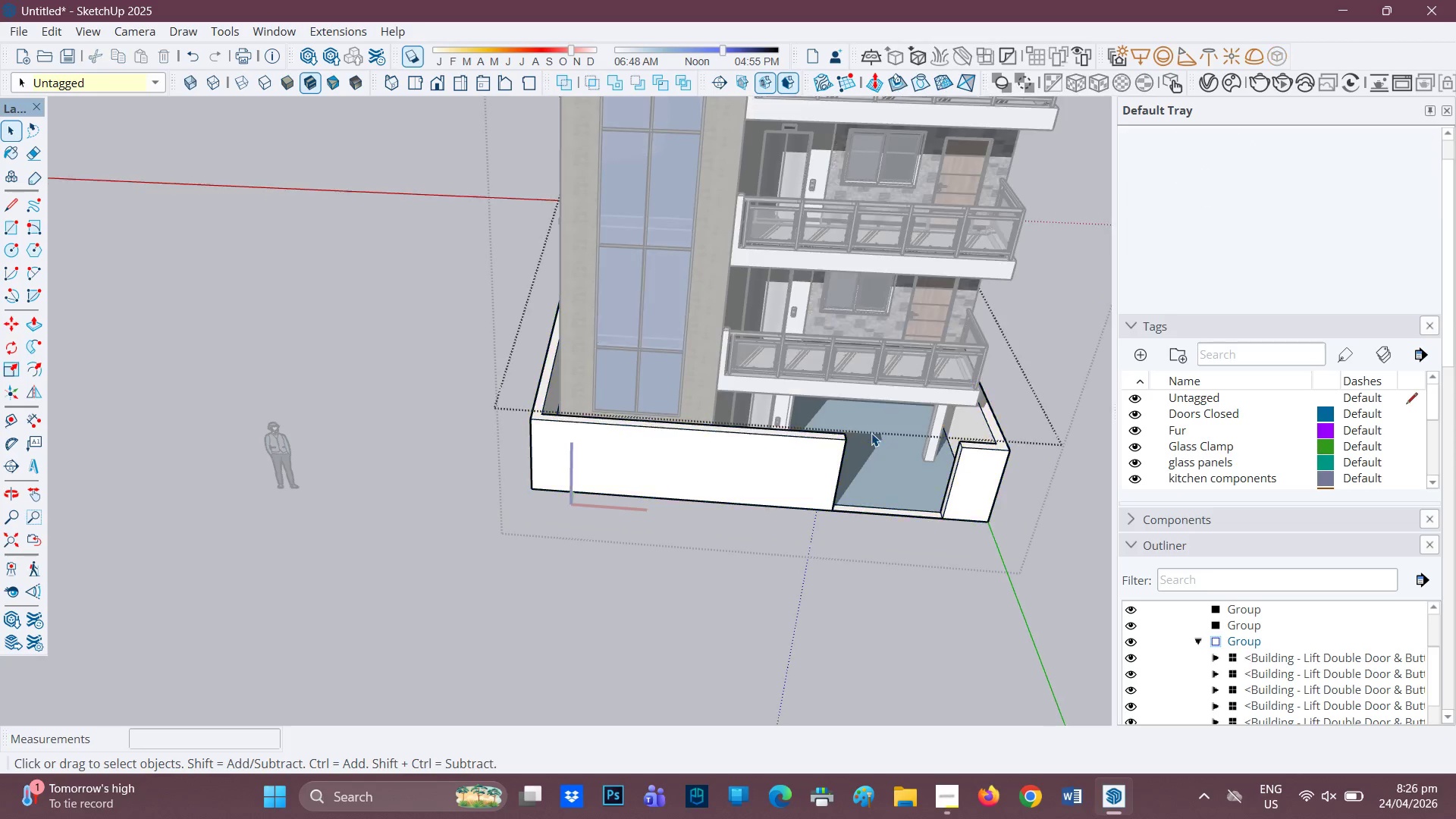 
double_click([871, 433])
 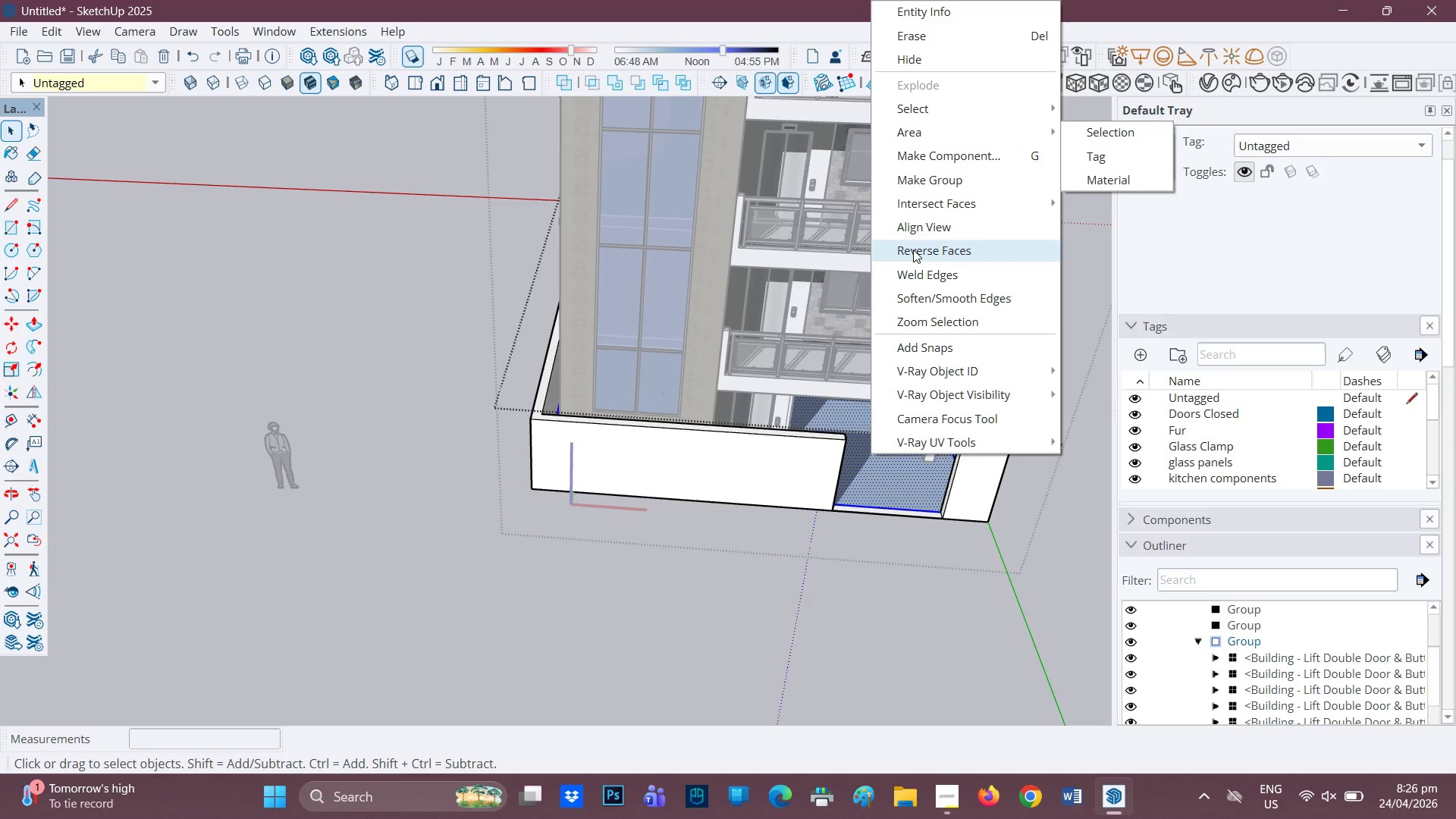 
key(Space)
 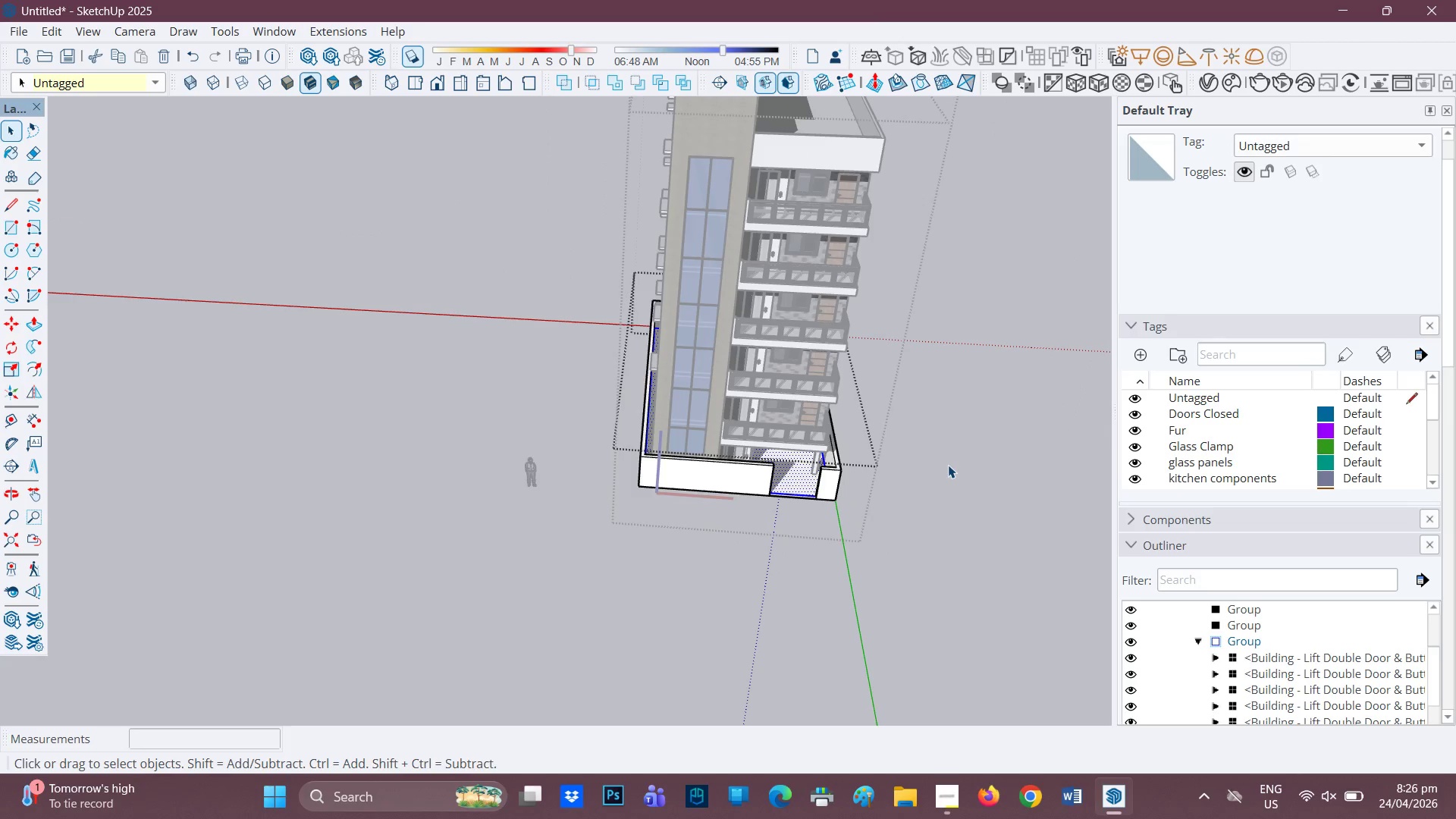 
scroll: coordinate [720, 485], scroll_direction: down, amount: 10.0
 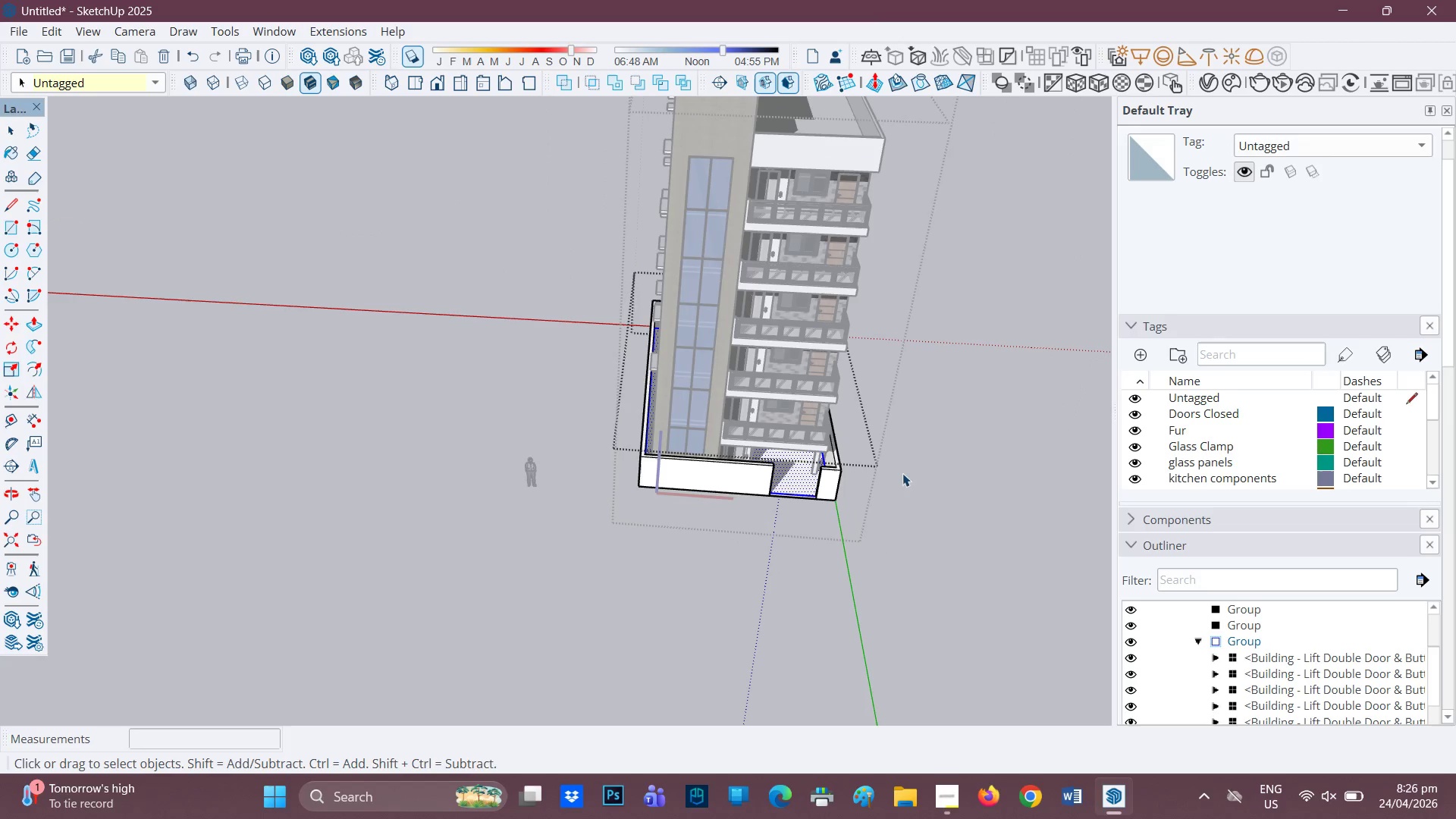 
left_click([948, 465])
 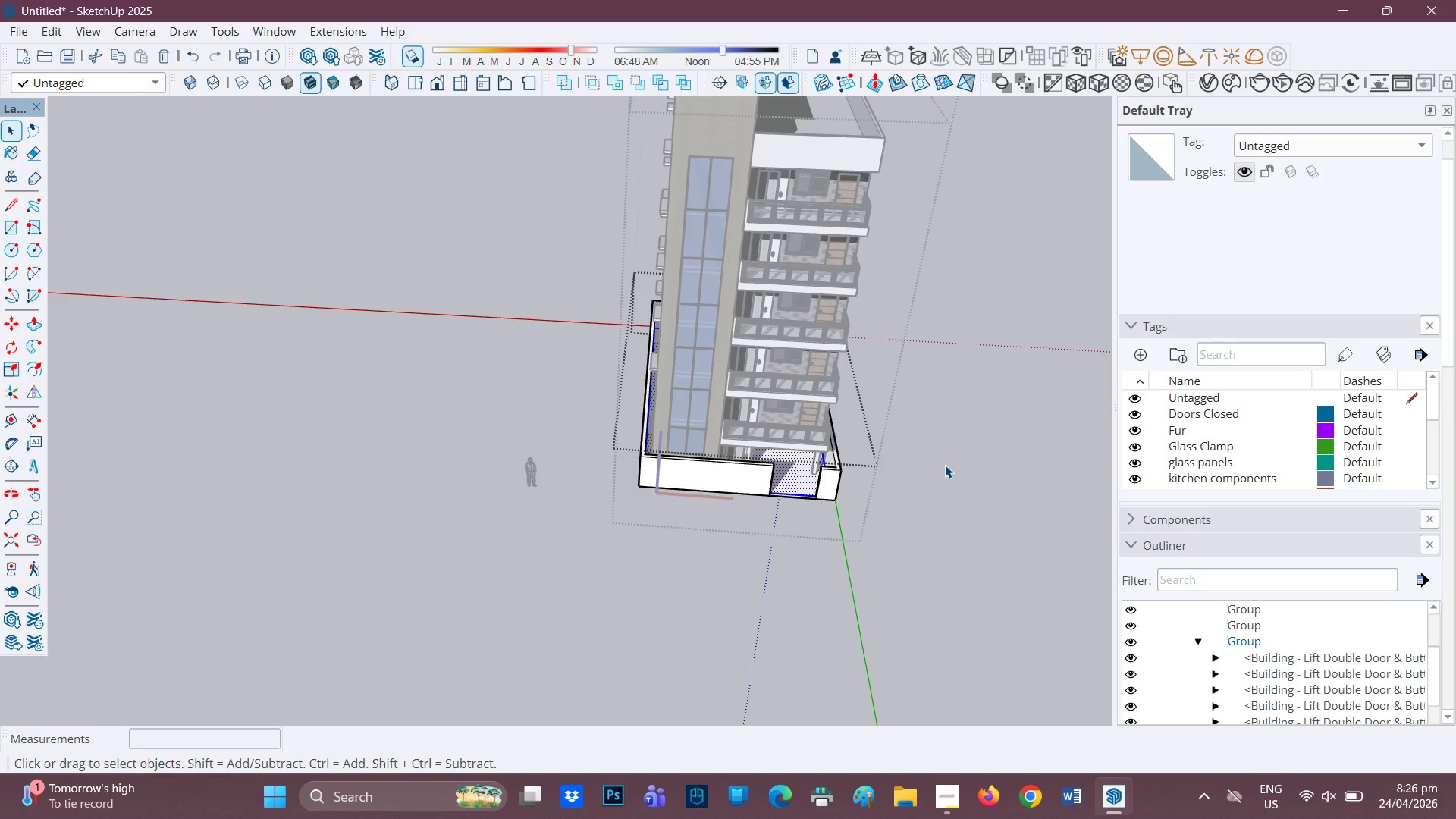 
scroll: coordinate [945, 465], scroll_direction: down, amount: 3.0
 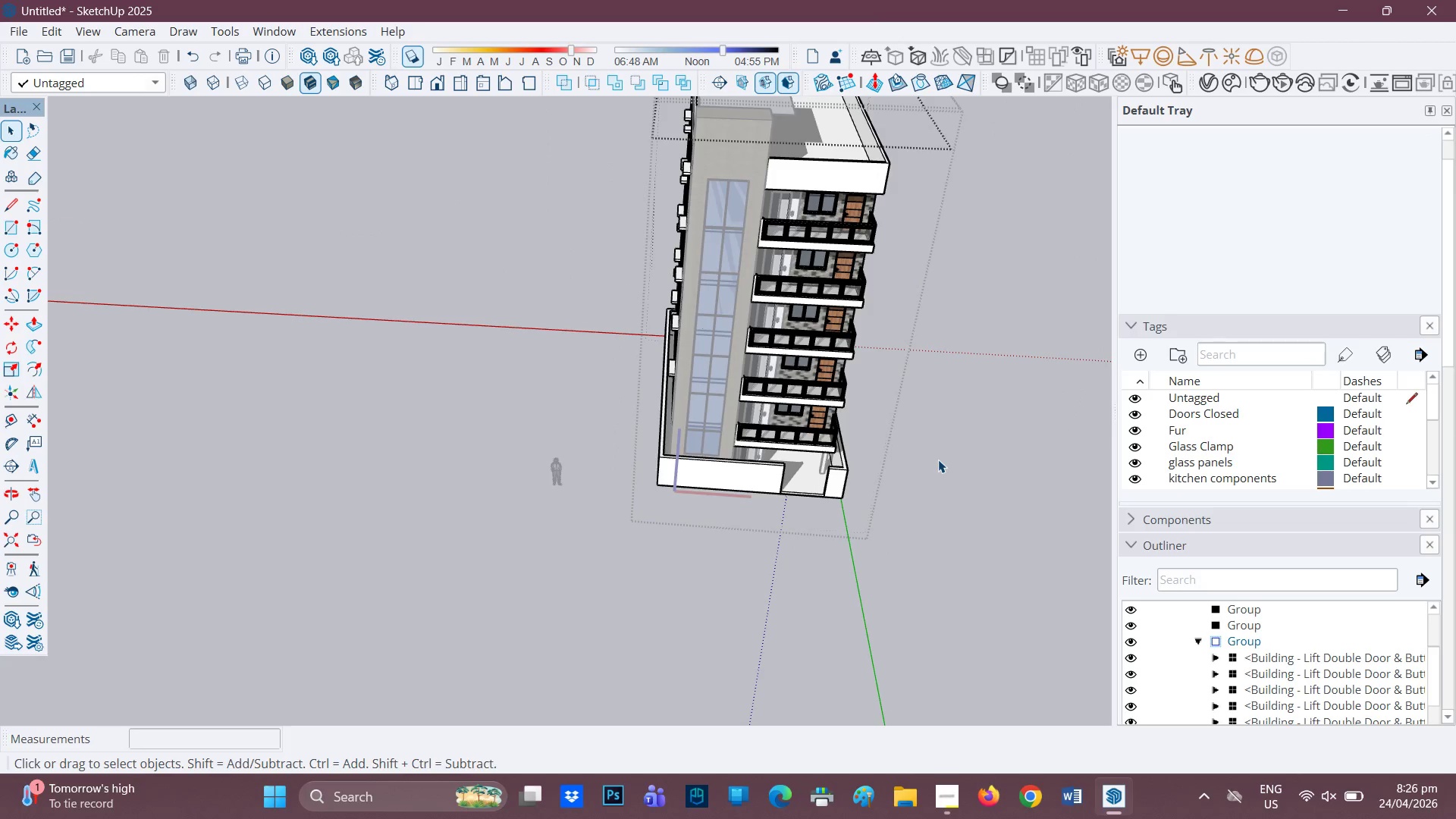 
left_click([938, 460])
 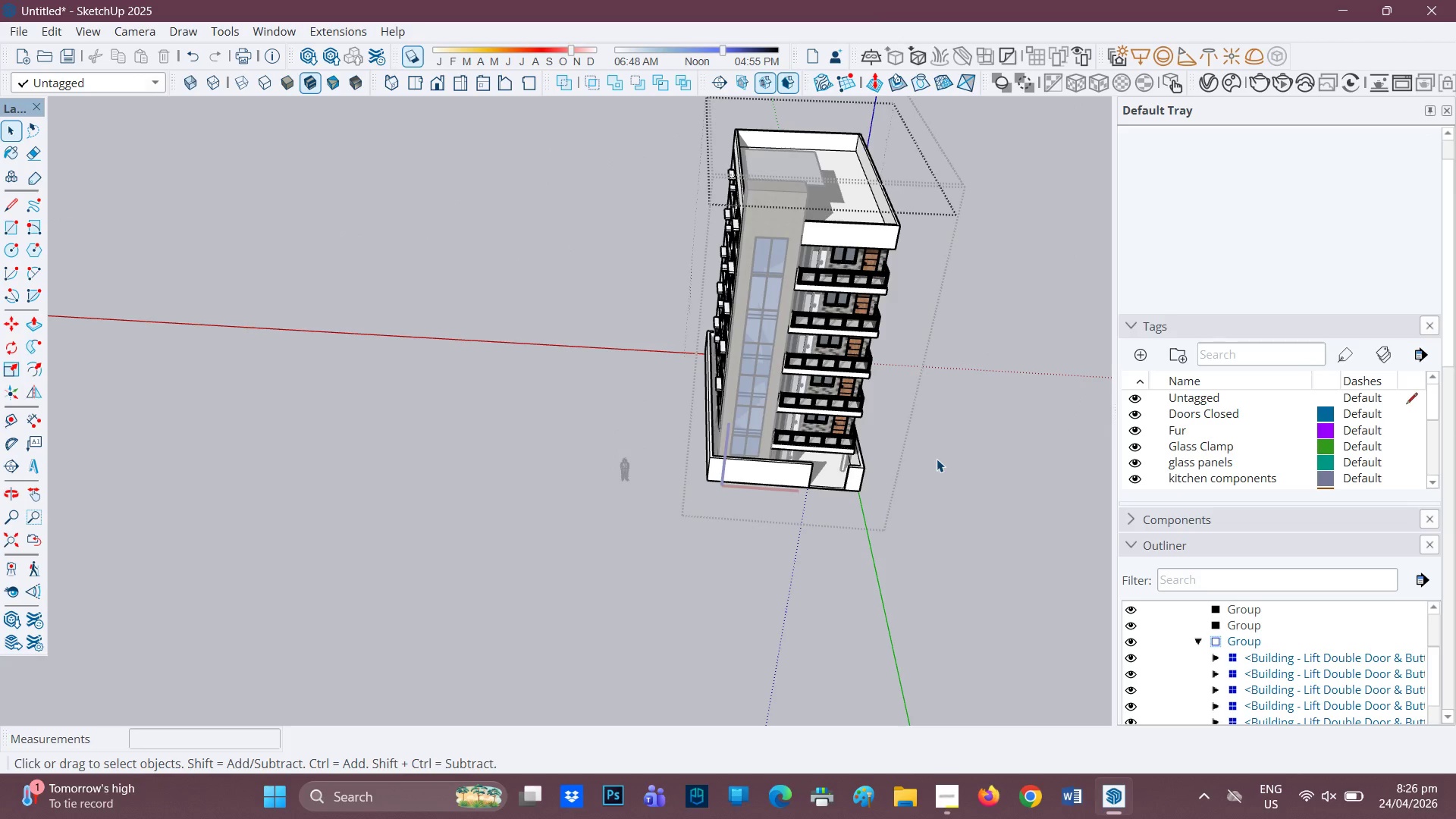 
scroll: coordinate [938, 460], scroll_direction: down, amount: 3.0
 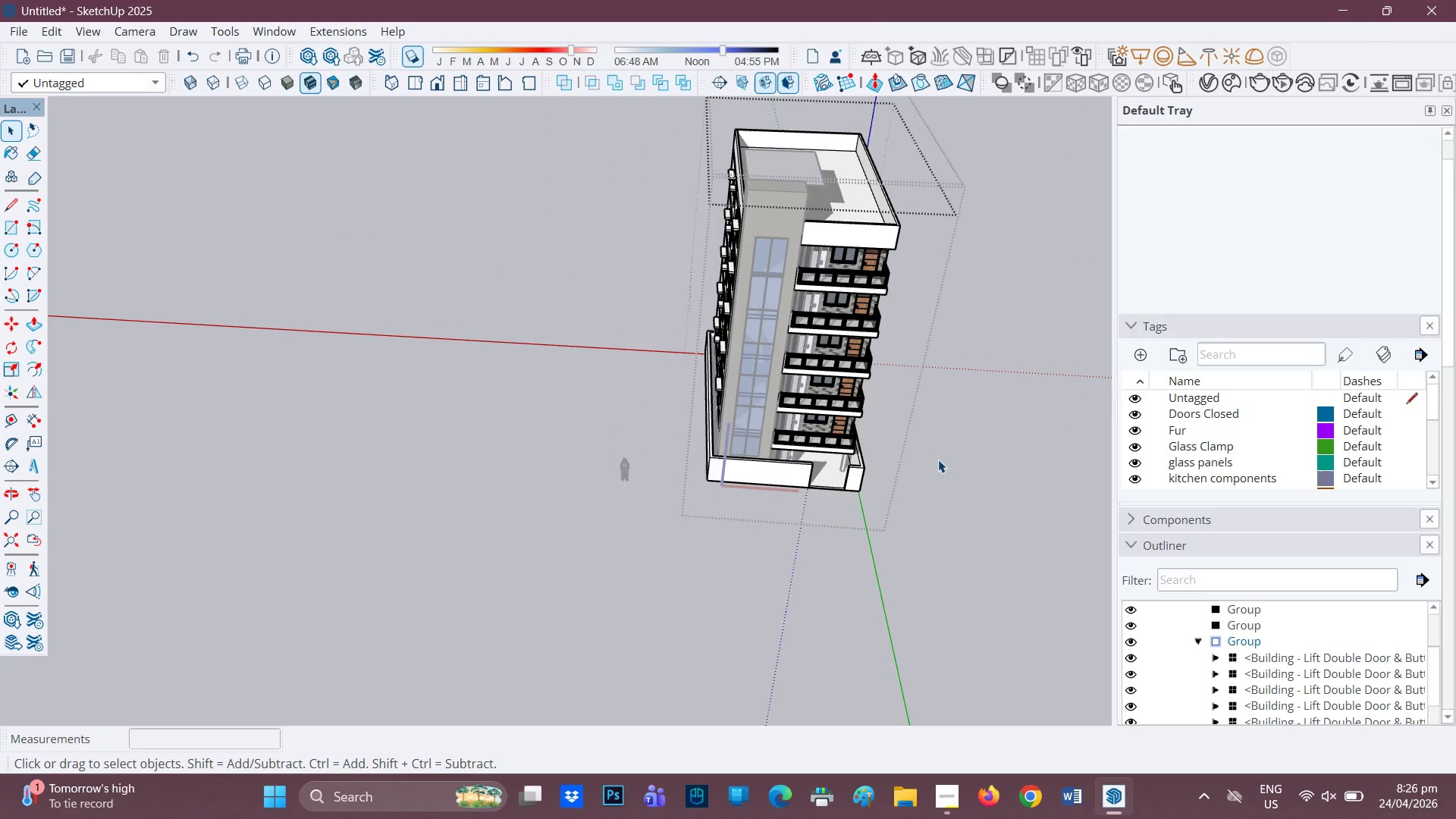 
left_click([937, 459])
 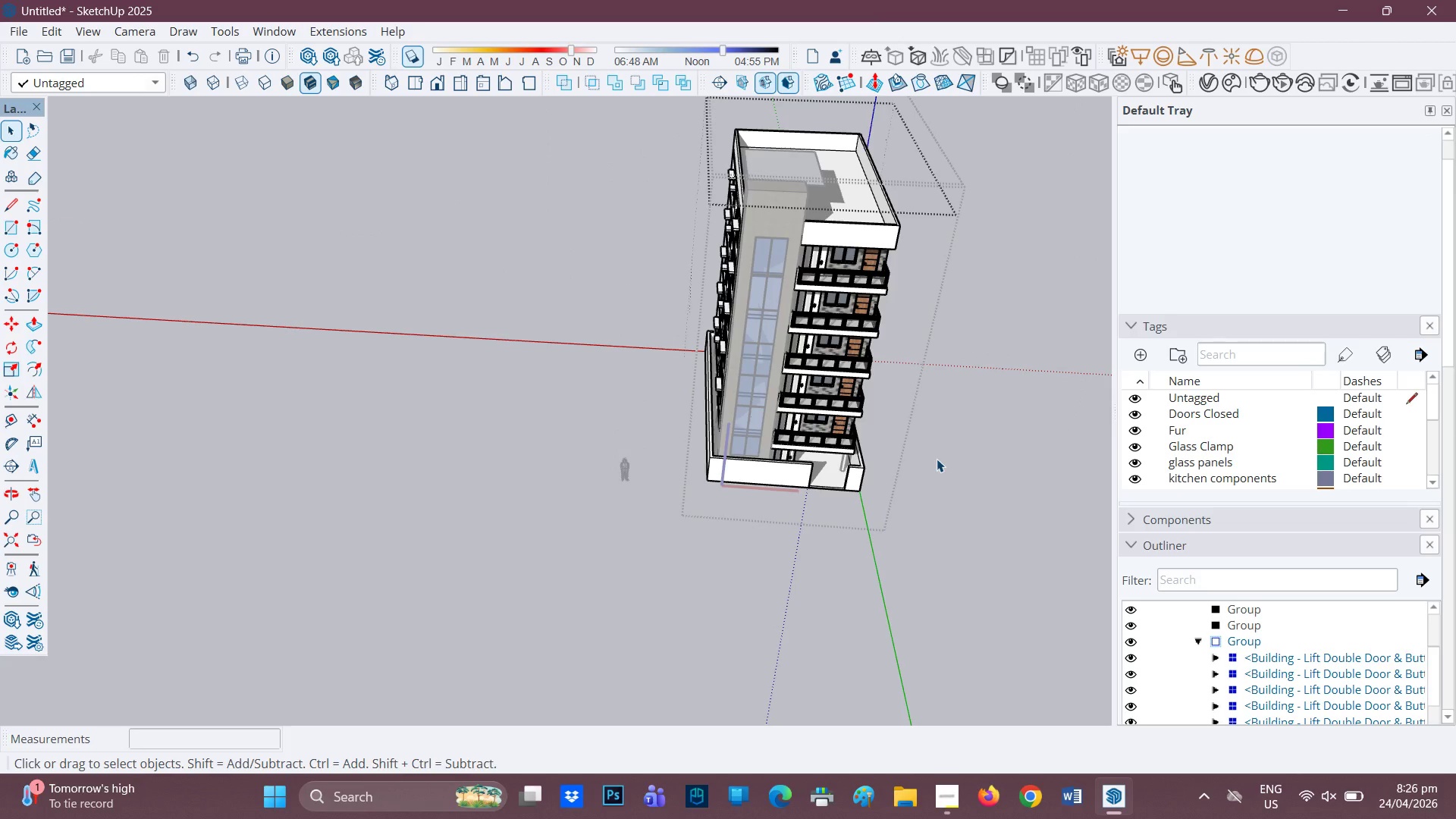 
scroll: coordinate [937, 459], scroll_direction: down, amount: 4.0
 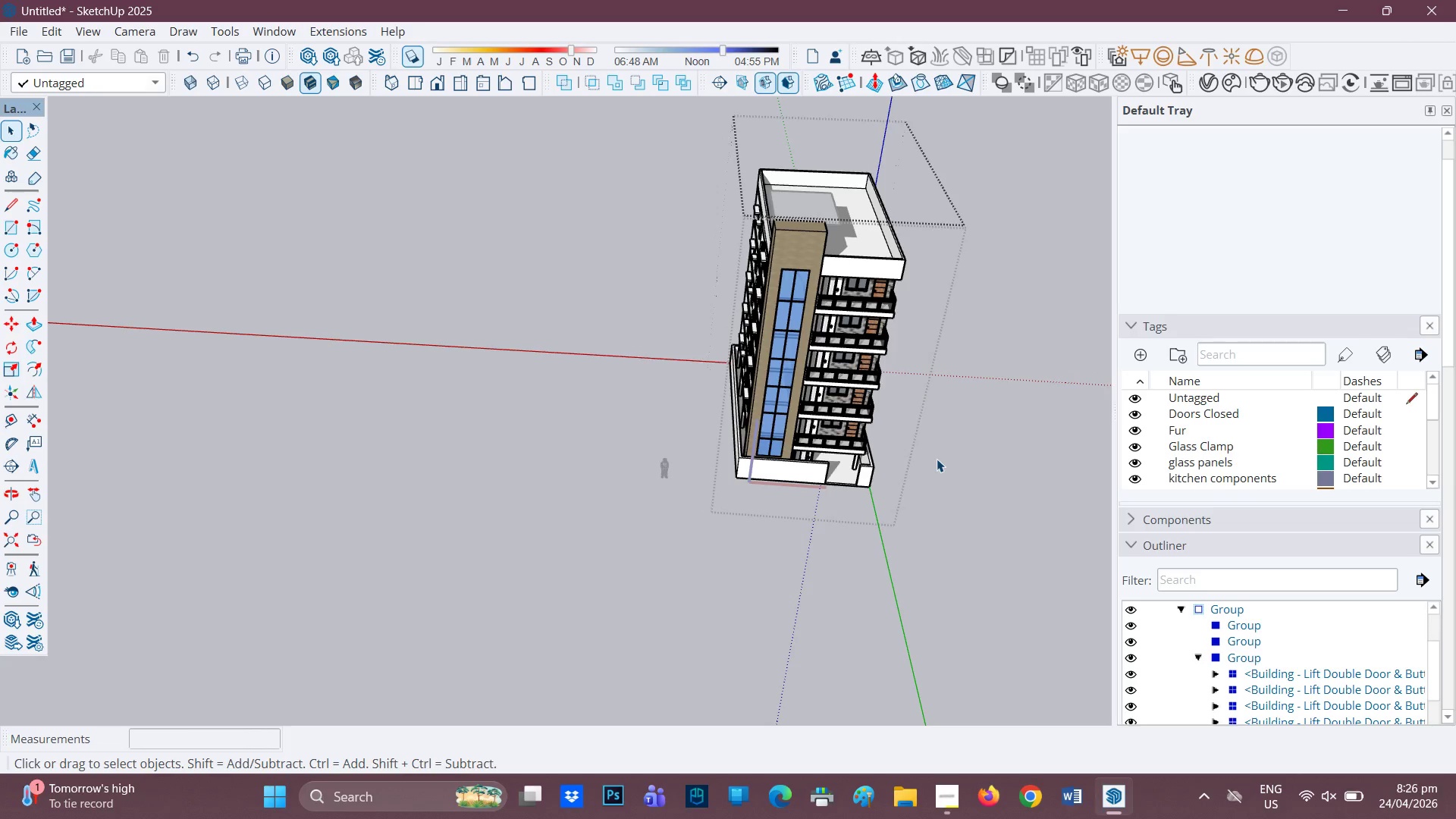 
key(H)
 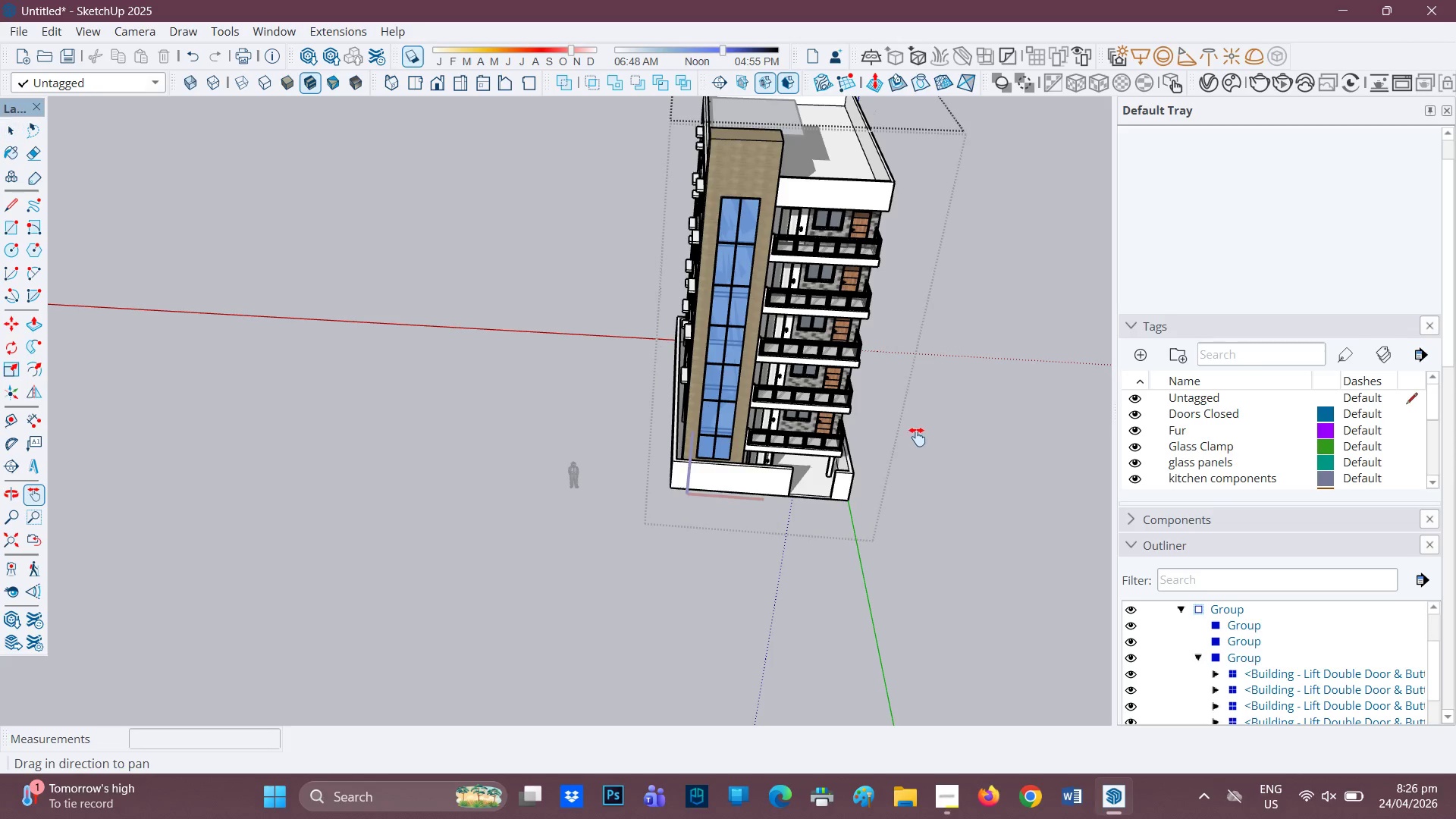 
left_click_drag(start_coordinate=[923, 433], to_coordinate=[623, 590])
 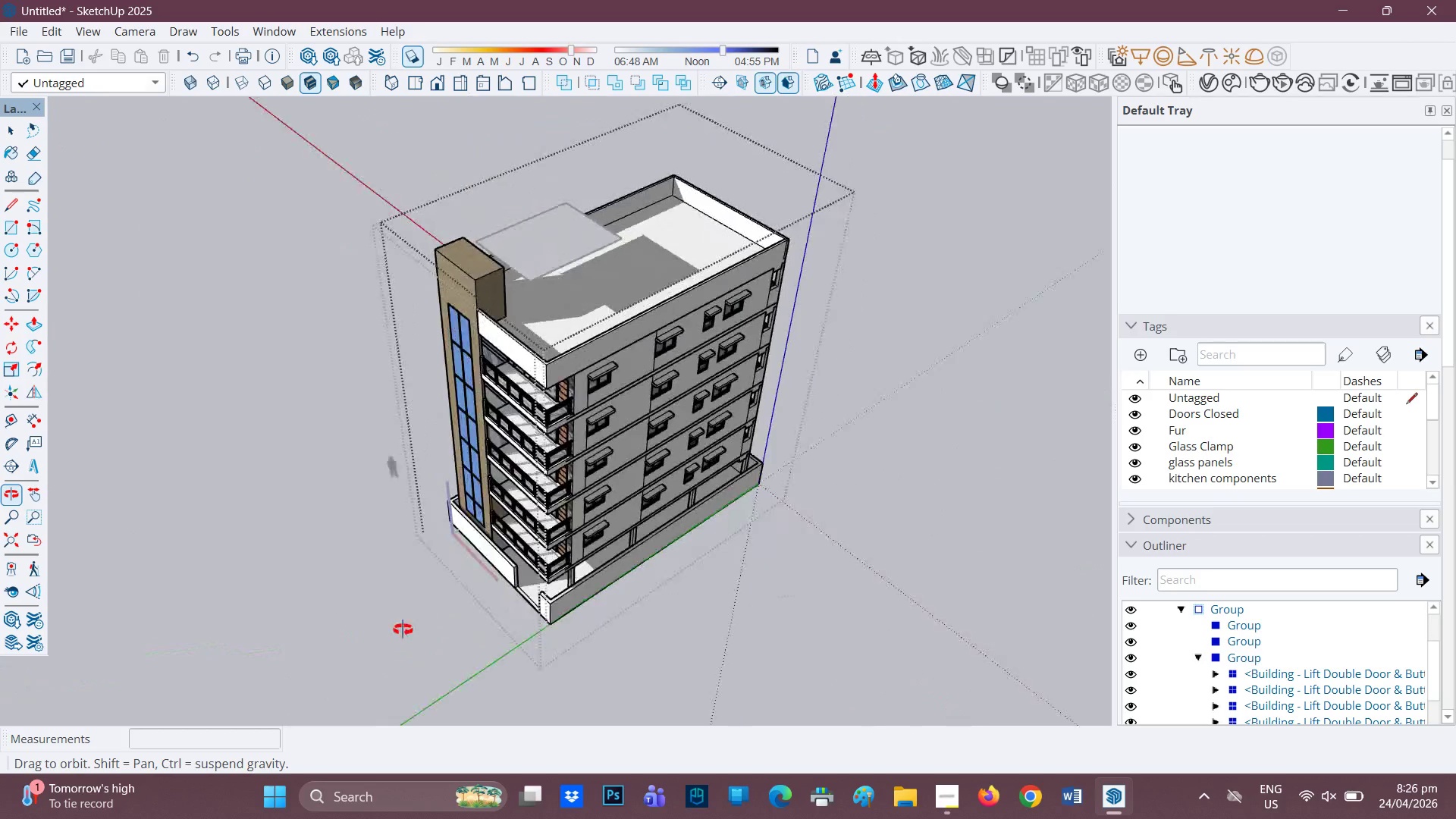 
scroll: coordinate [600, 378], scroll_direction: up, amount: 10.0
 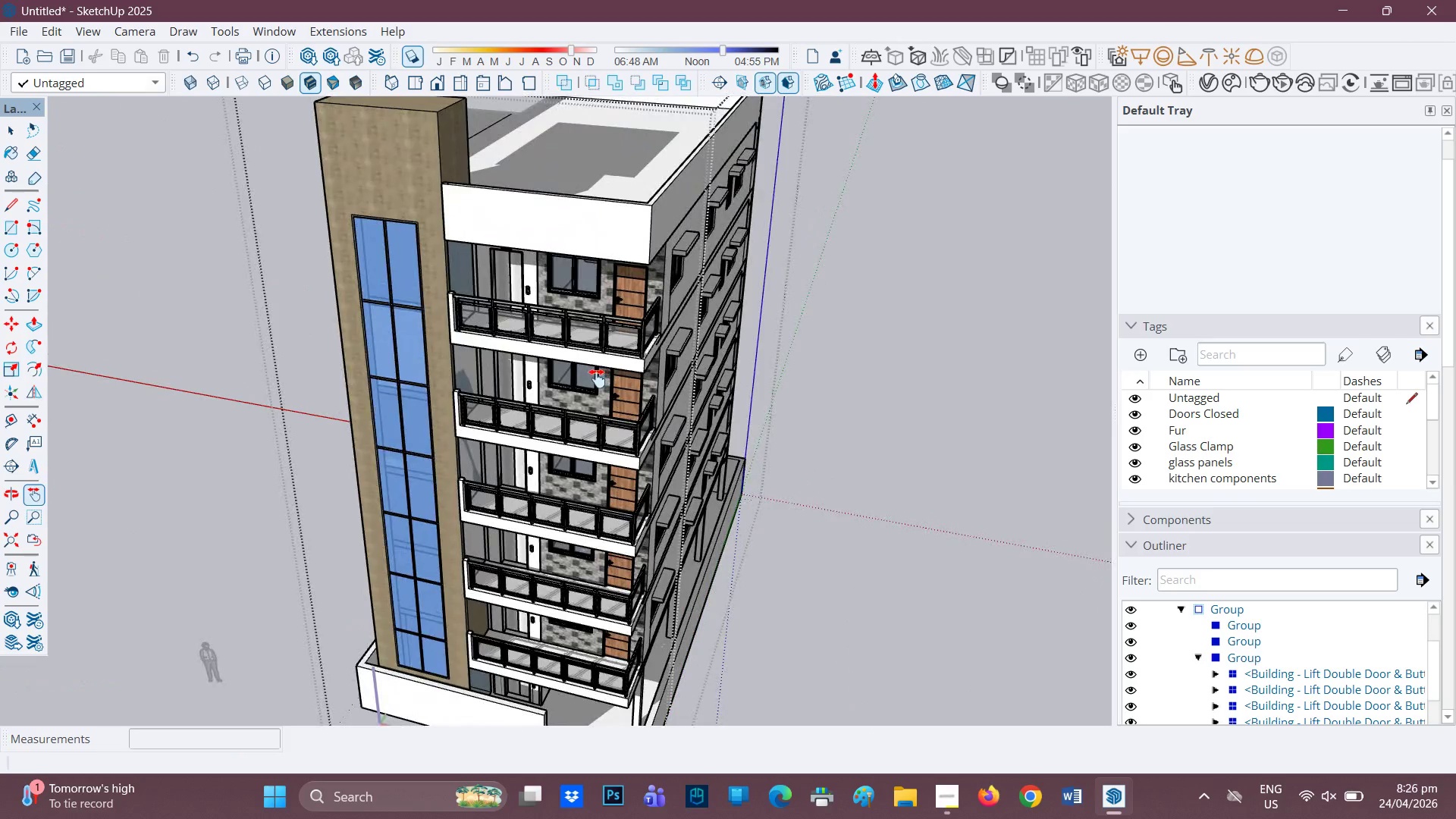 
key(H)
 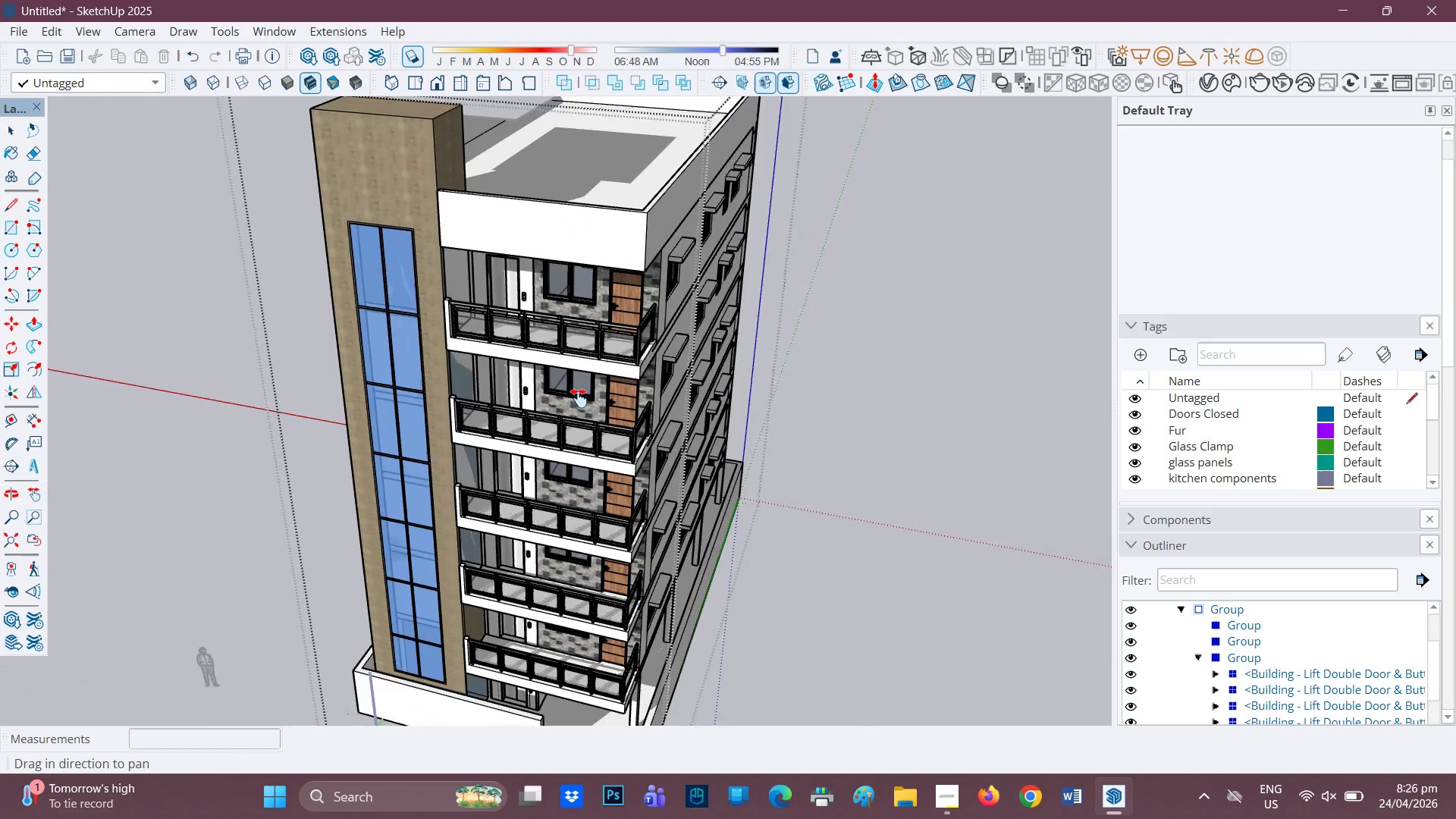 
left_click_drag(start_coordinate=[586, 382], to_coordinate=[528, 634])
 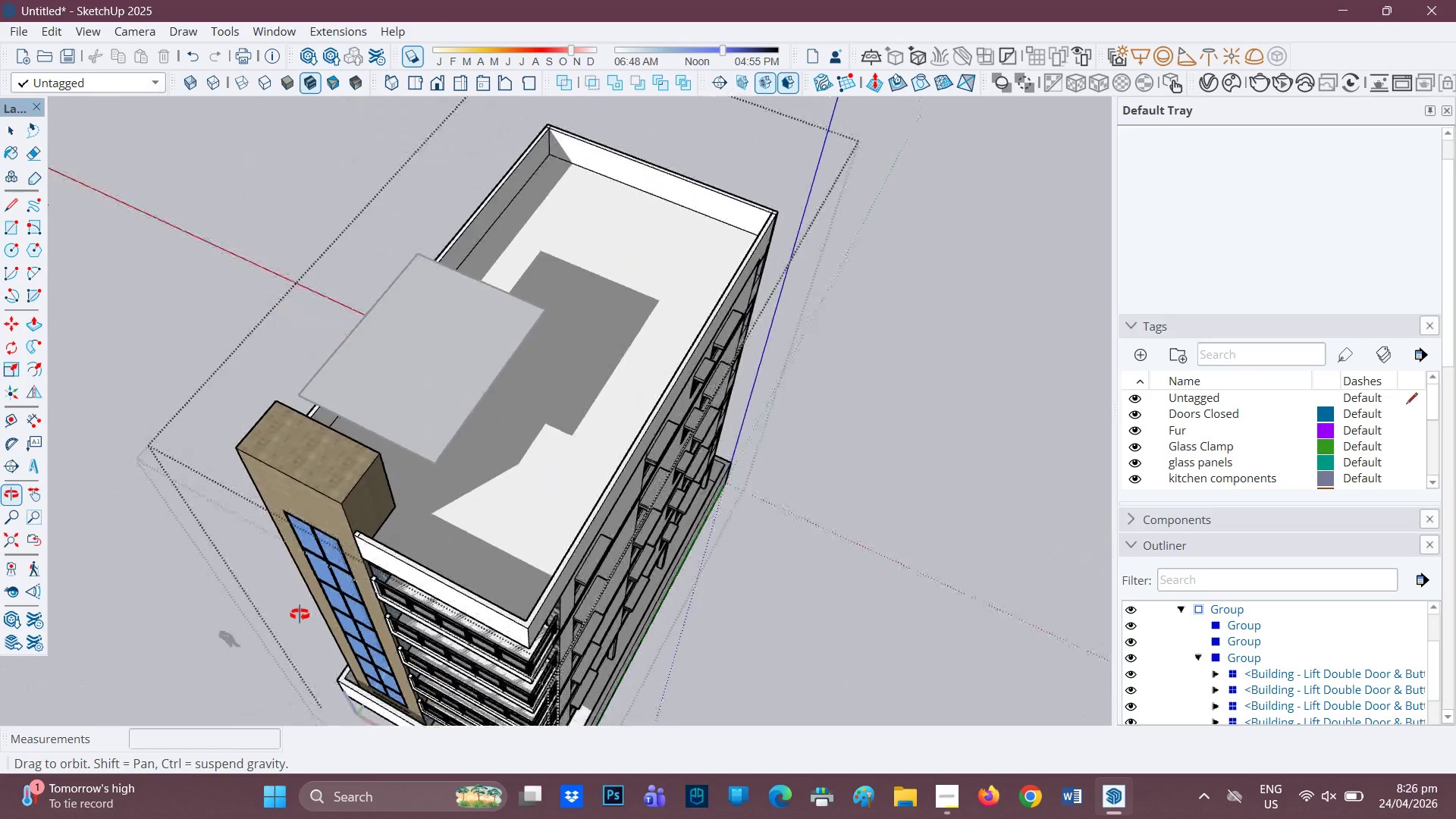 
scroll: coordinate [497, 401], scroll_direction: up, amount: 5.0
 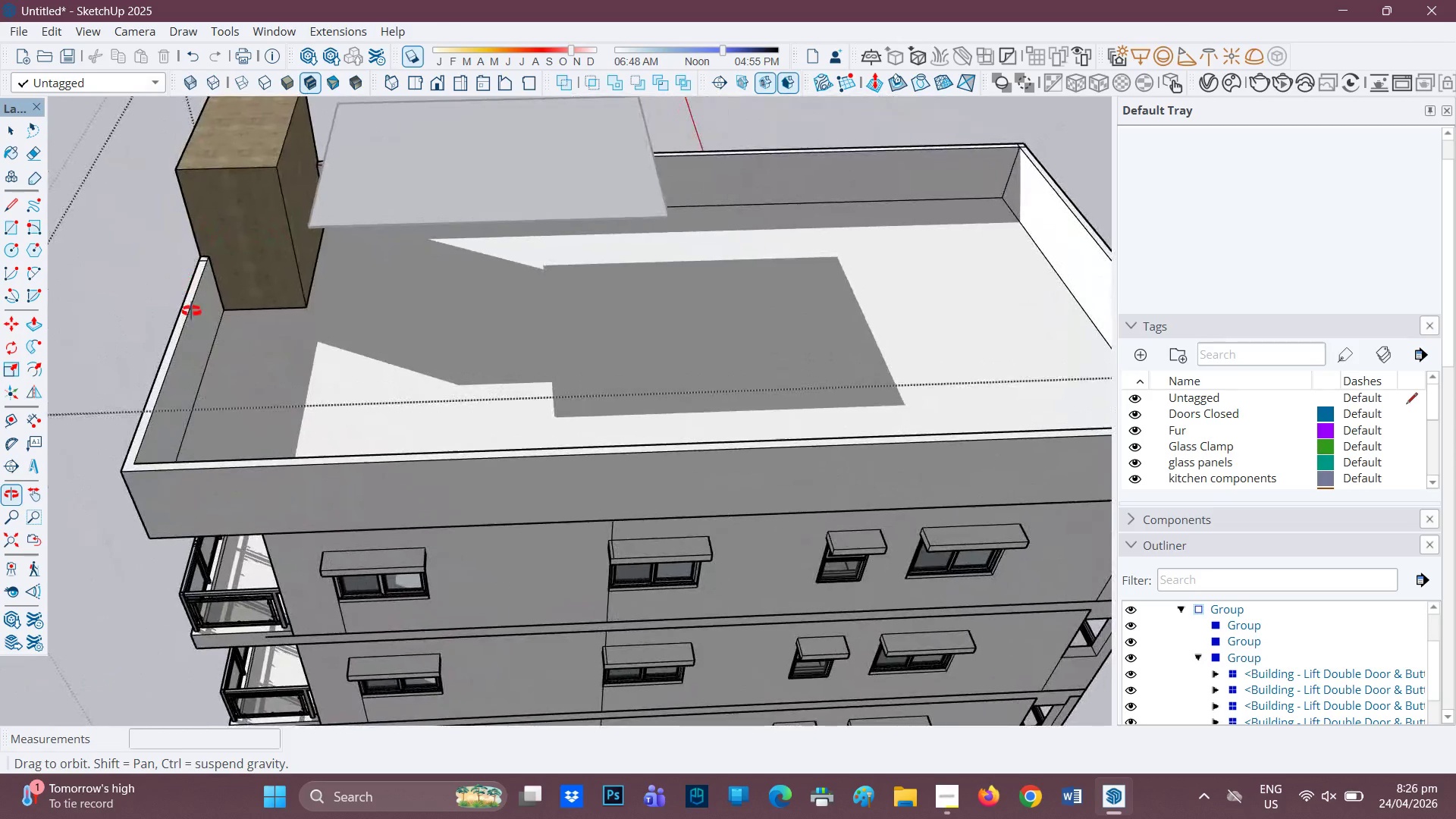 
key(H)
 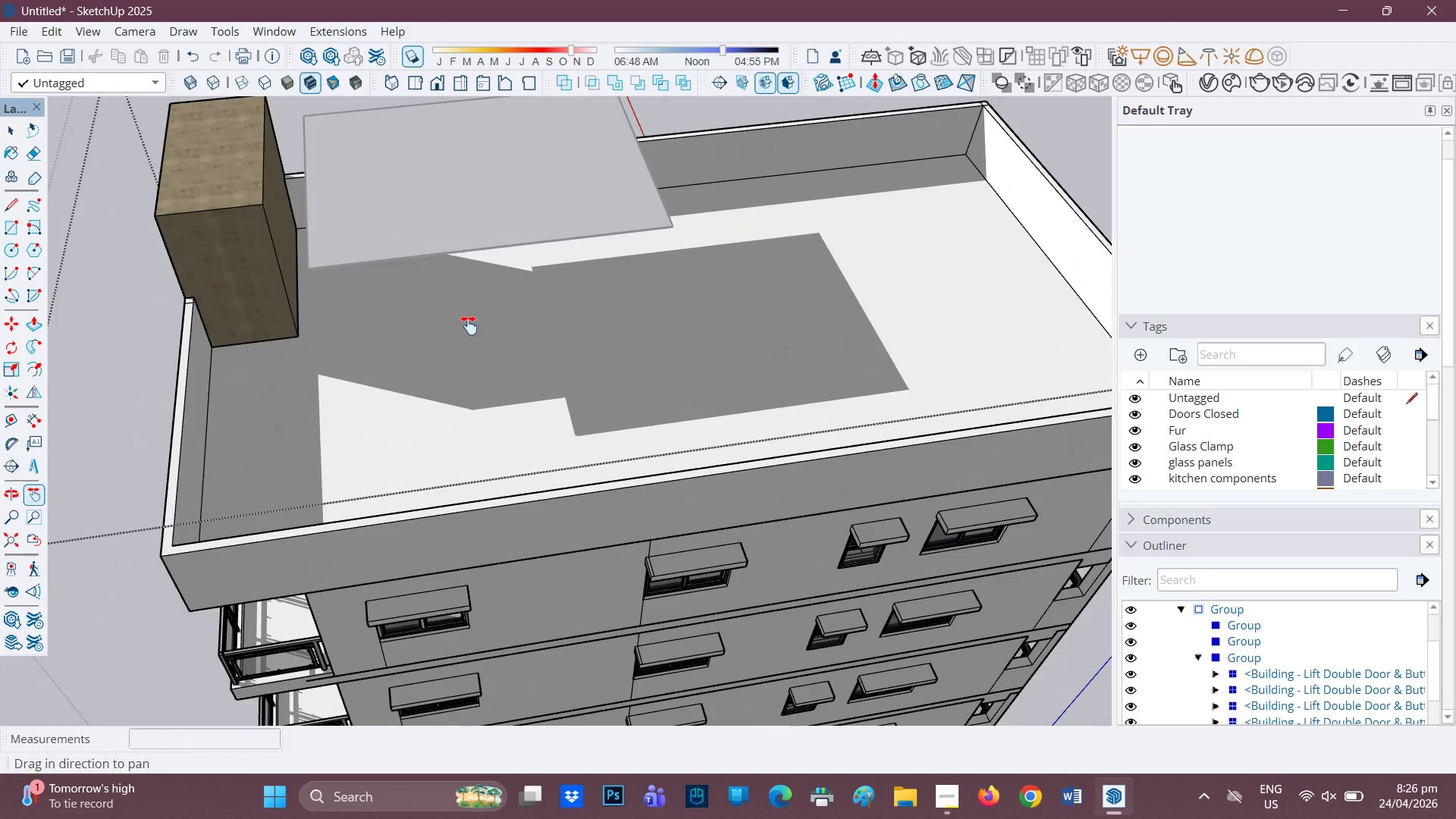 
left_click_drag(start_coordinate=[469, 326], to_coordinate=[419, 408])
 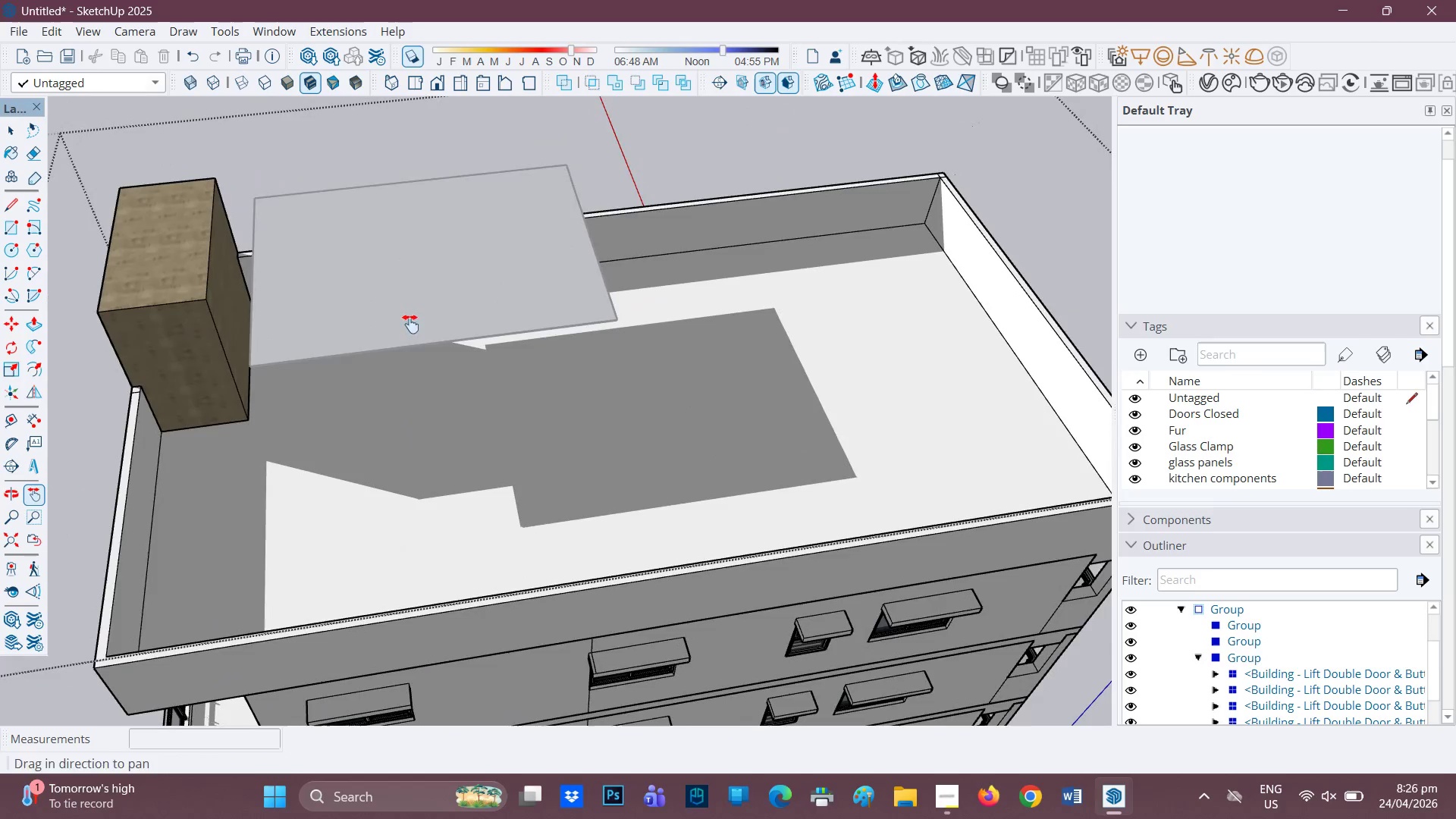 
key(Space)
 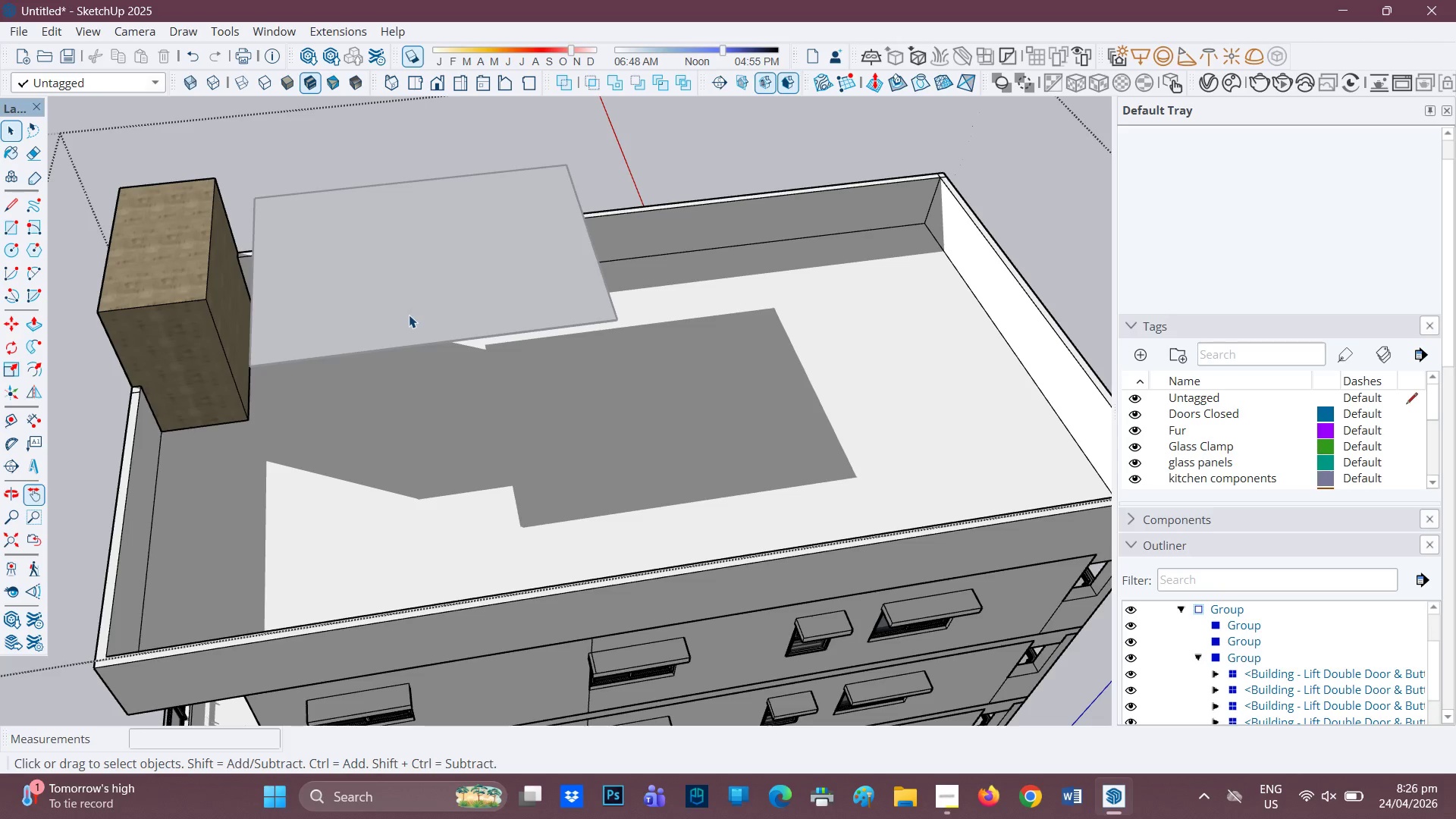 
left_click([409, 315])
 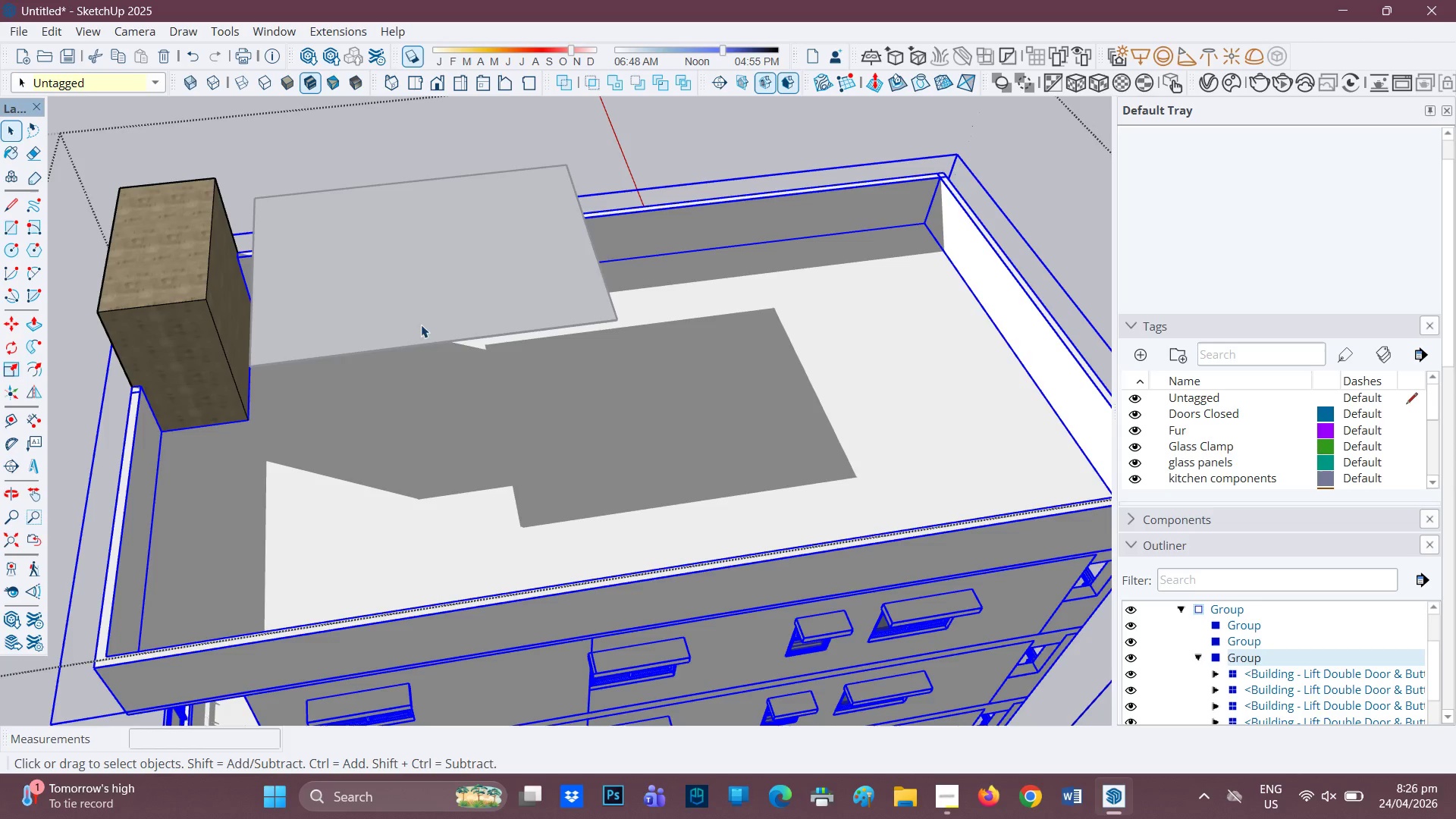 
scroll: coordinate [464, 342], scroll_direction: up, amount: 1.0
 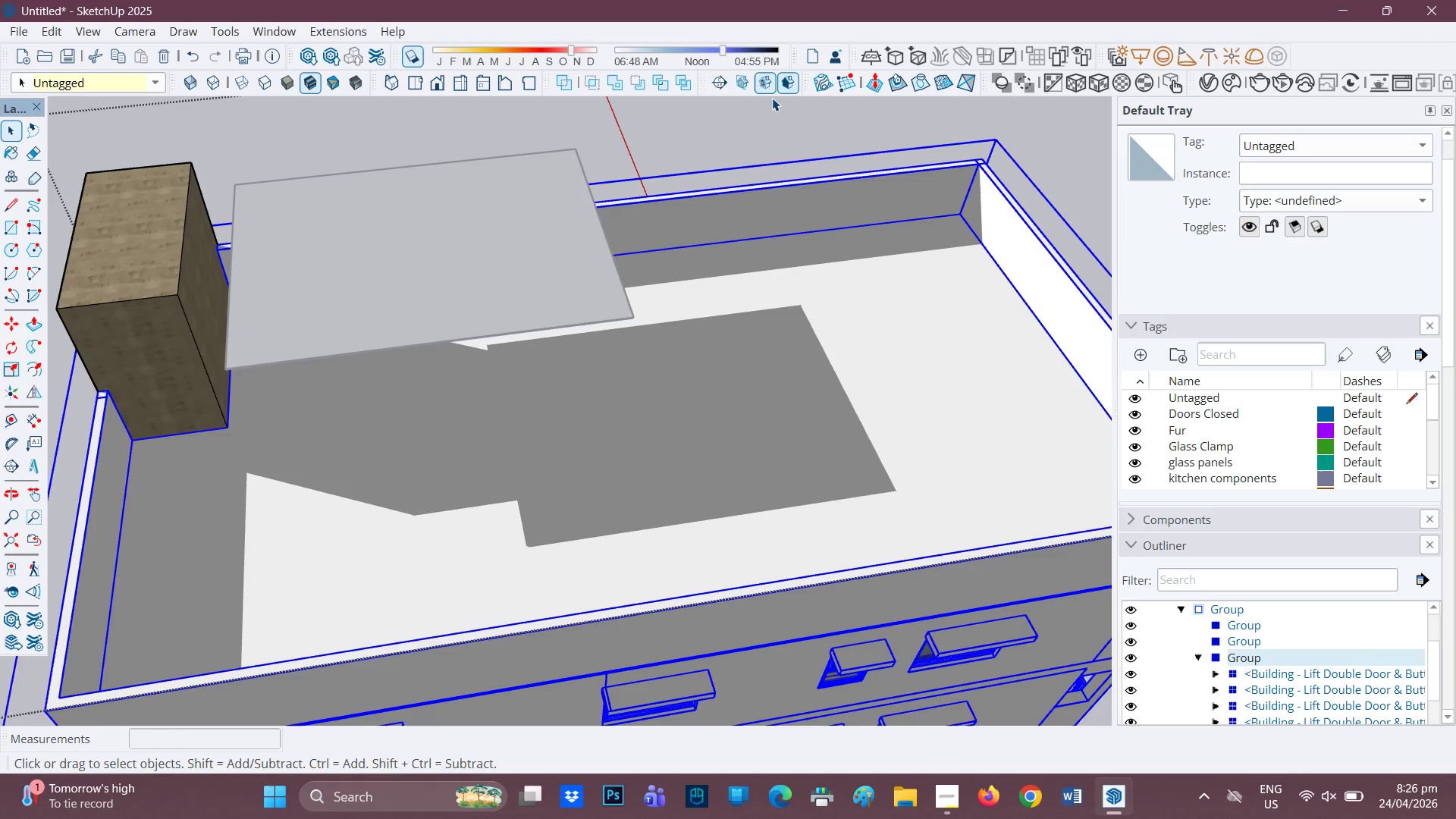 
double_click([772, 98])
 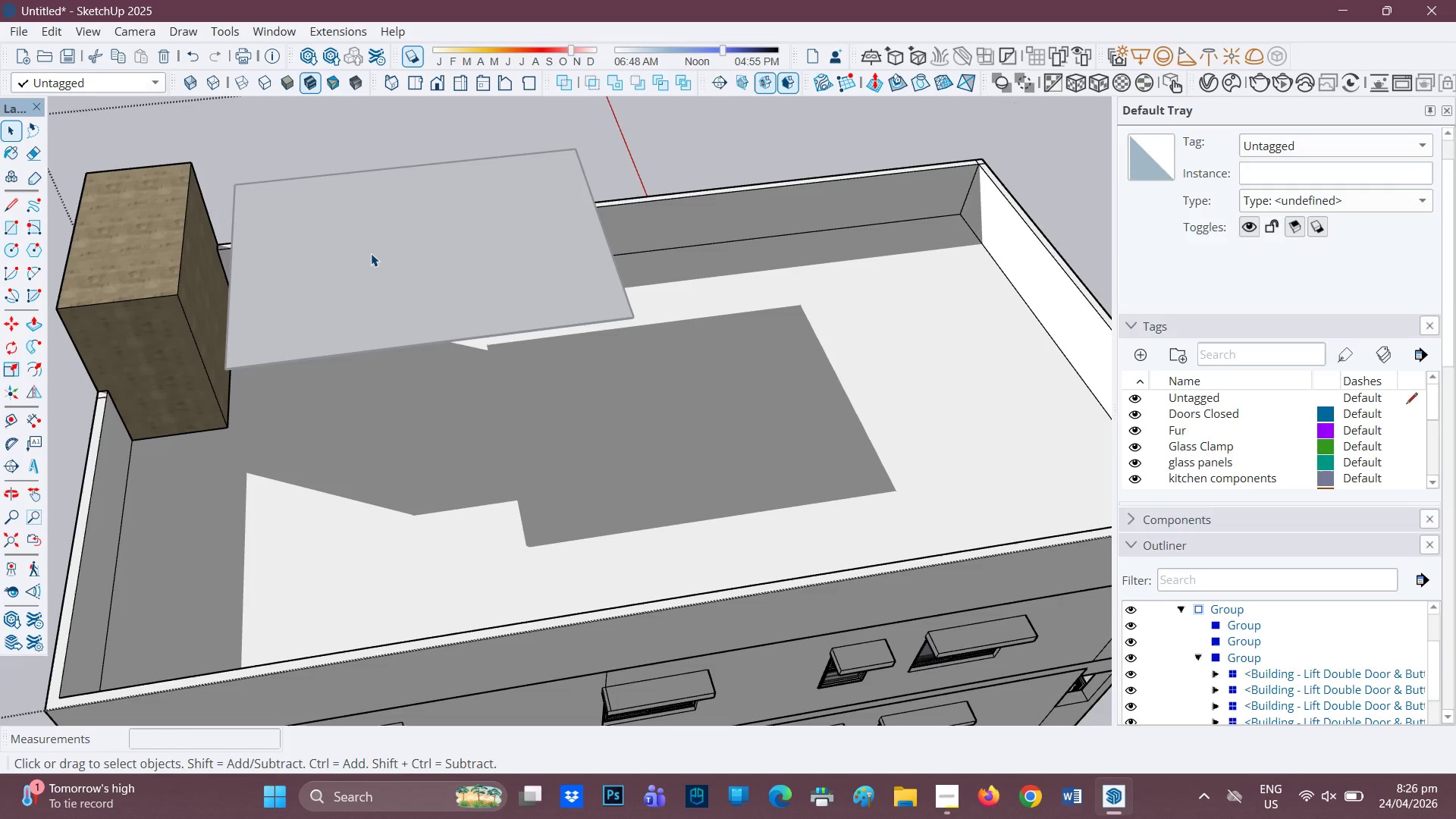 
triple_click([371, 253])
 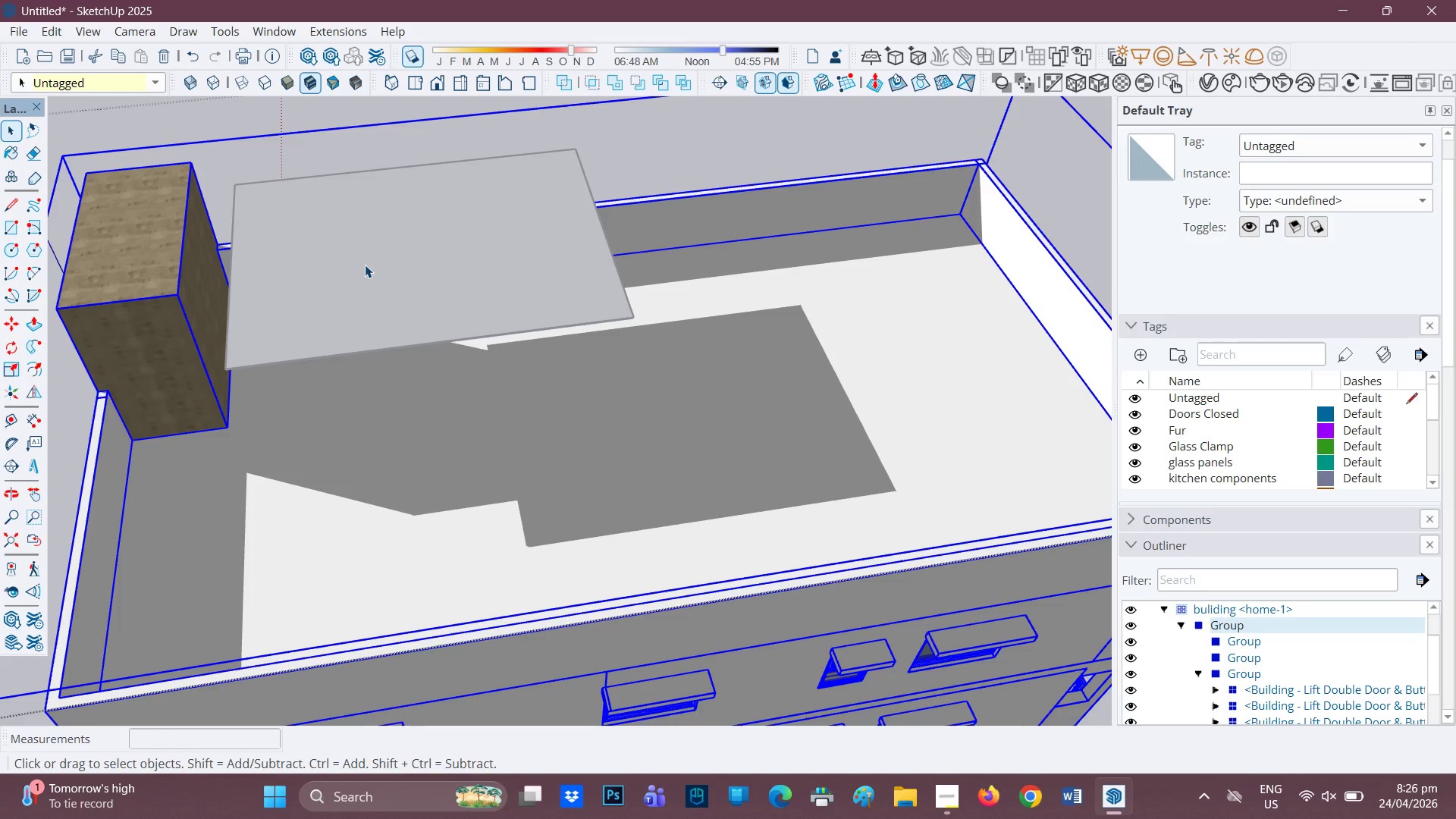 
double_click([365, 265])
 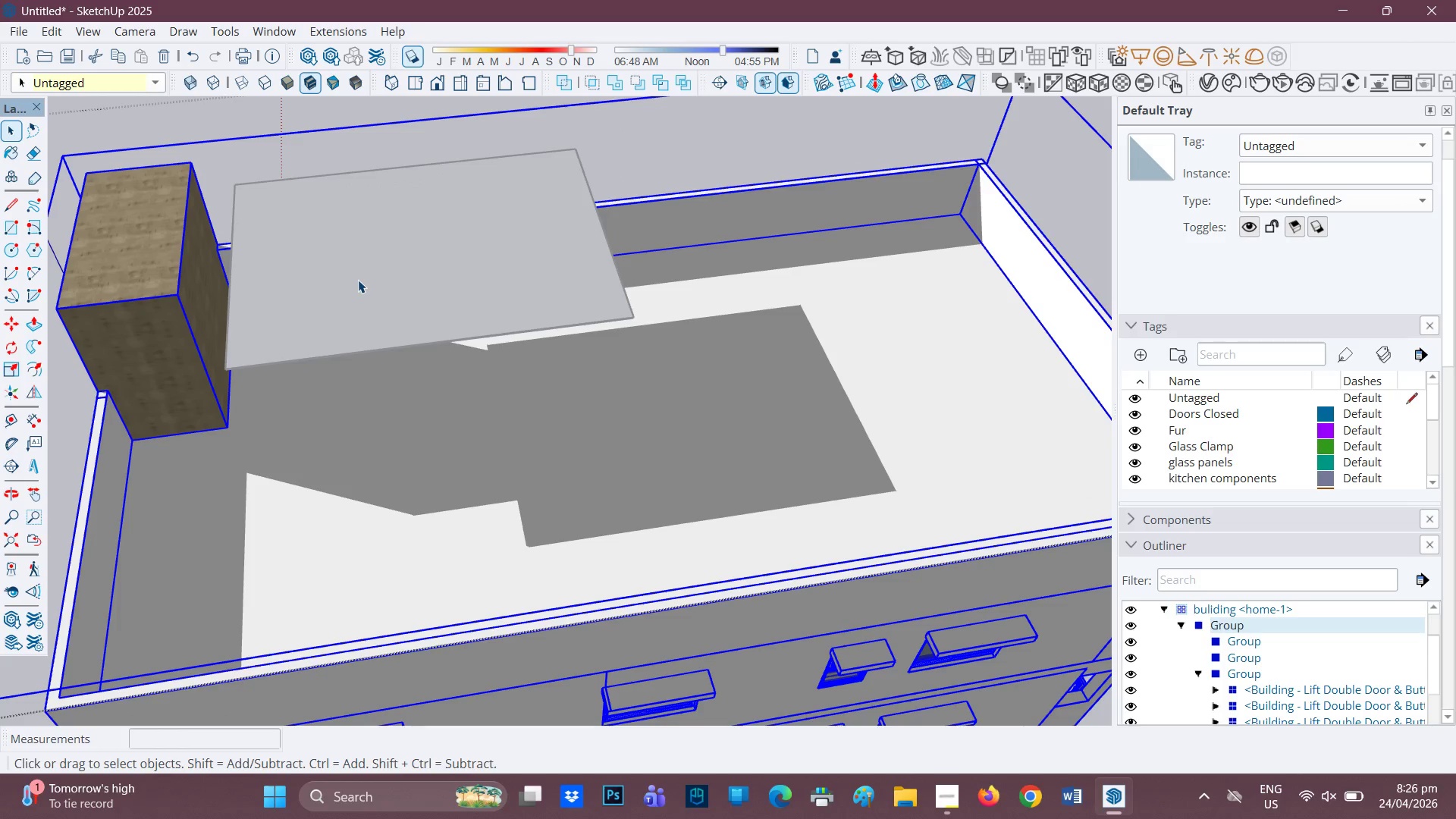 
double_click([358, 280])
 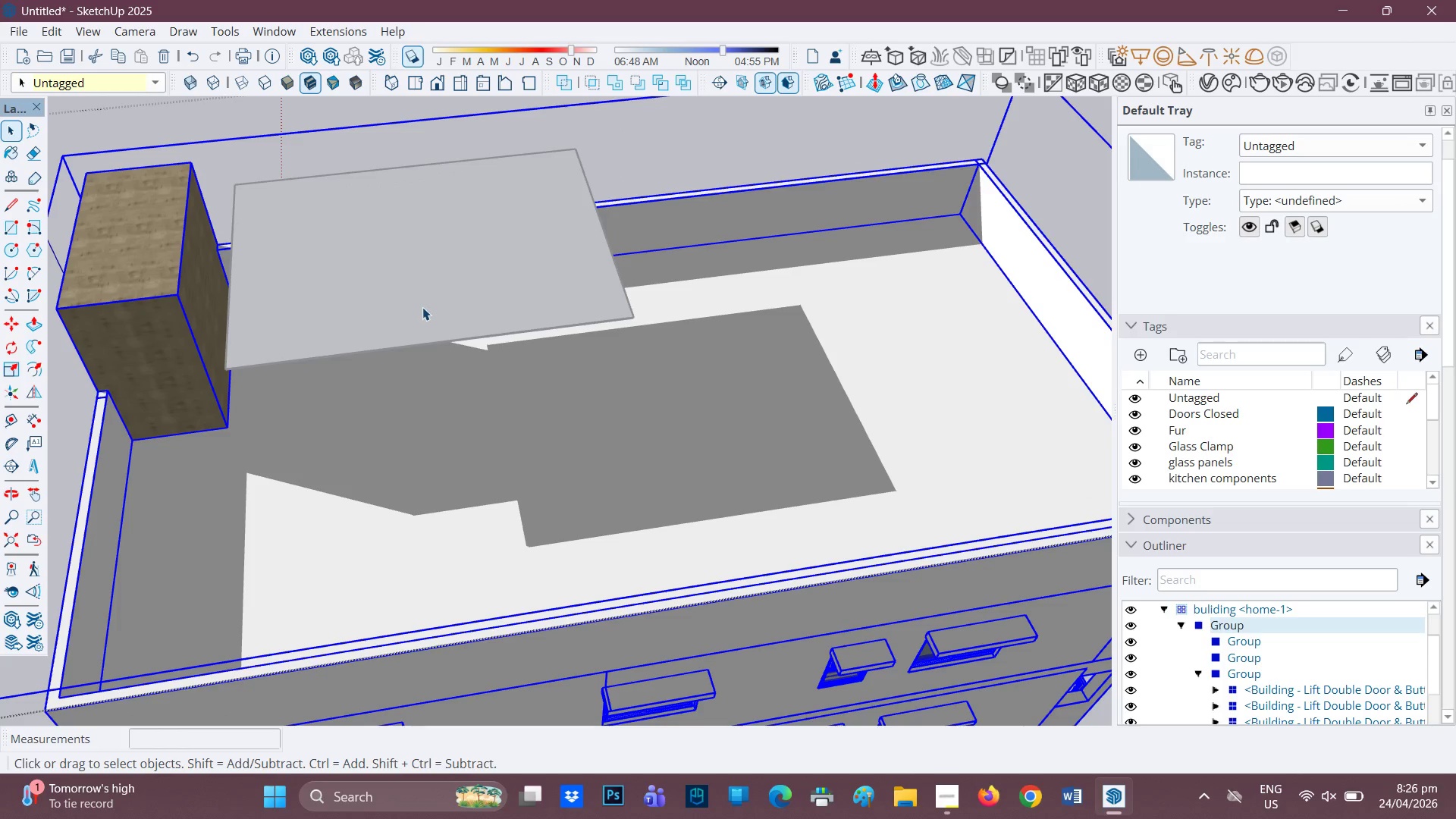 
scroll: coordinate [433, 297], scroll_direction: down, amount: 6.0
 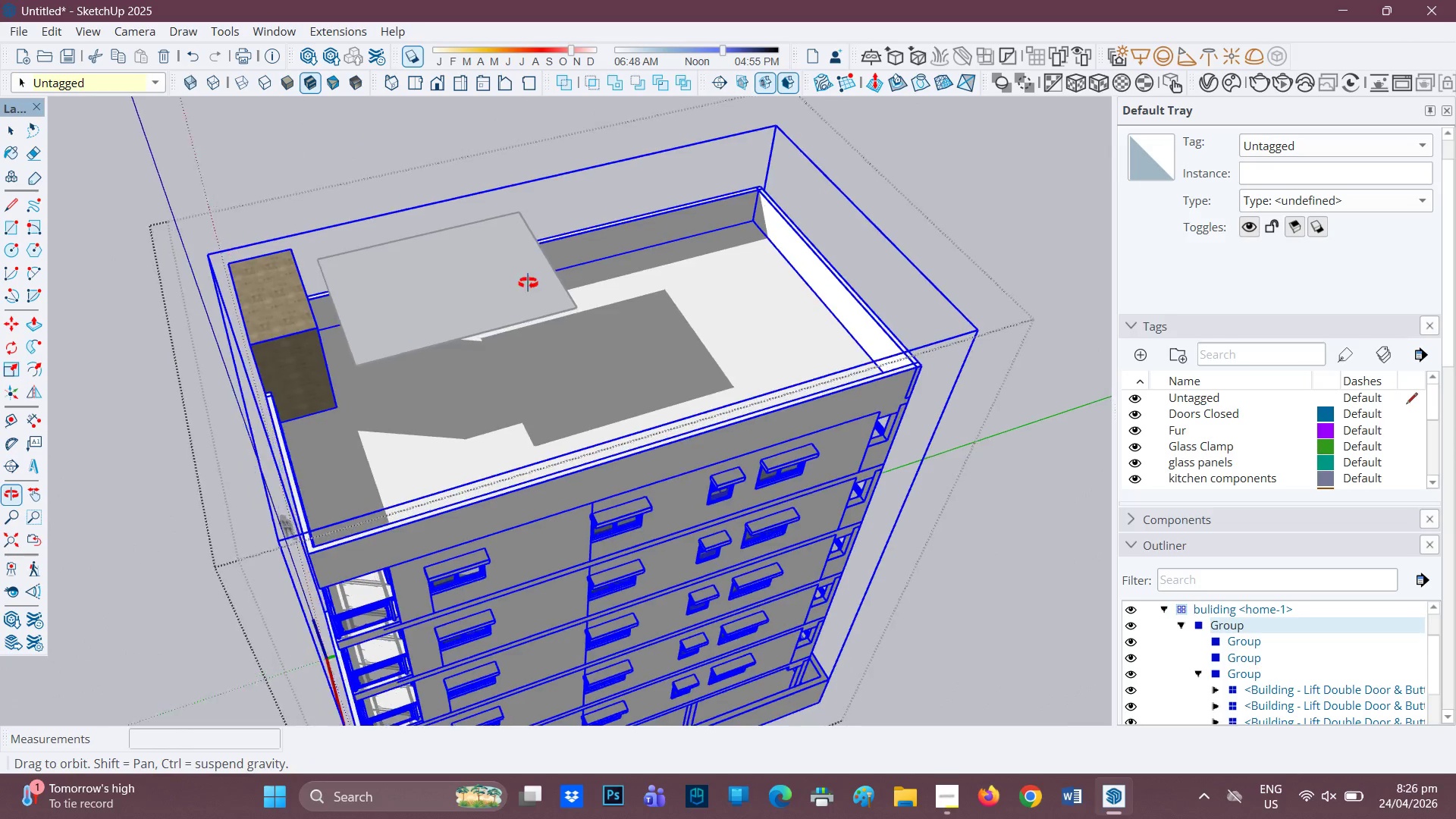 
key(Space)
 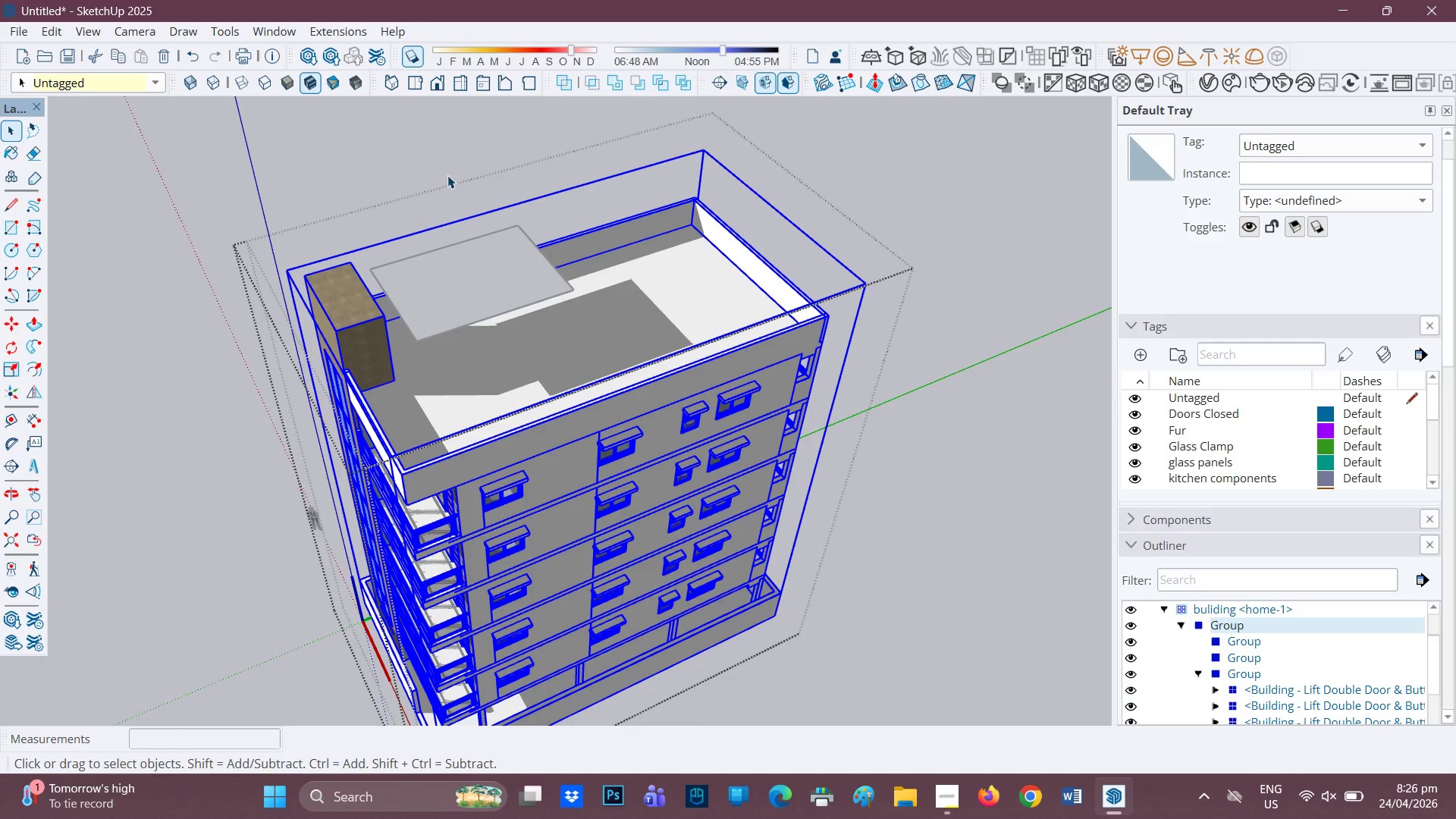 
scroll: coordinate [466, 317], scroll_direction: down, amount: 3.0
 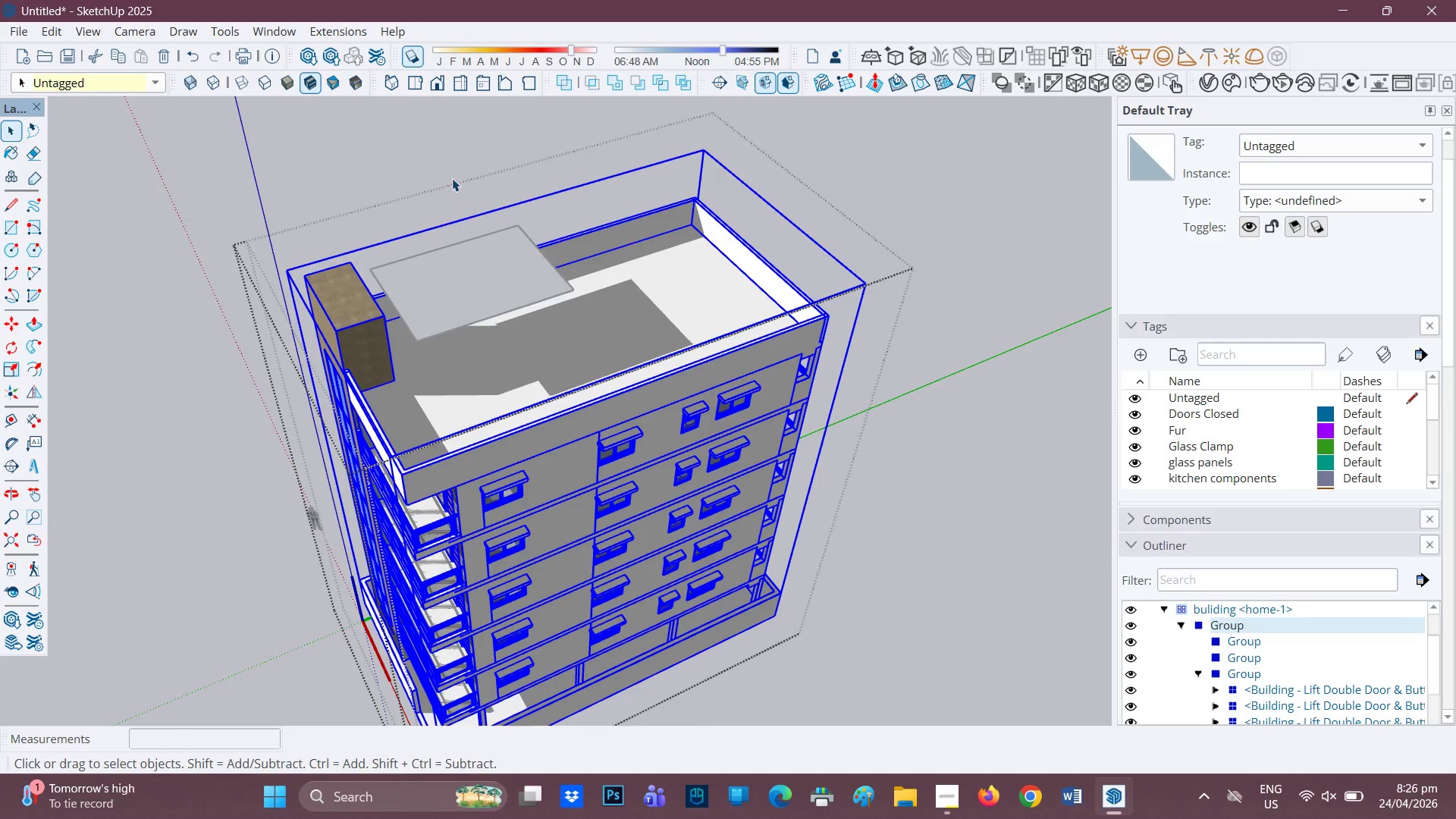 
double_click([447, 175])
 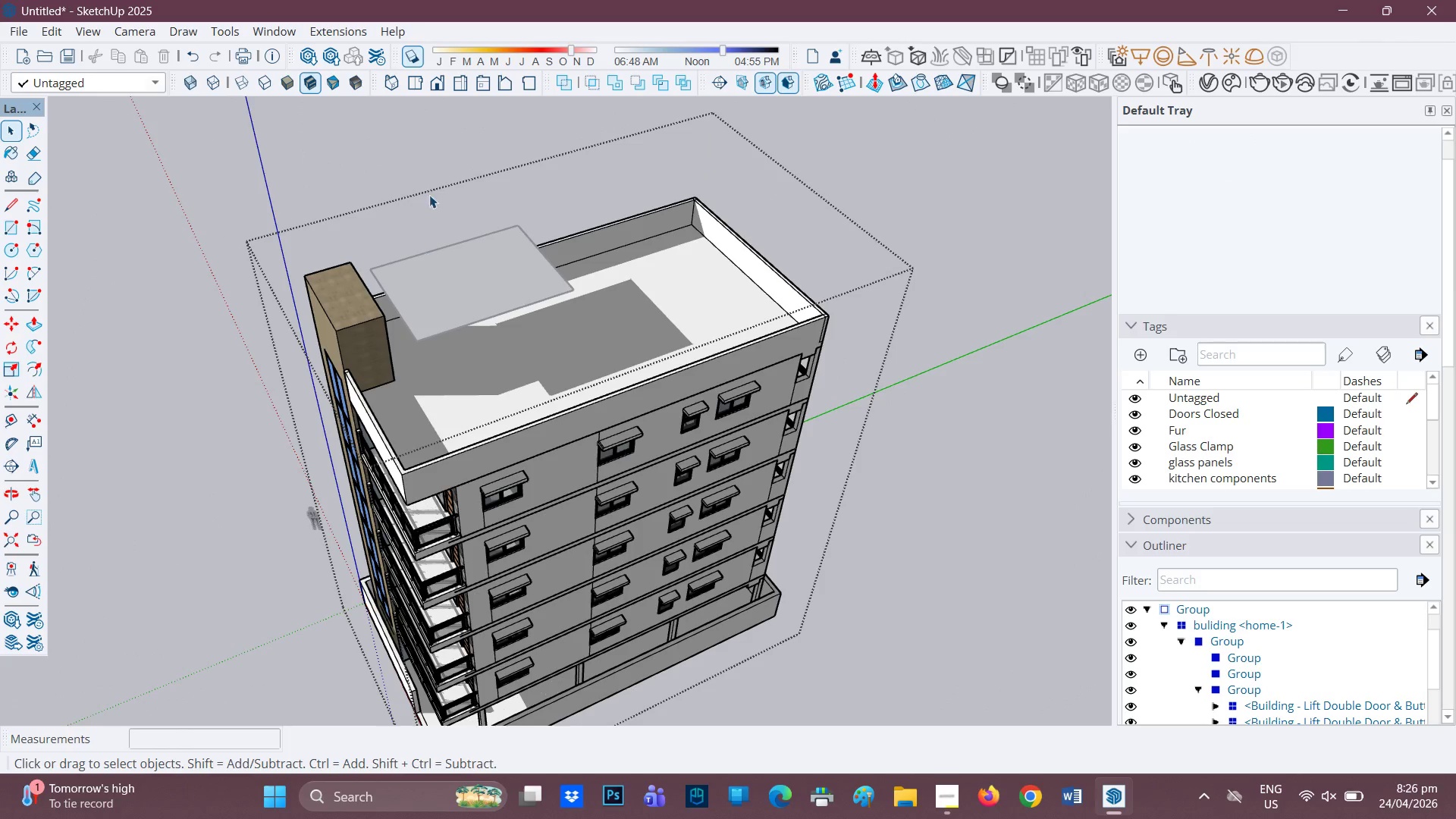 
double_click([415, 161])
 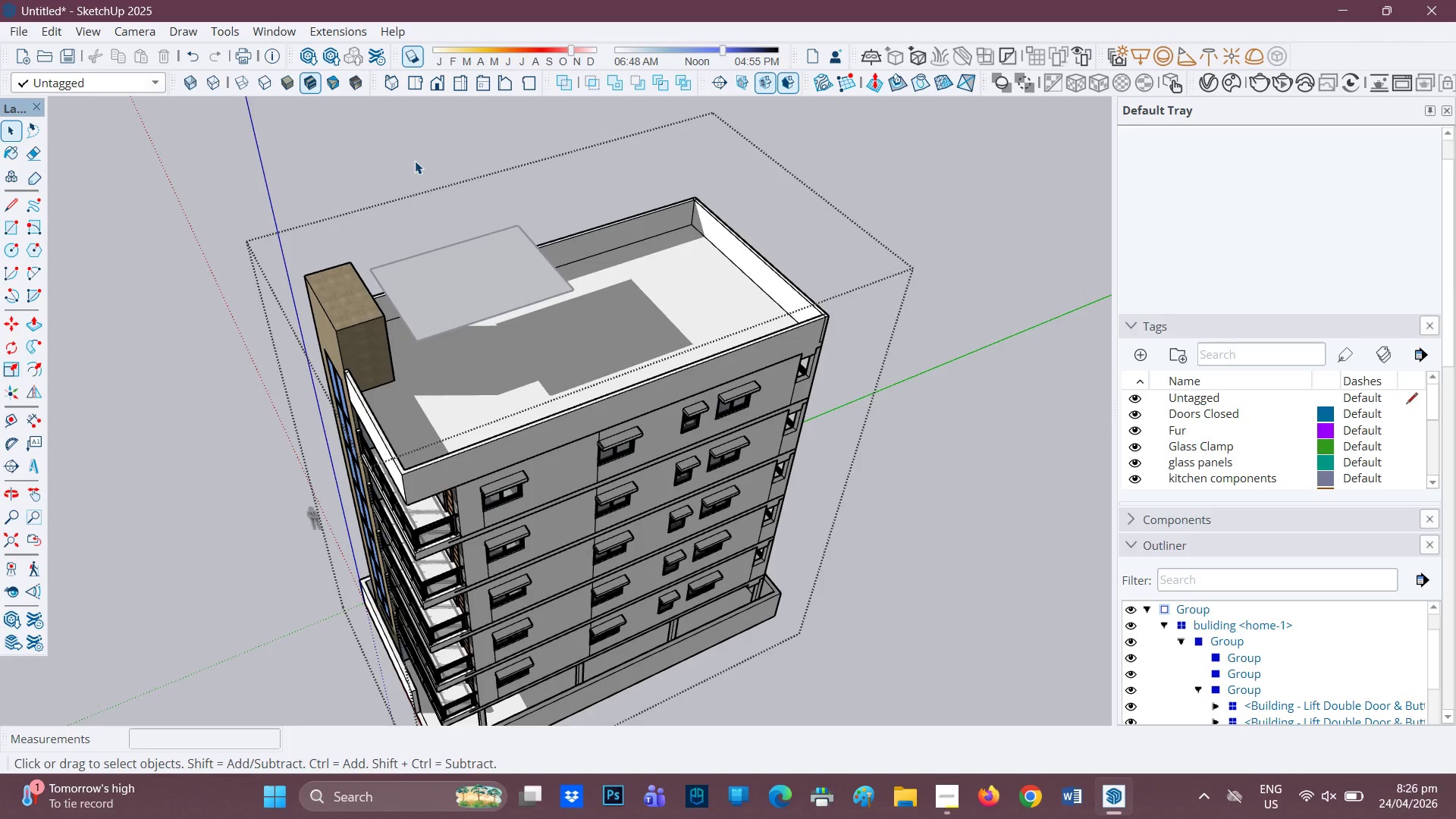 
double_click([415, 161])
 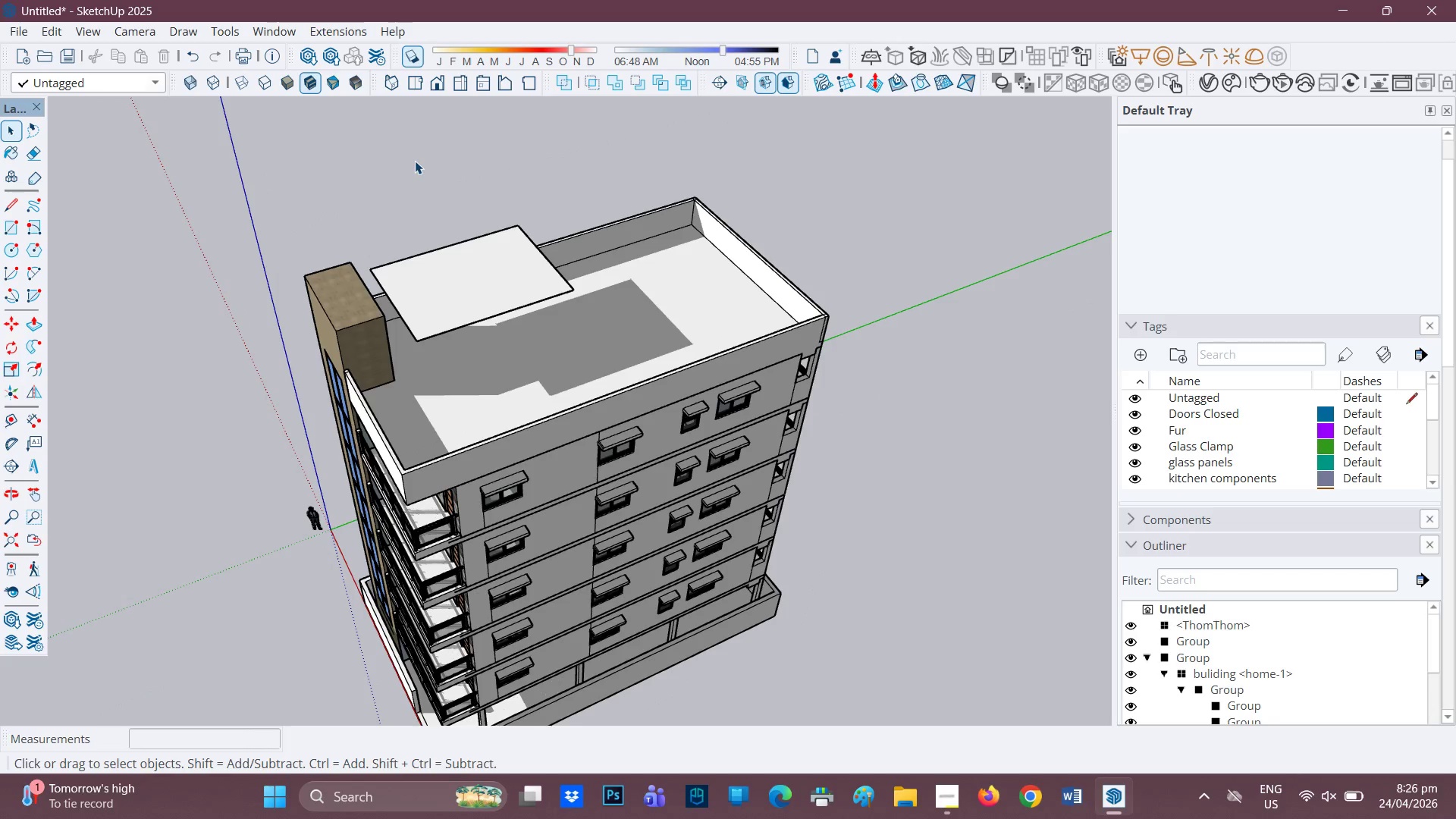 
triple_click([415, 161])
 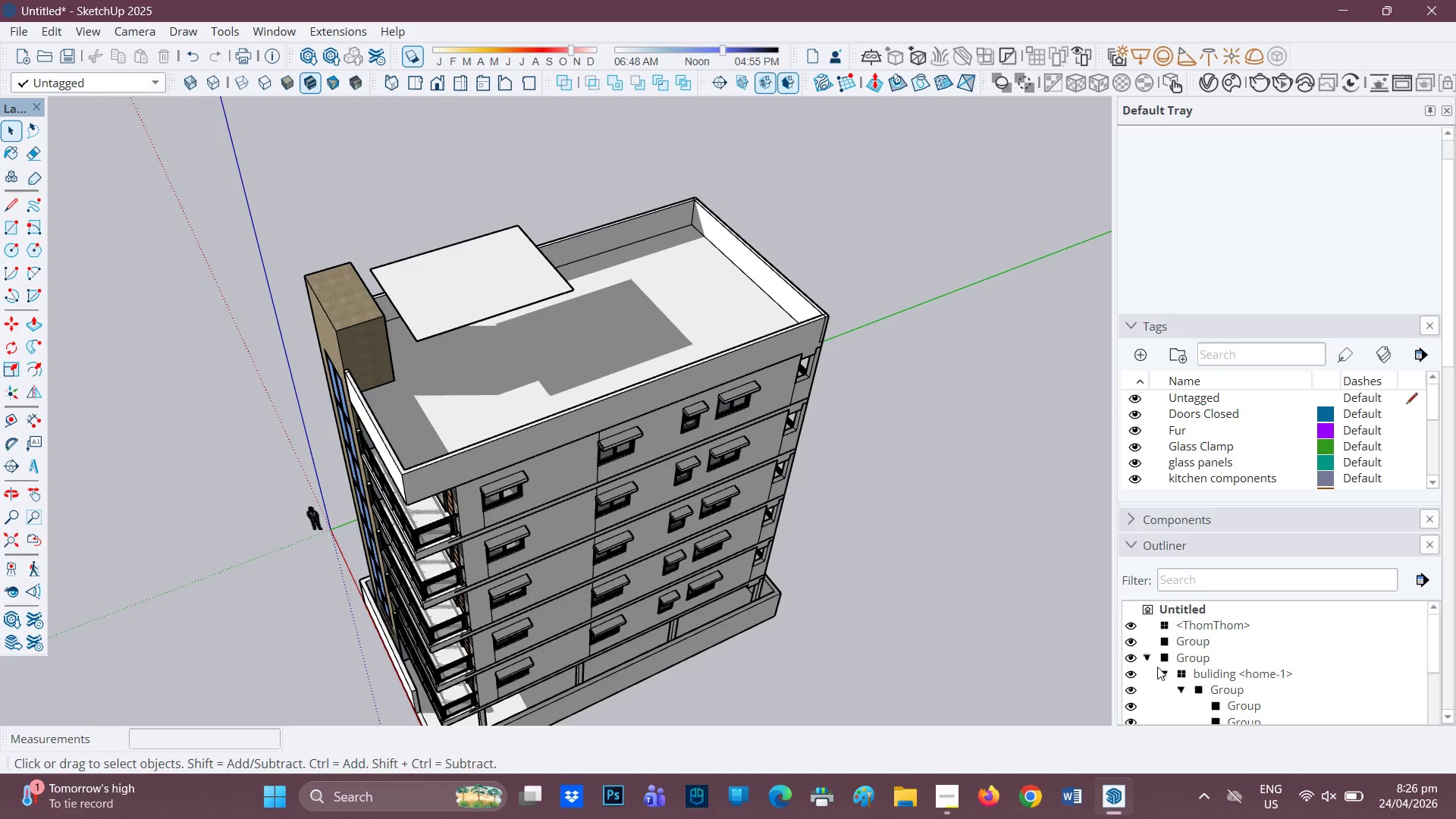 
left_click([1144, 655])
 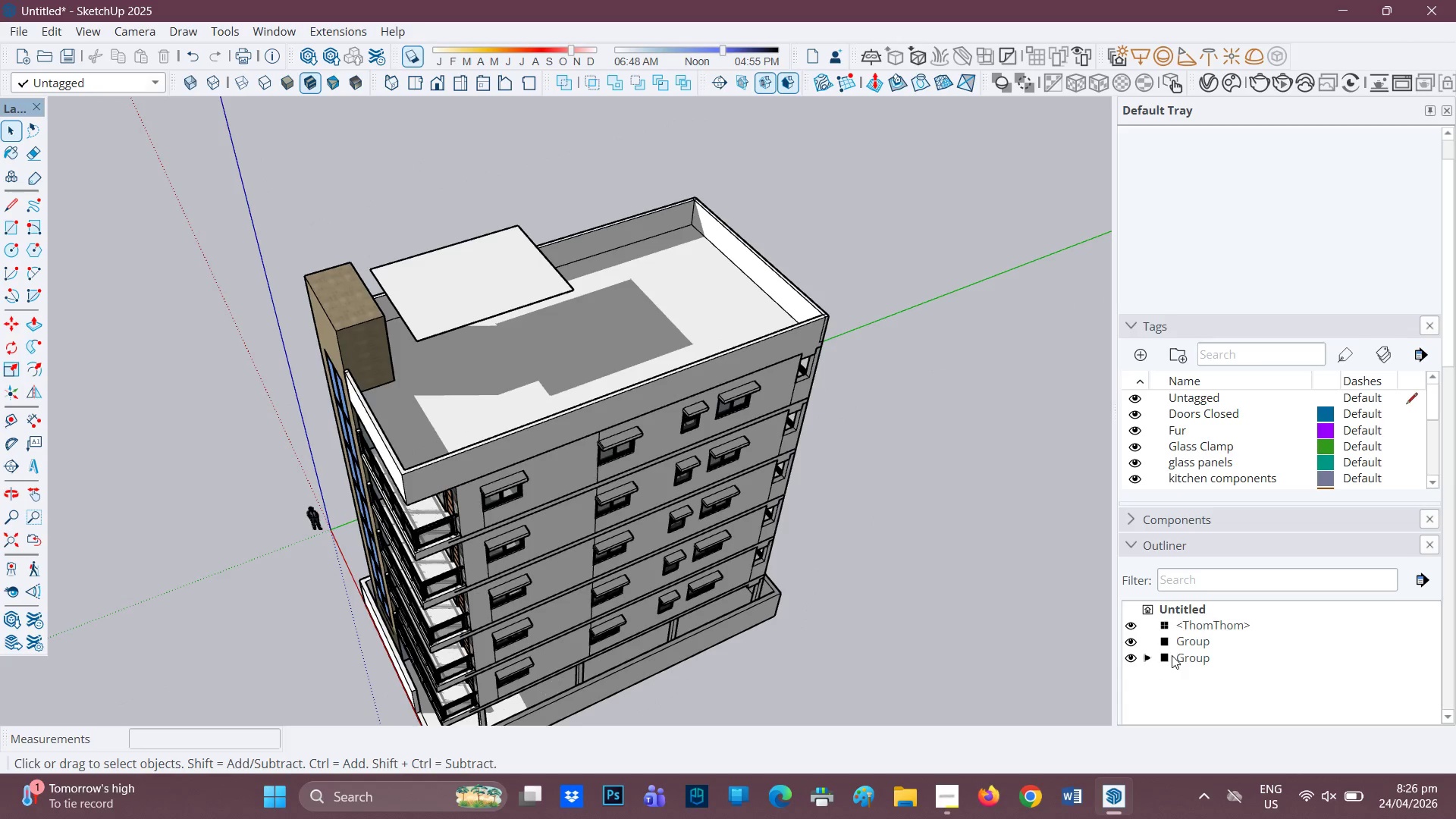 
left_click([1197, 659])
 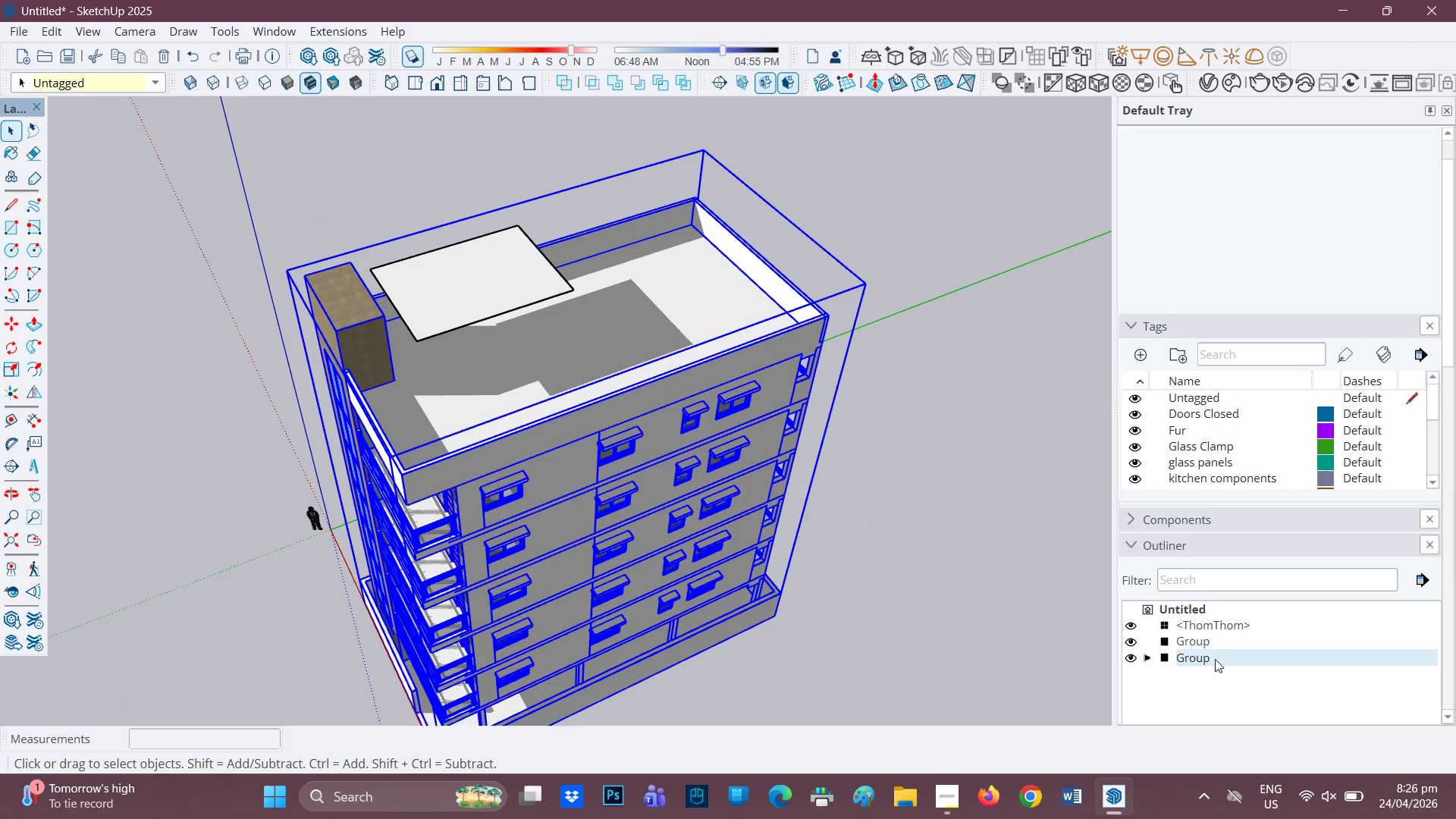 
left_click([1215, 659])
 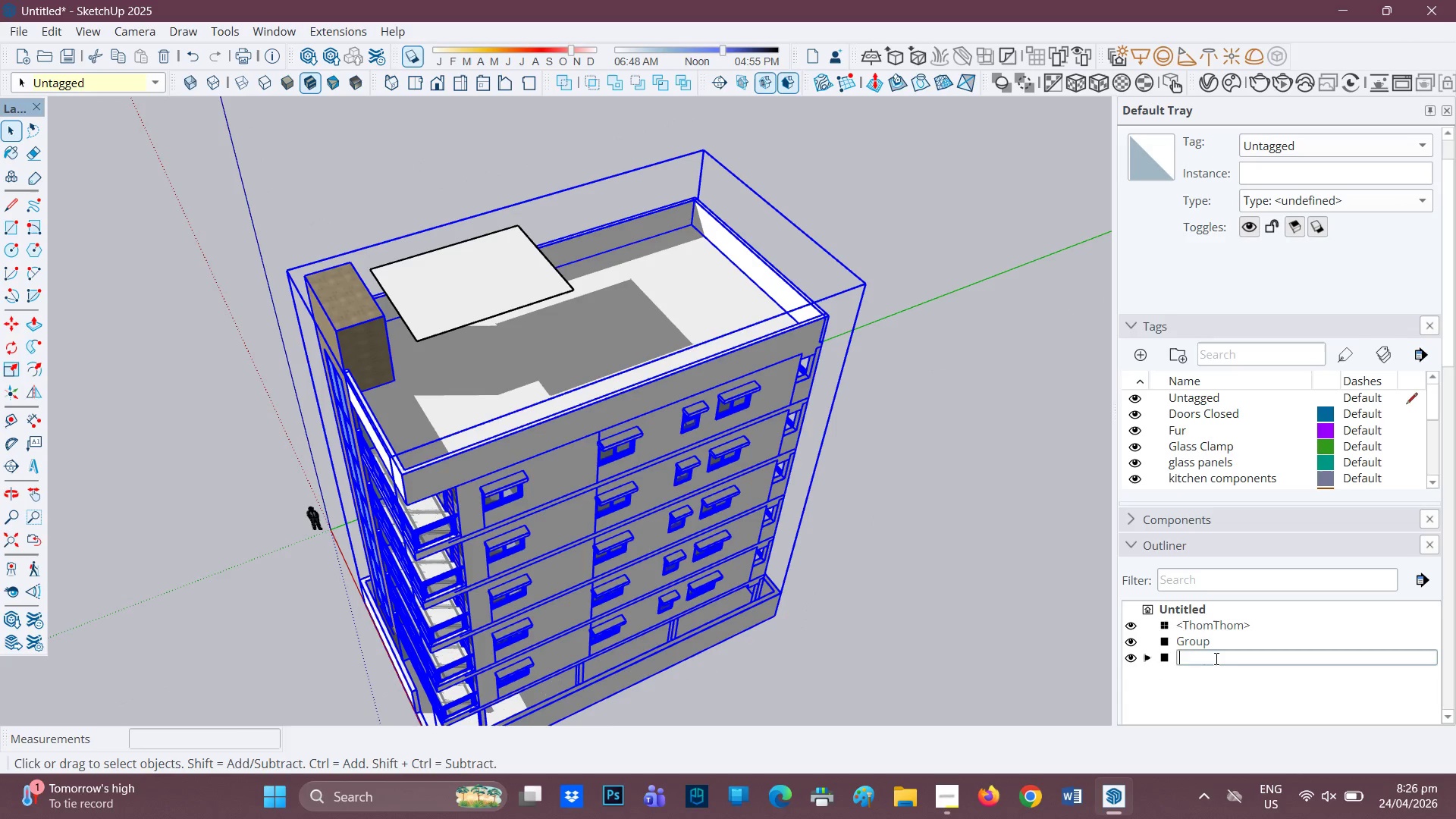 
type(buliding)
 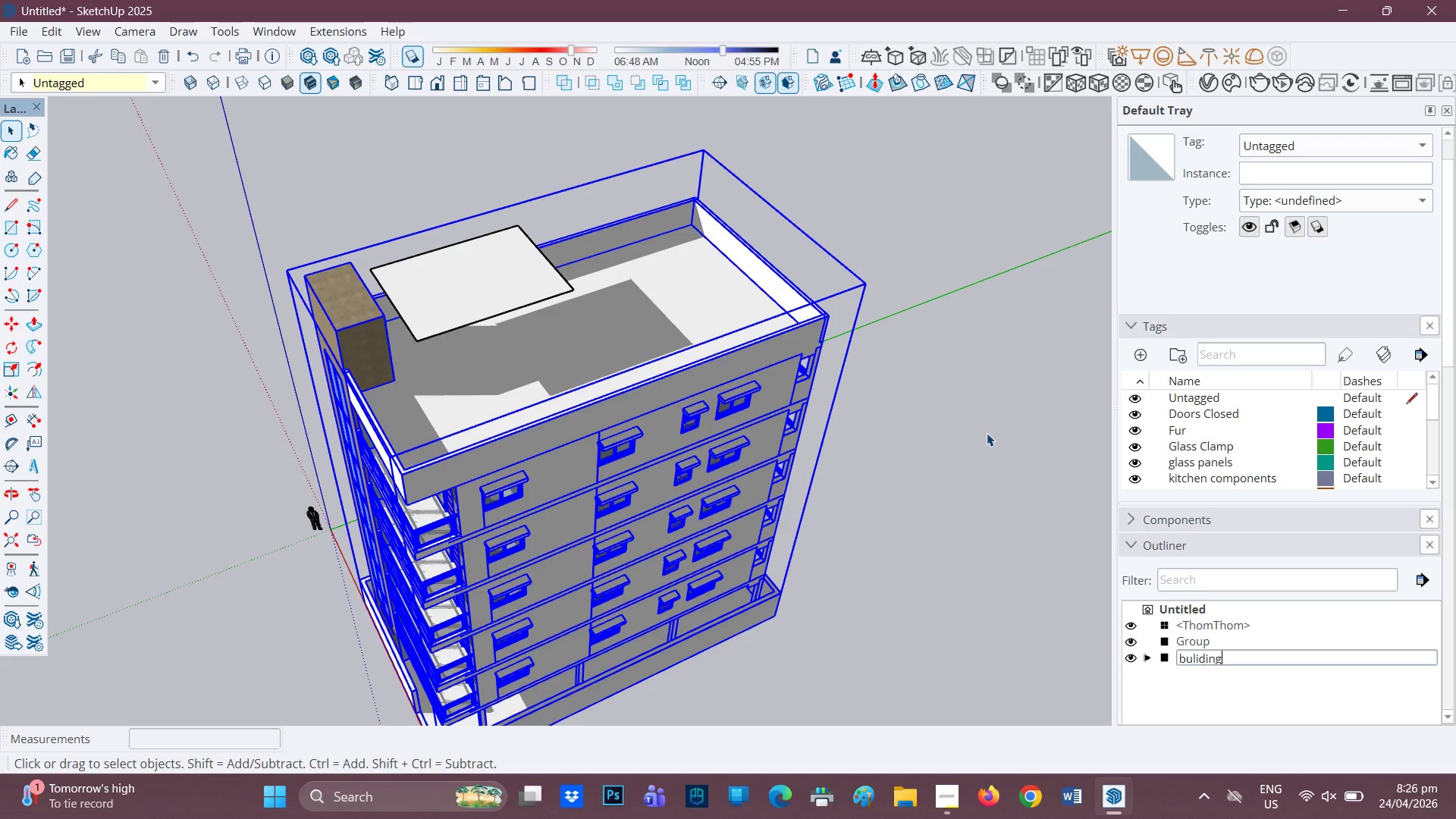 
scroll: coordinate [915, 441], scroll_direction: up, amount: 5.0
 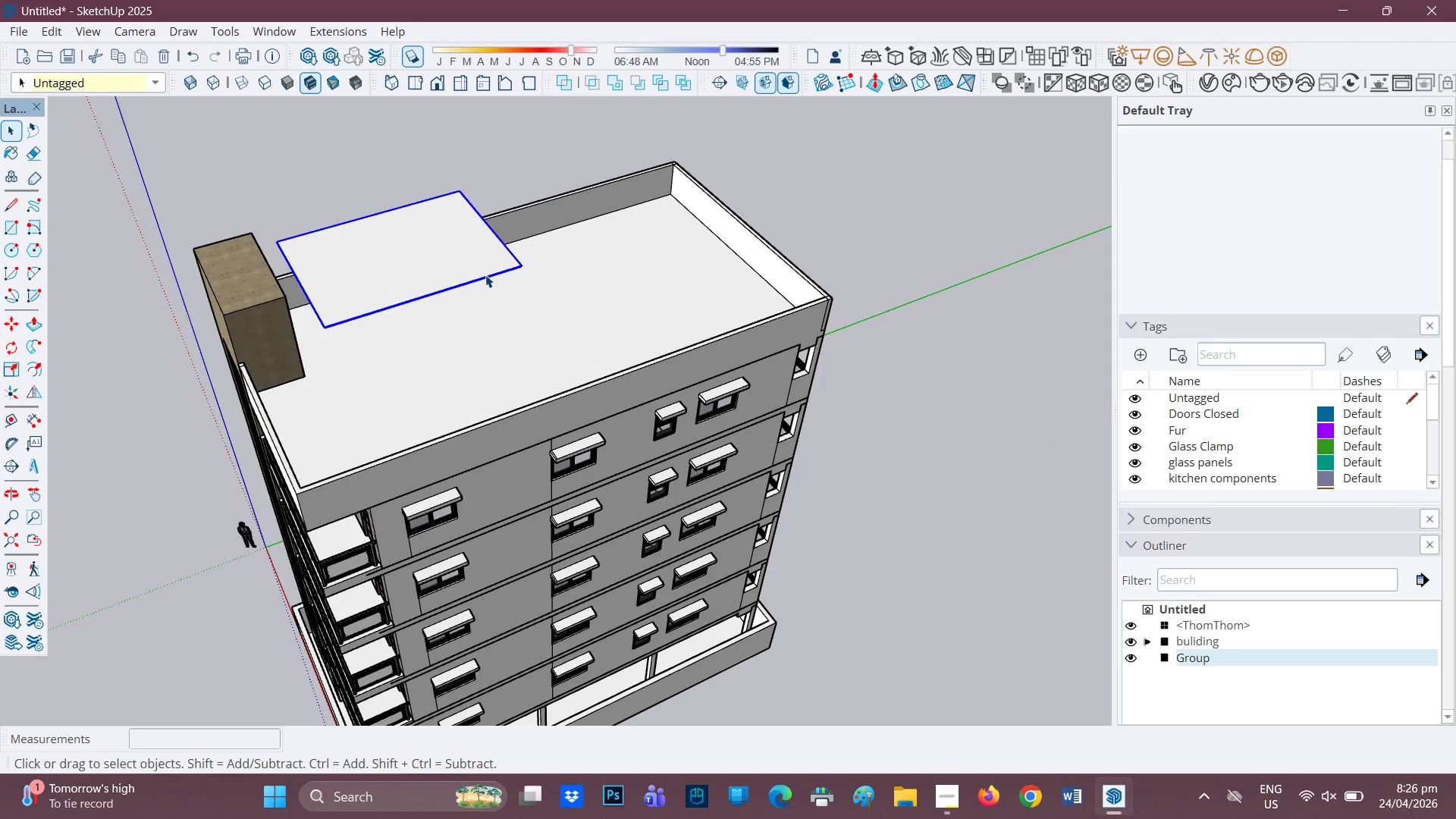 
key(M)
 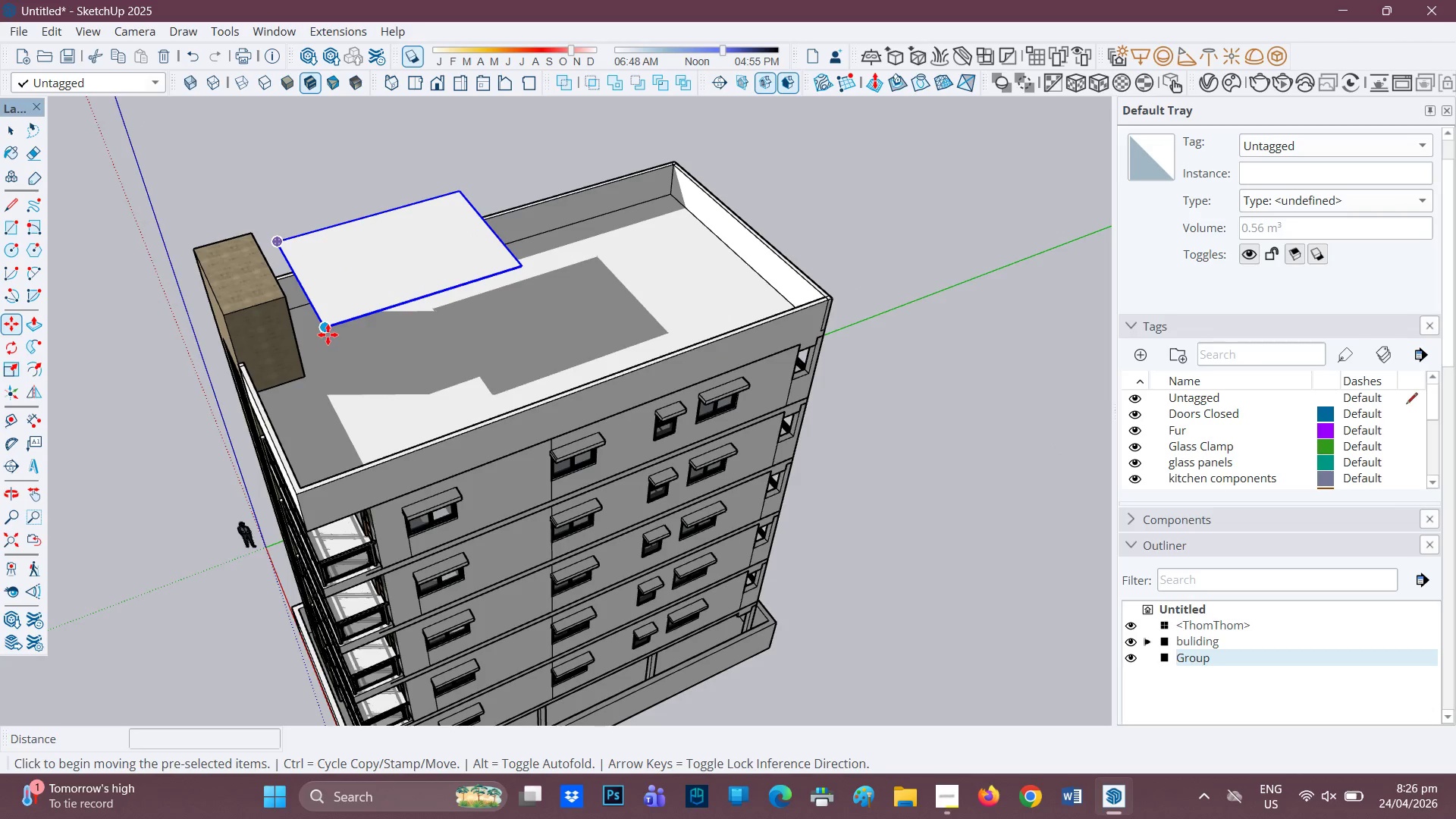 
left_click_drag(start_coordinate=[326, 334], to_coordinate=[329, 339])
 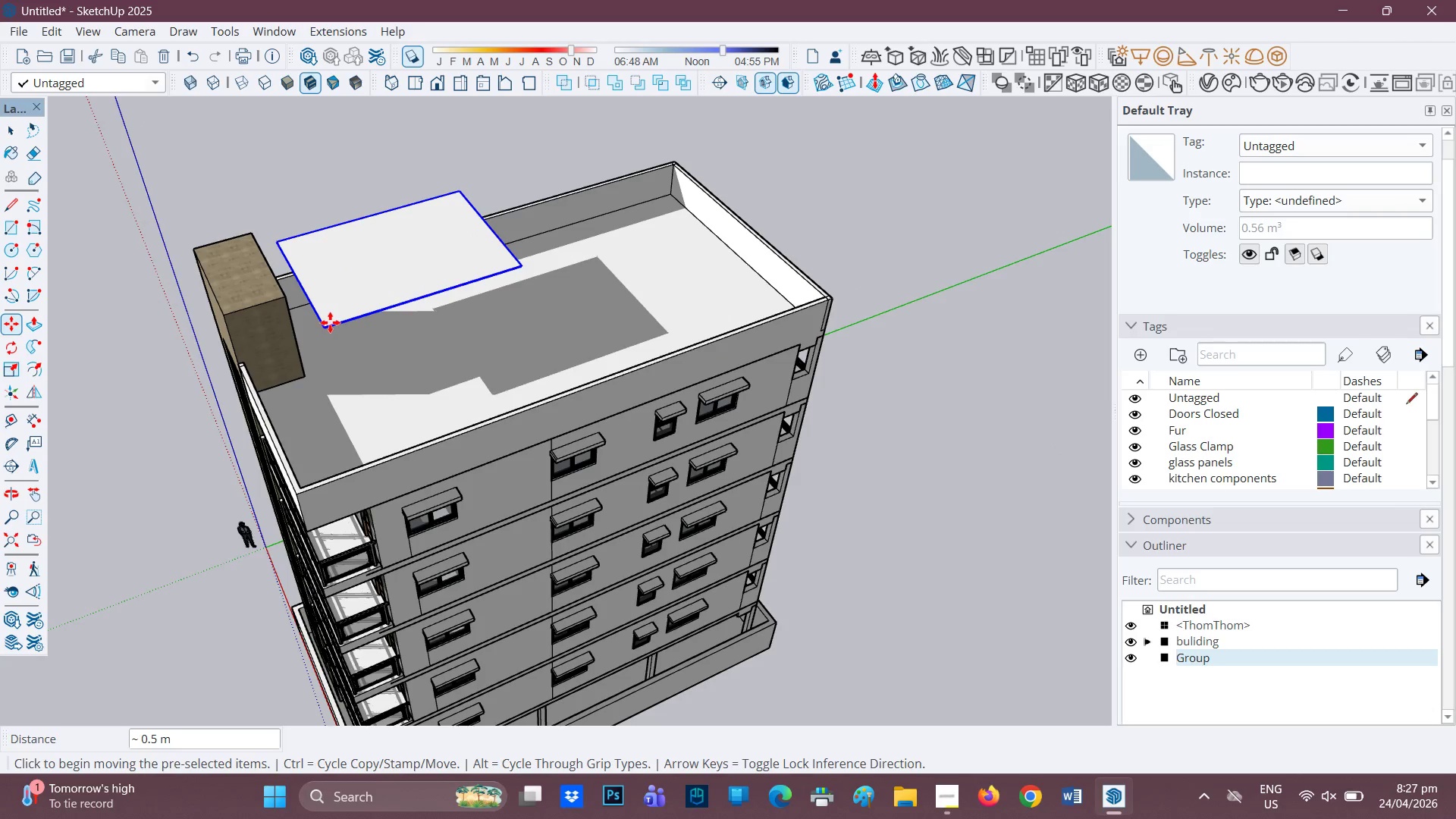 
left_click([327, 327])
 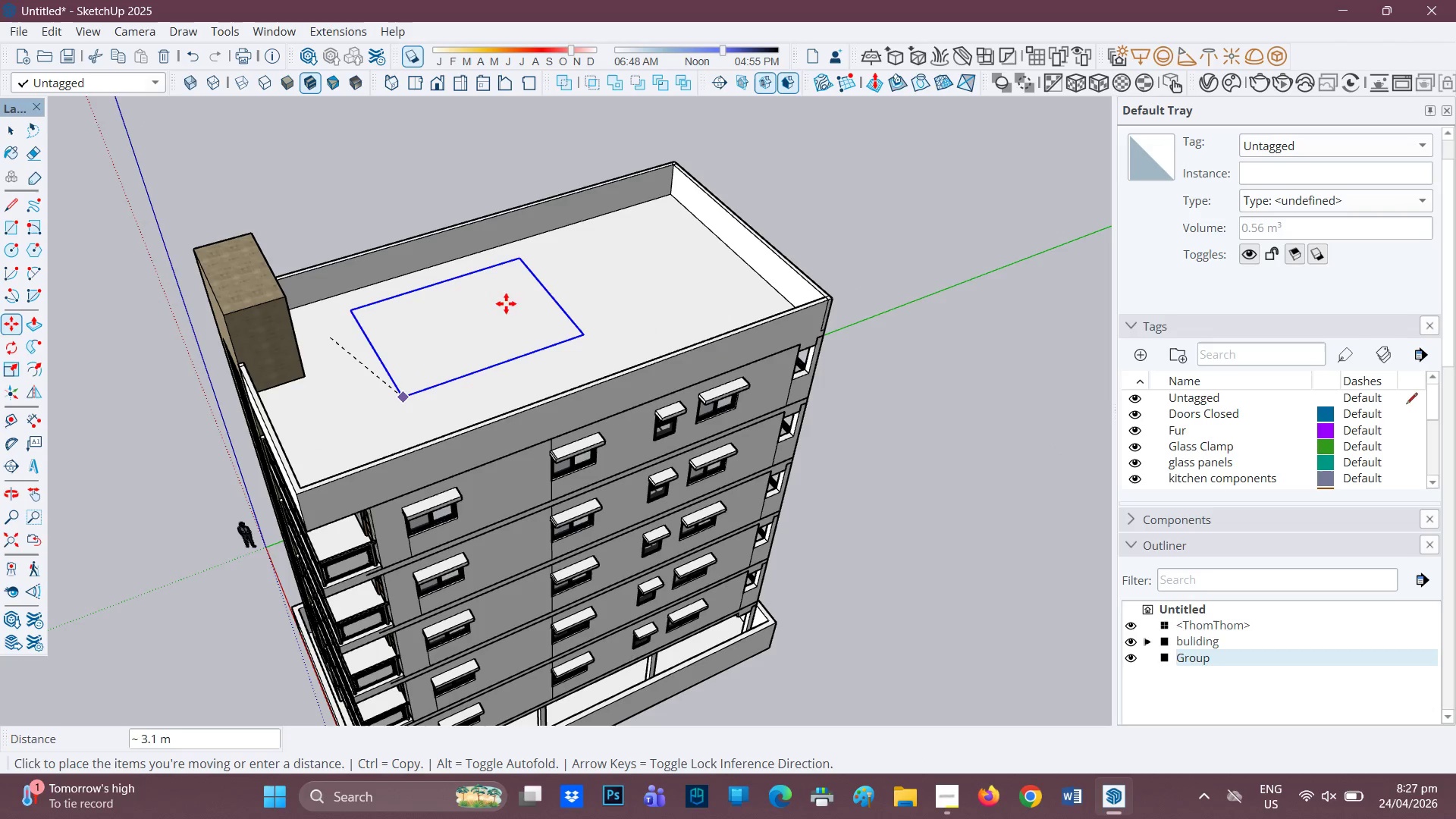 
scroll: coordinate [503, 327], scroll_direction: up, amount: 3.0
 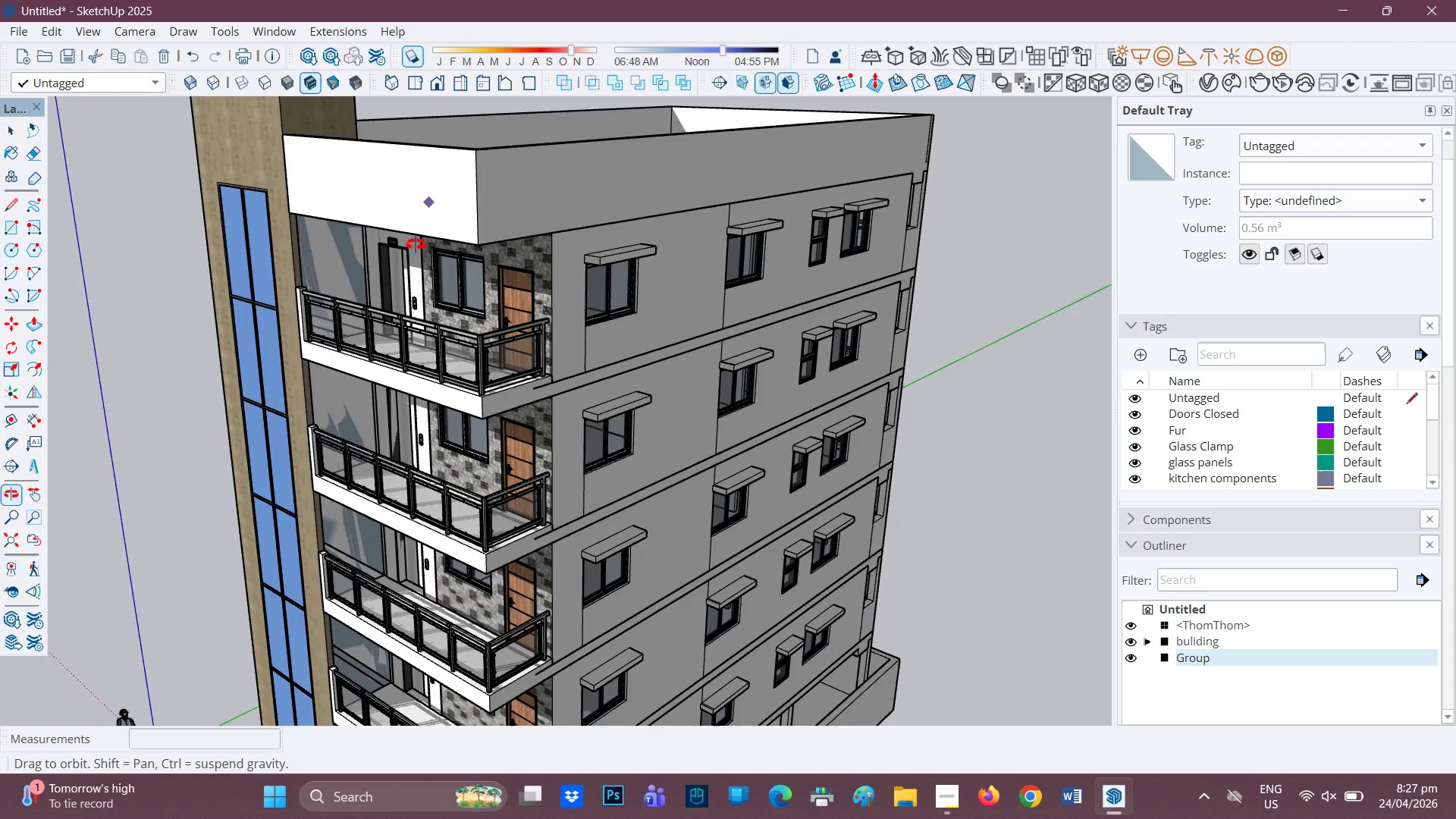 
key(Space)
 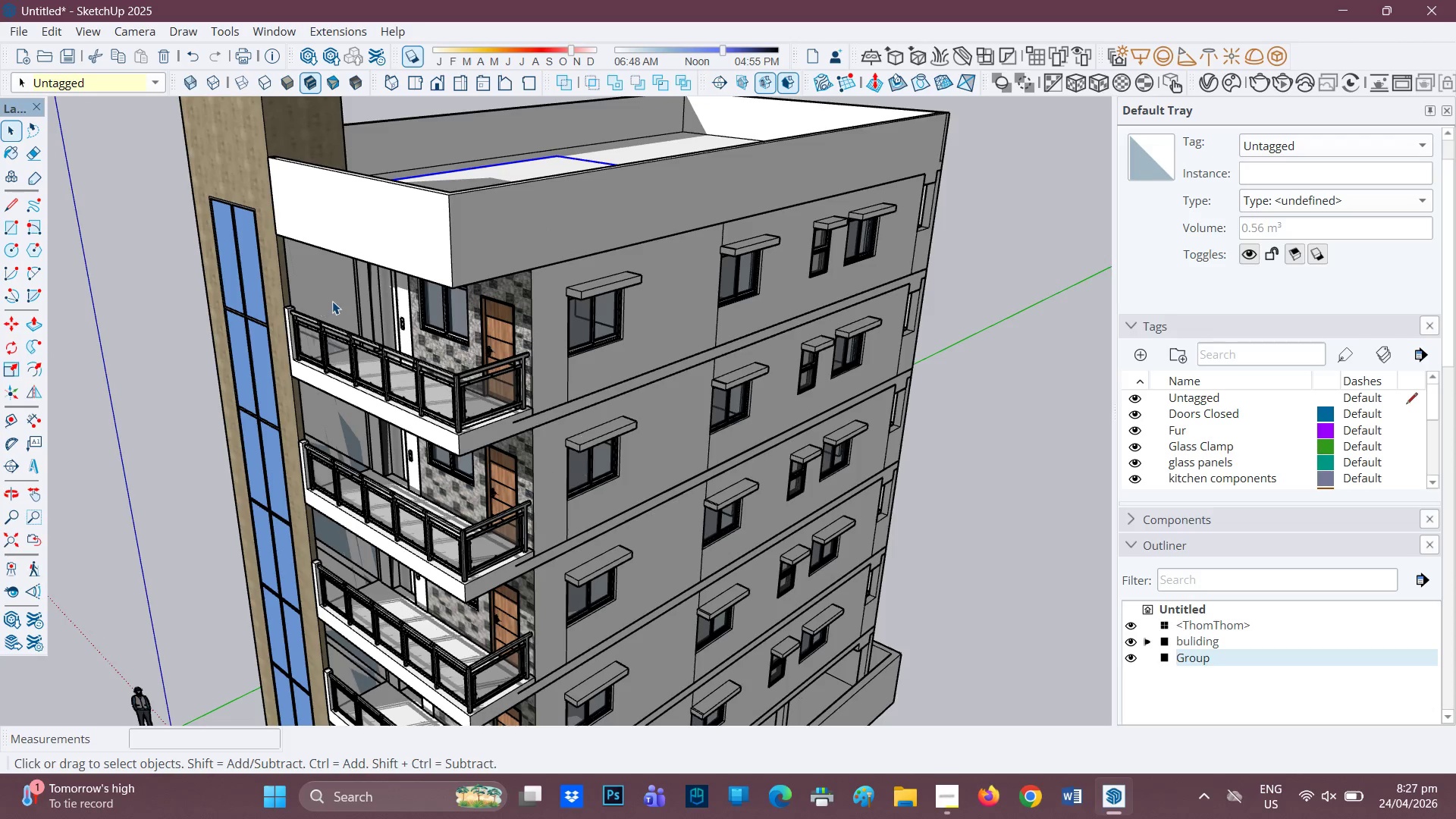 
left_click([332, 301])
 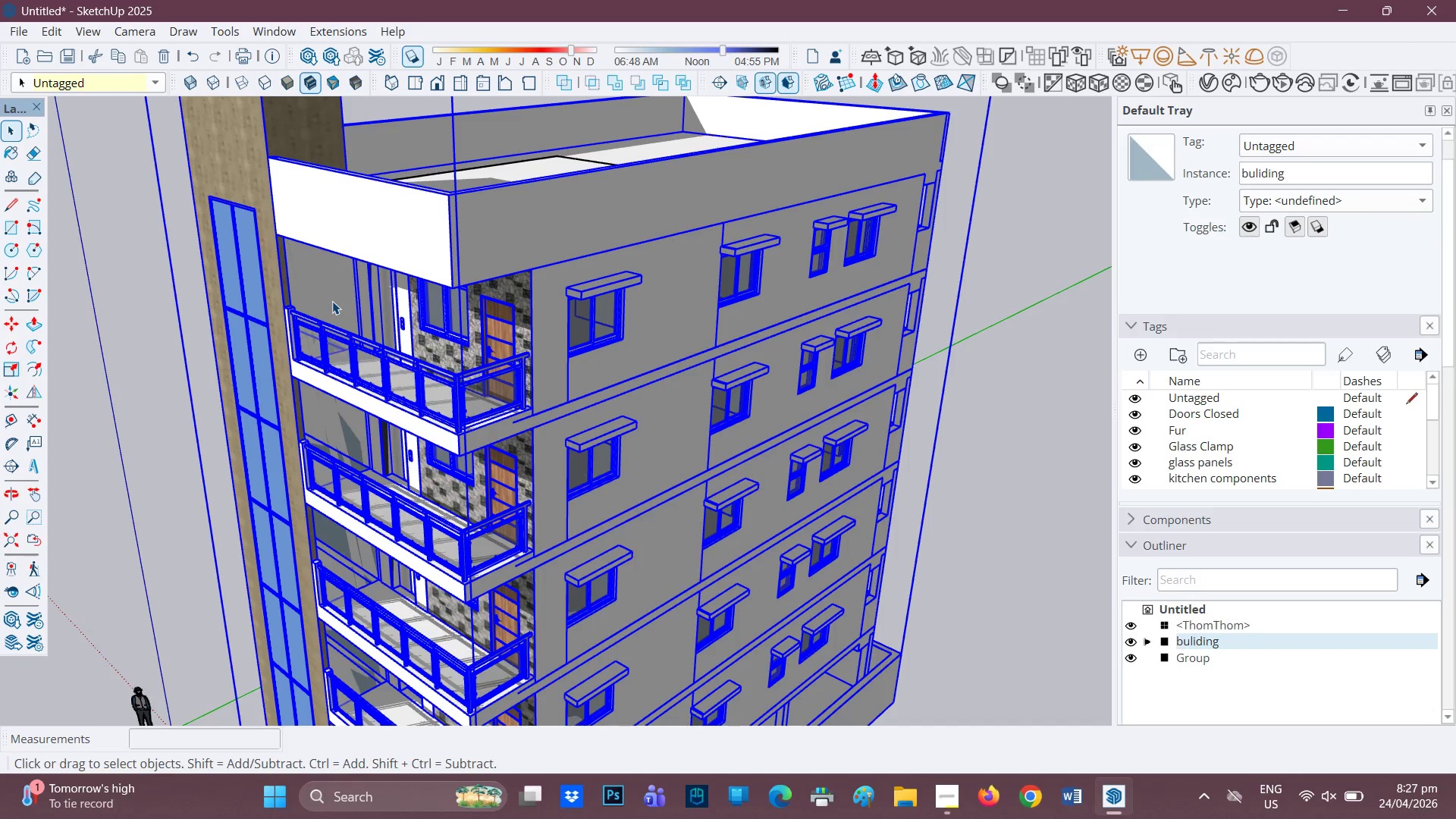 
double_click([332, 301])
 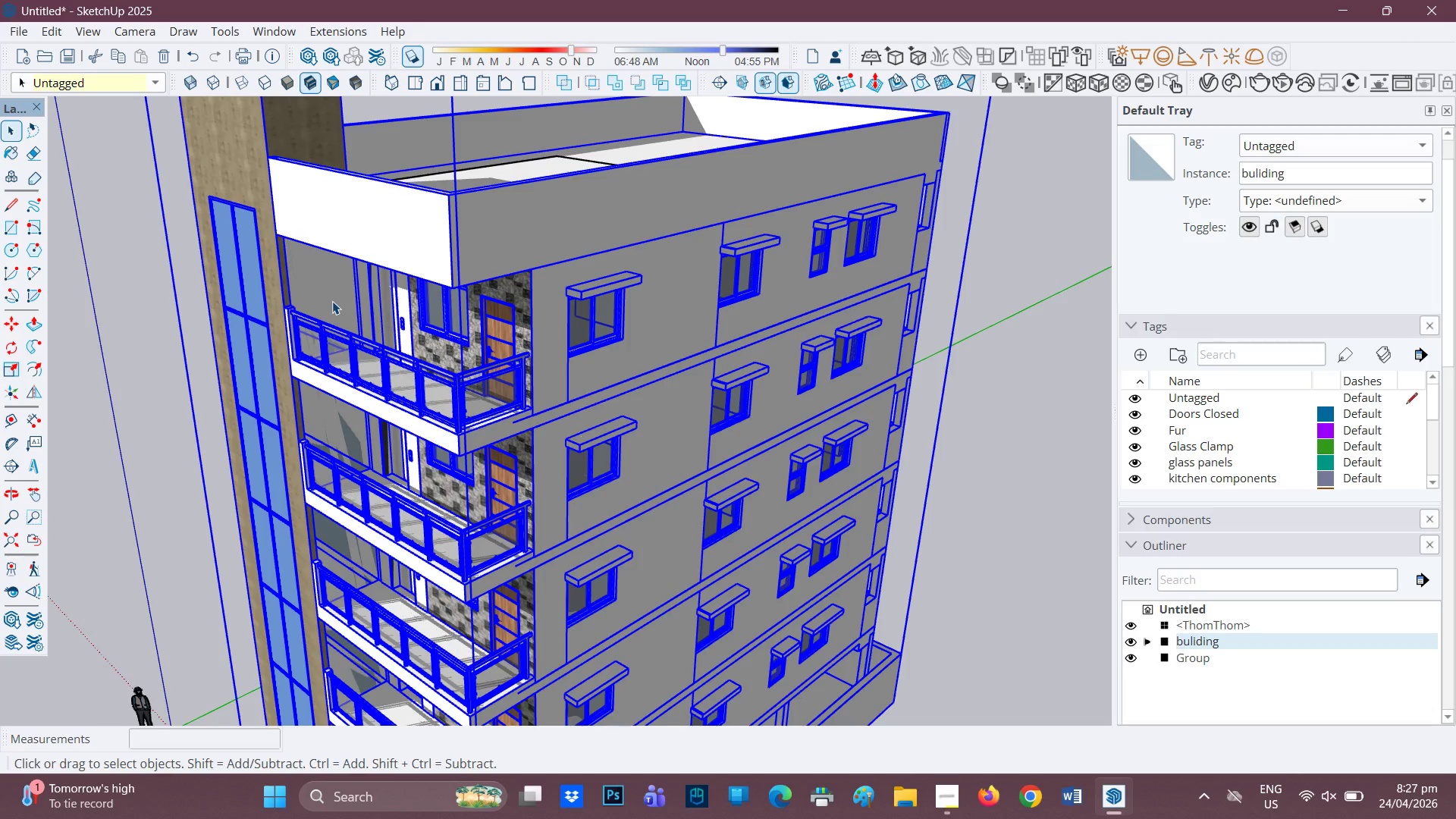 
triple_click([332, 301])
 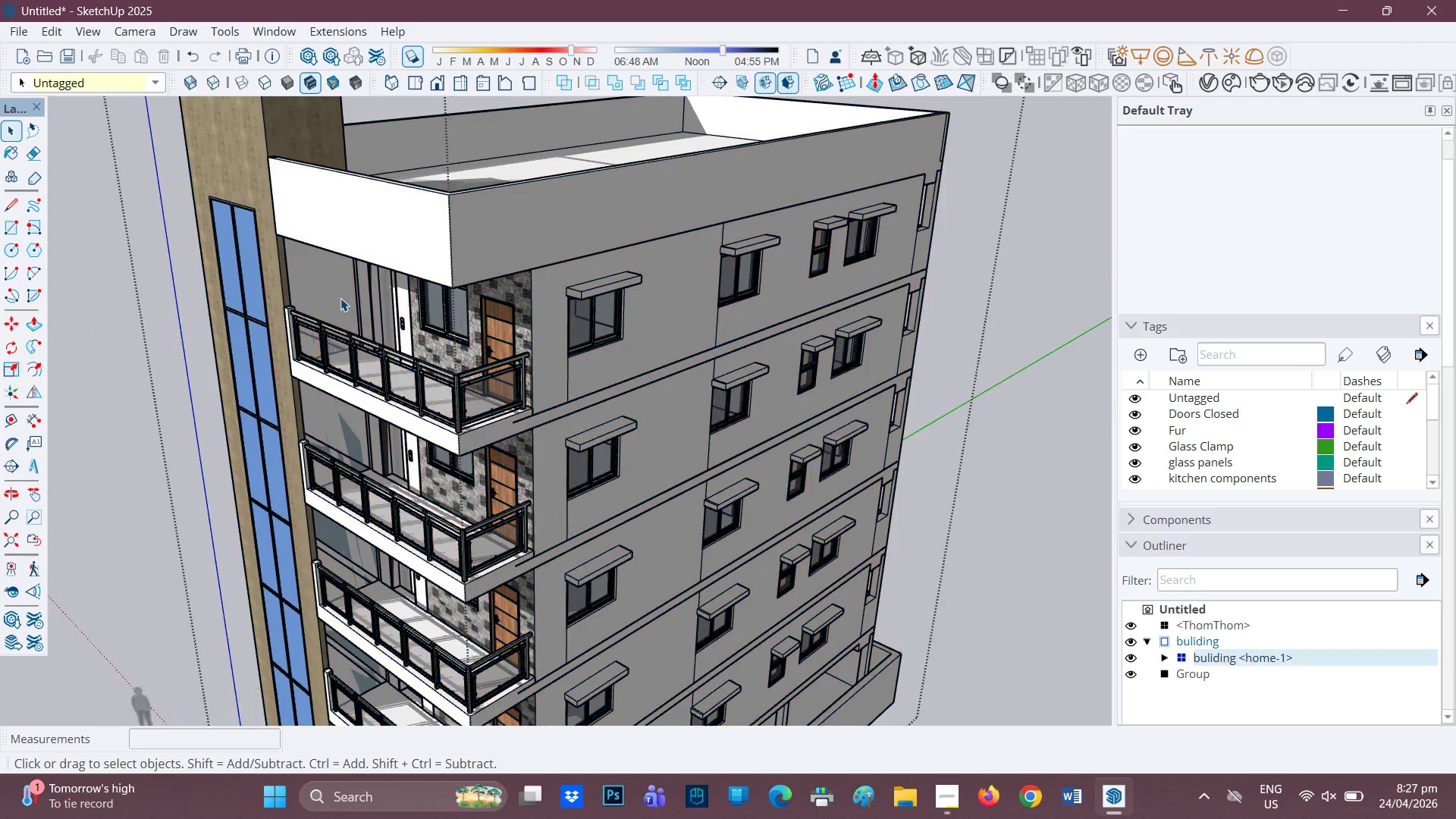 
left_click([340, 298])
 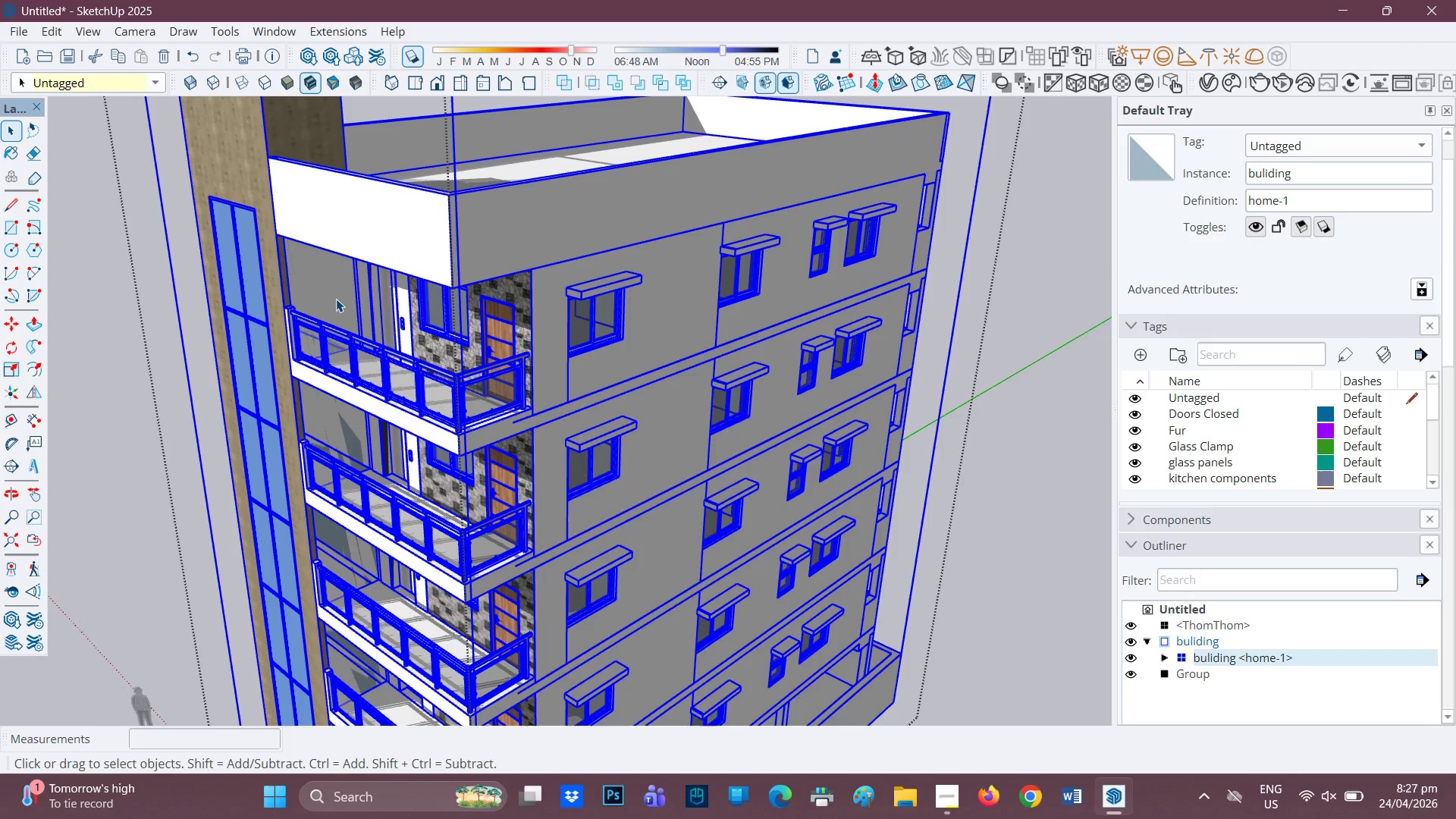 
double_click([336, 299])
 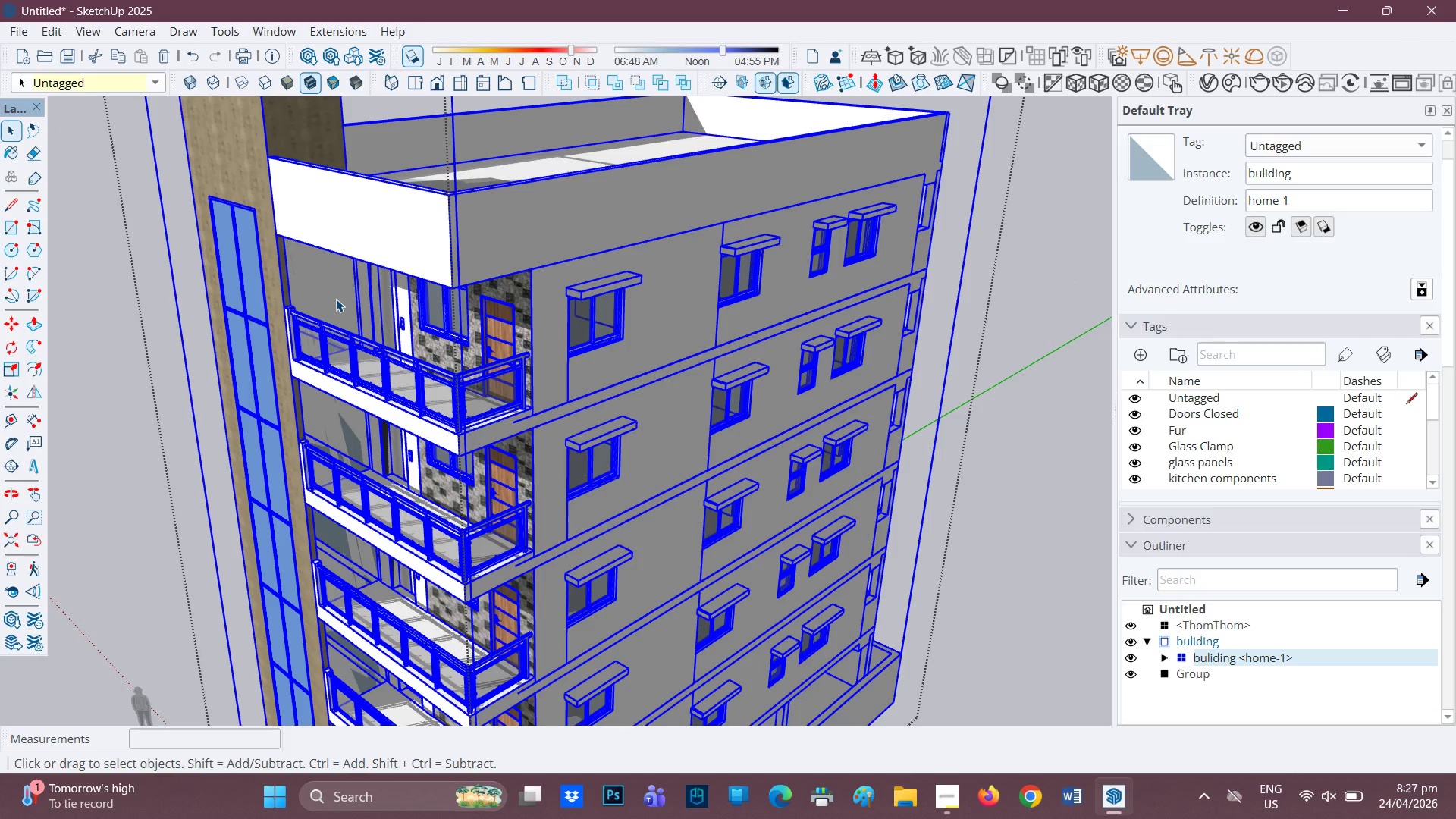 
triple_click([336, 299])
 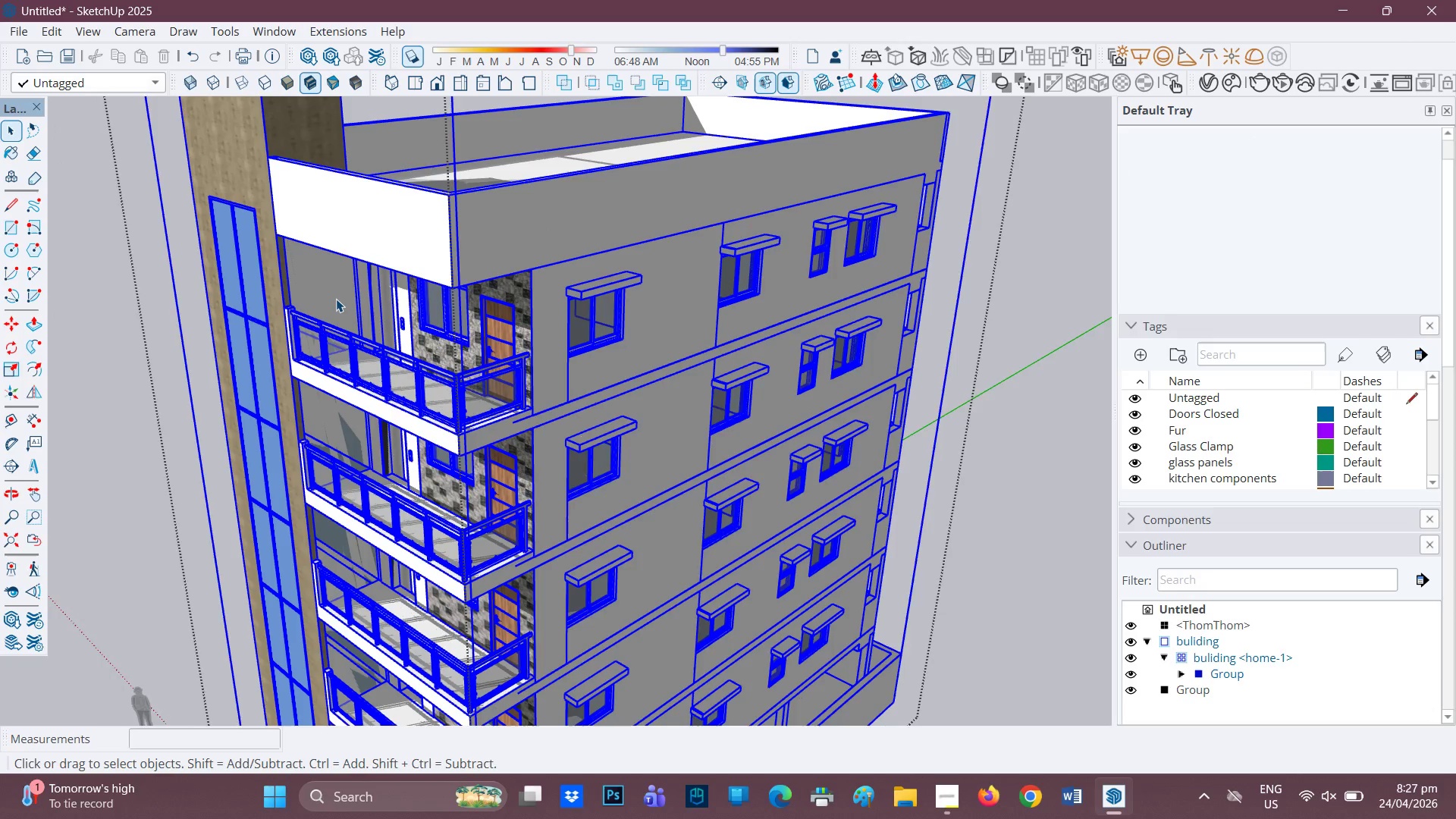 
triple_click([336, 299])
 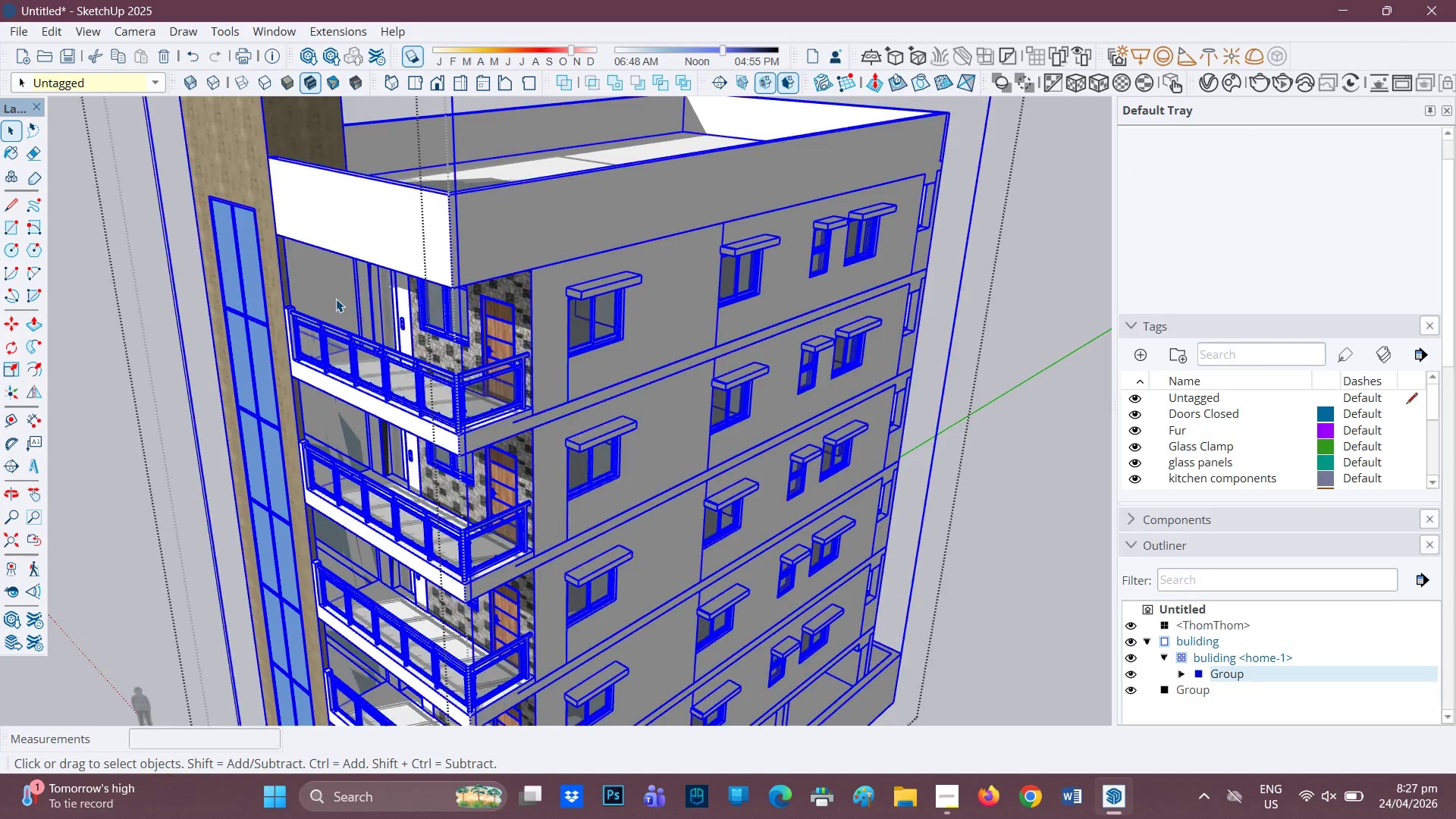 
triple_click([336, 299])
 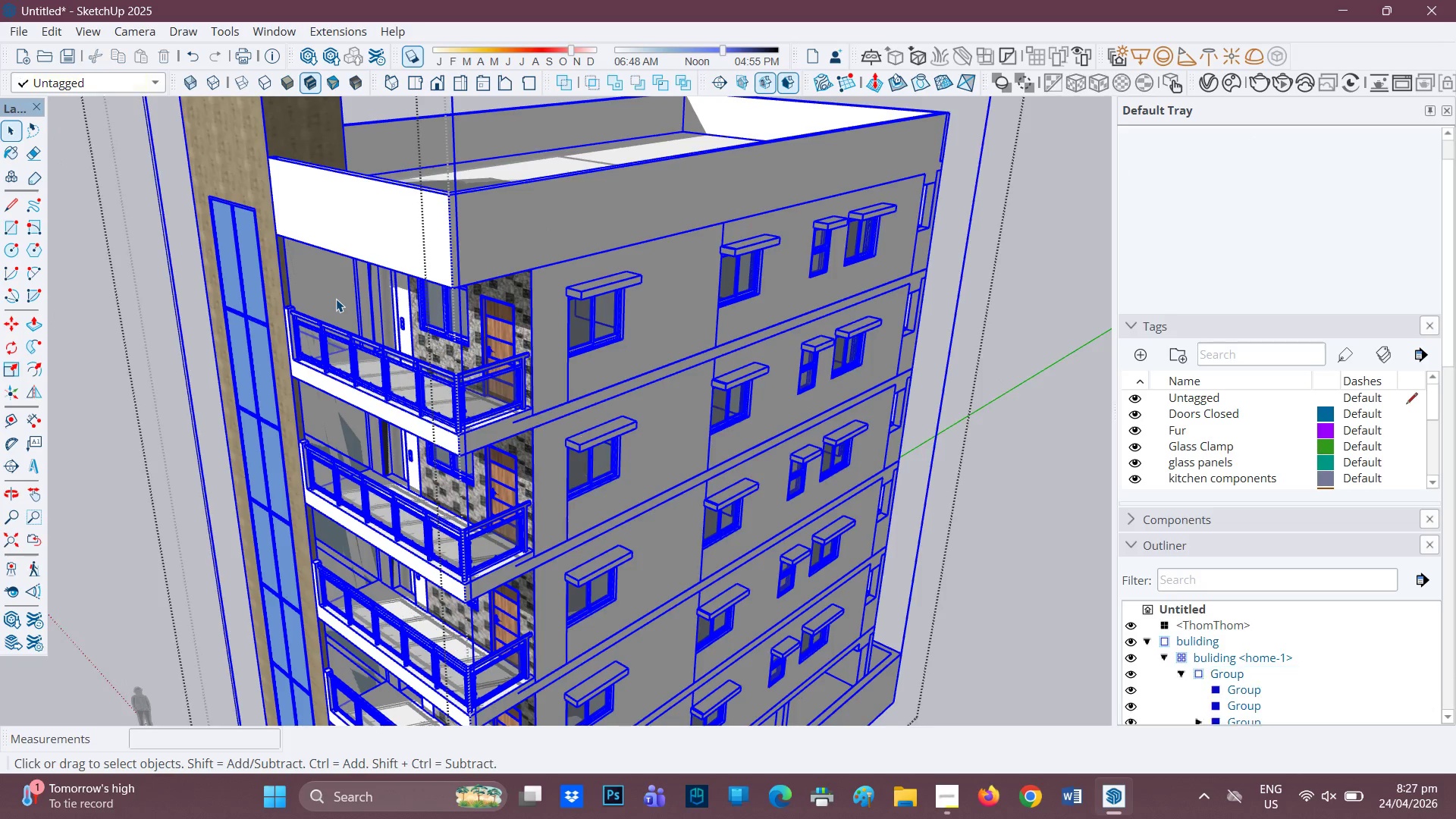 
triple_click([336, 299])
 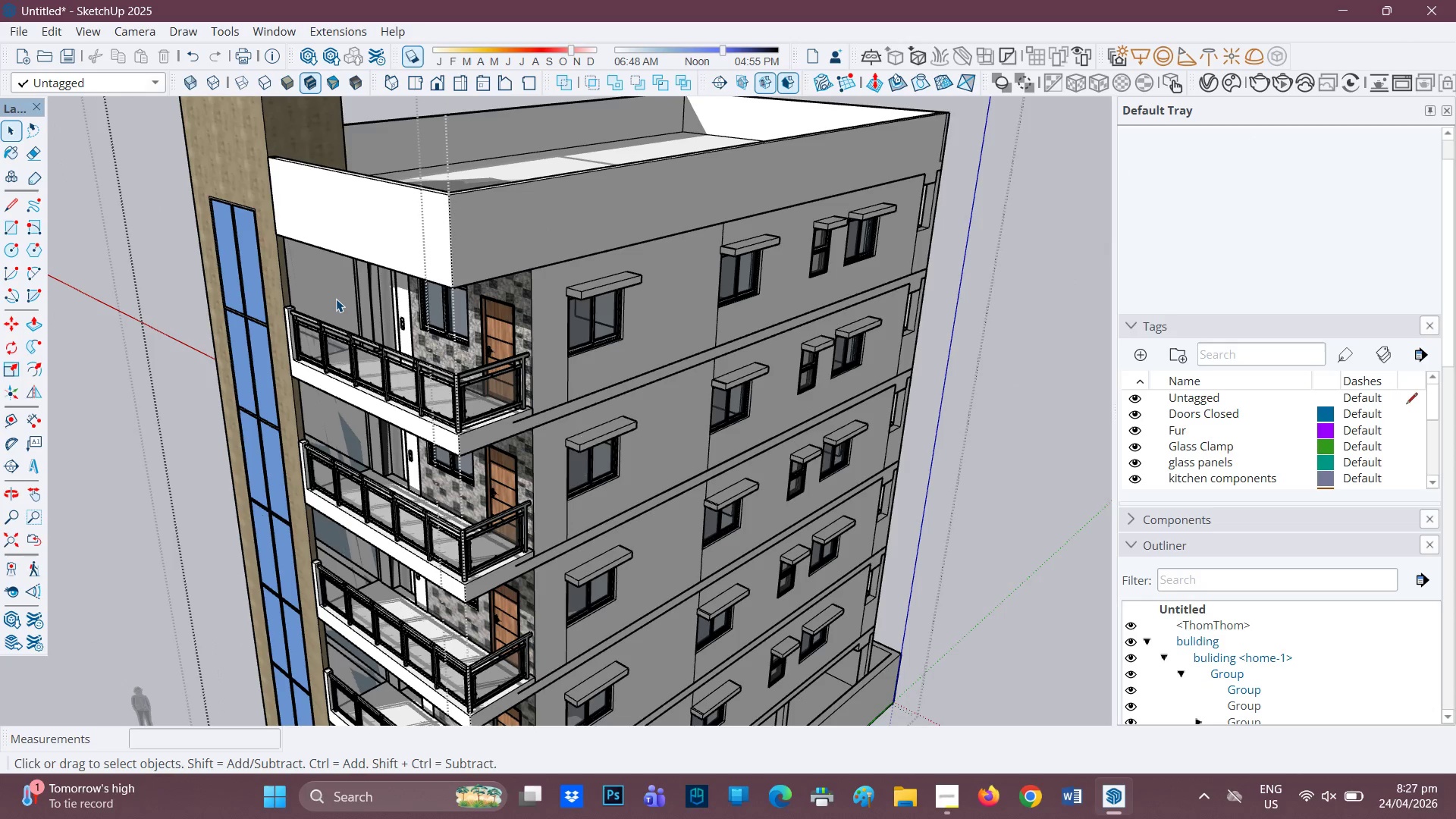 
triple_click([336, 299])
 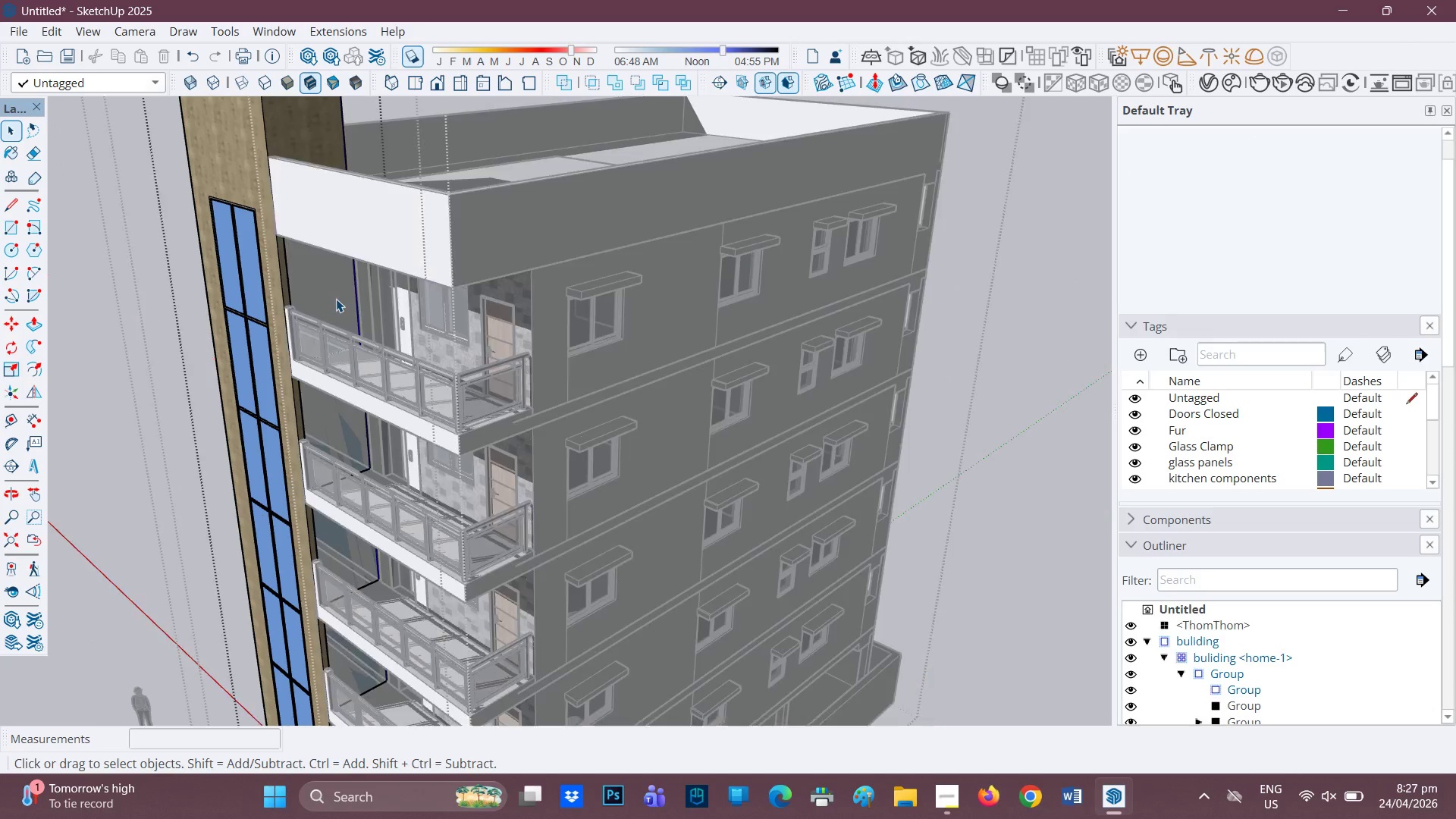 
triple_click([336, 299])
 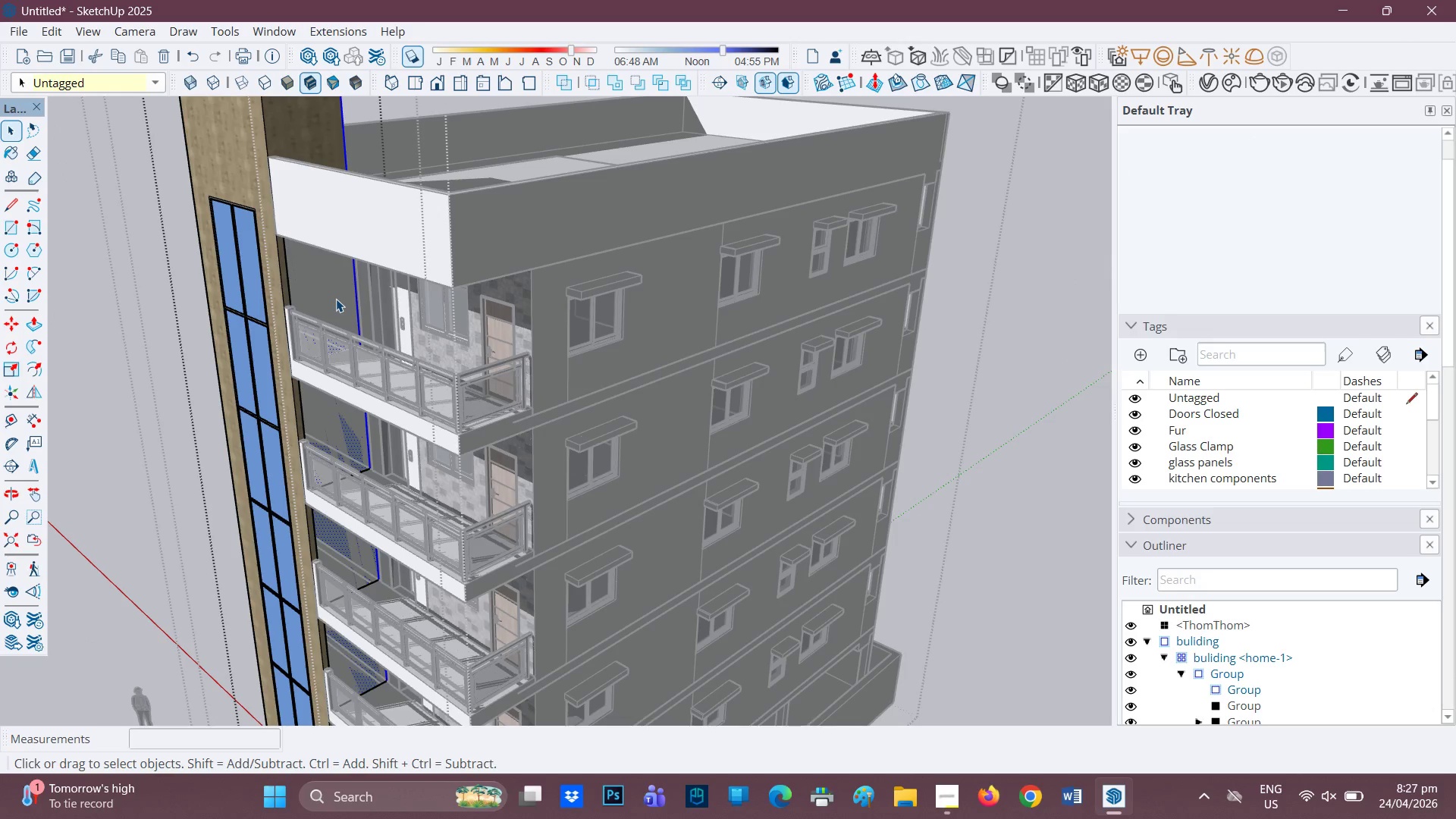 
triple_click([336, 299])
 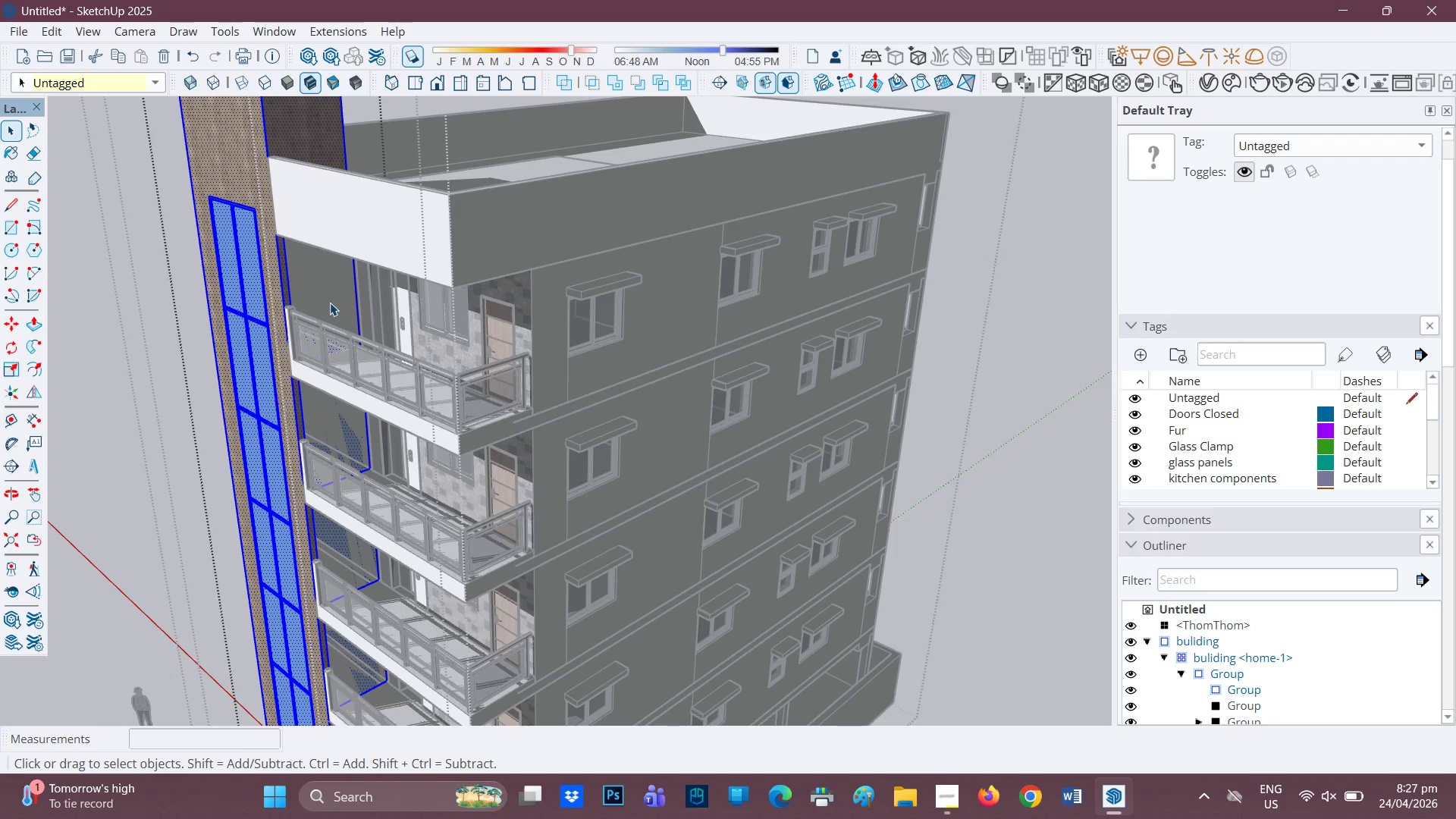 
double_click([330, 303])
 